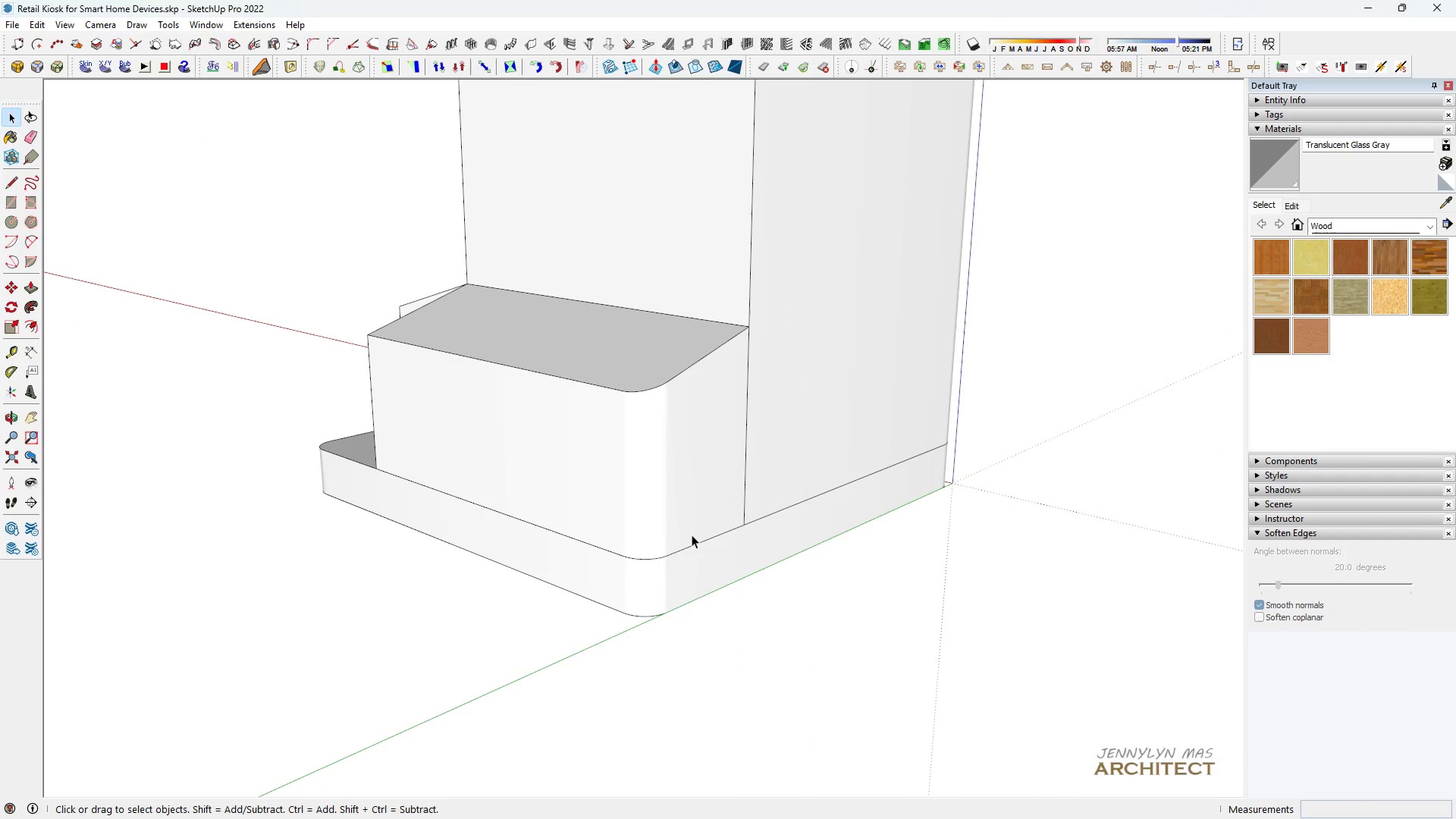 
type(hhh)
 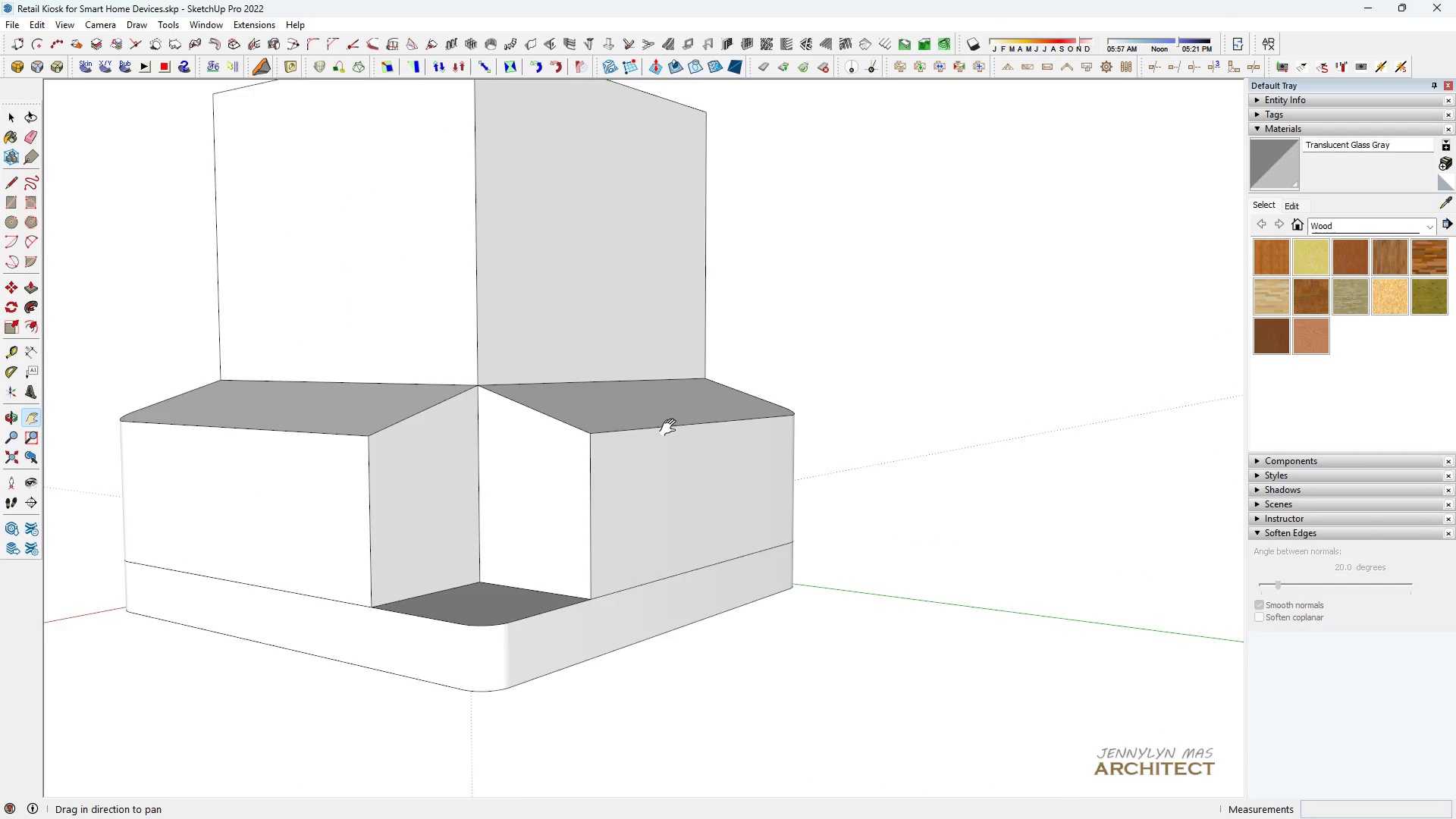 
scroll: coordinate [1004, 475], scroll_direction: down, amount: 6.0
 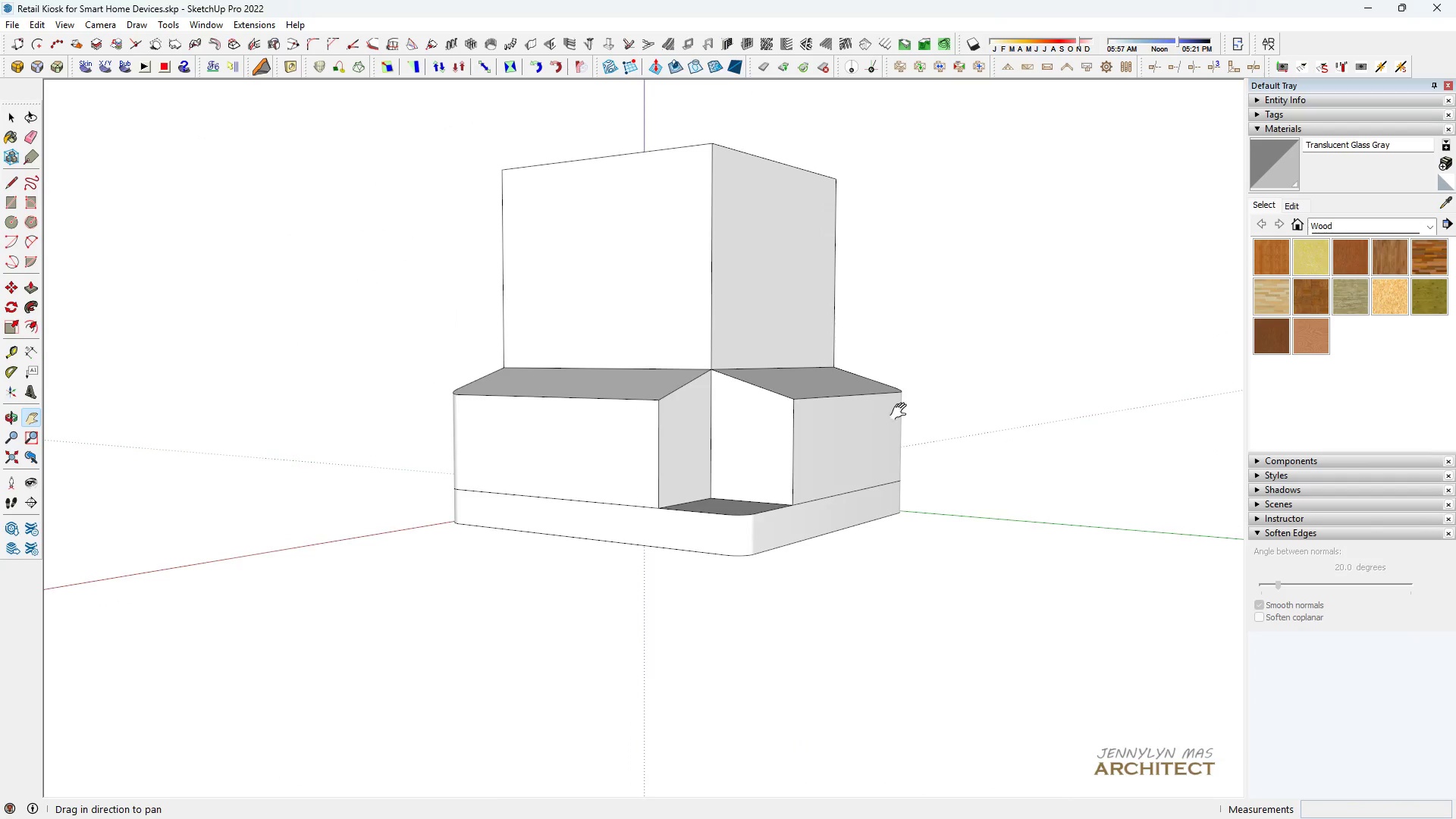 
left_click_drag(start_coordinate=[869, 413], to_coordinate=[704, 438])
 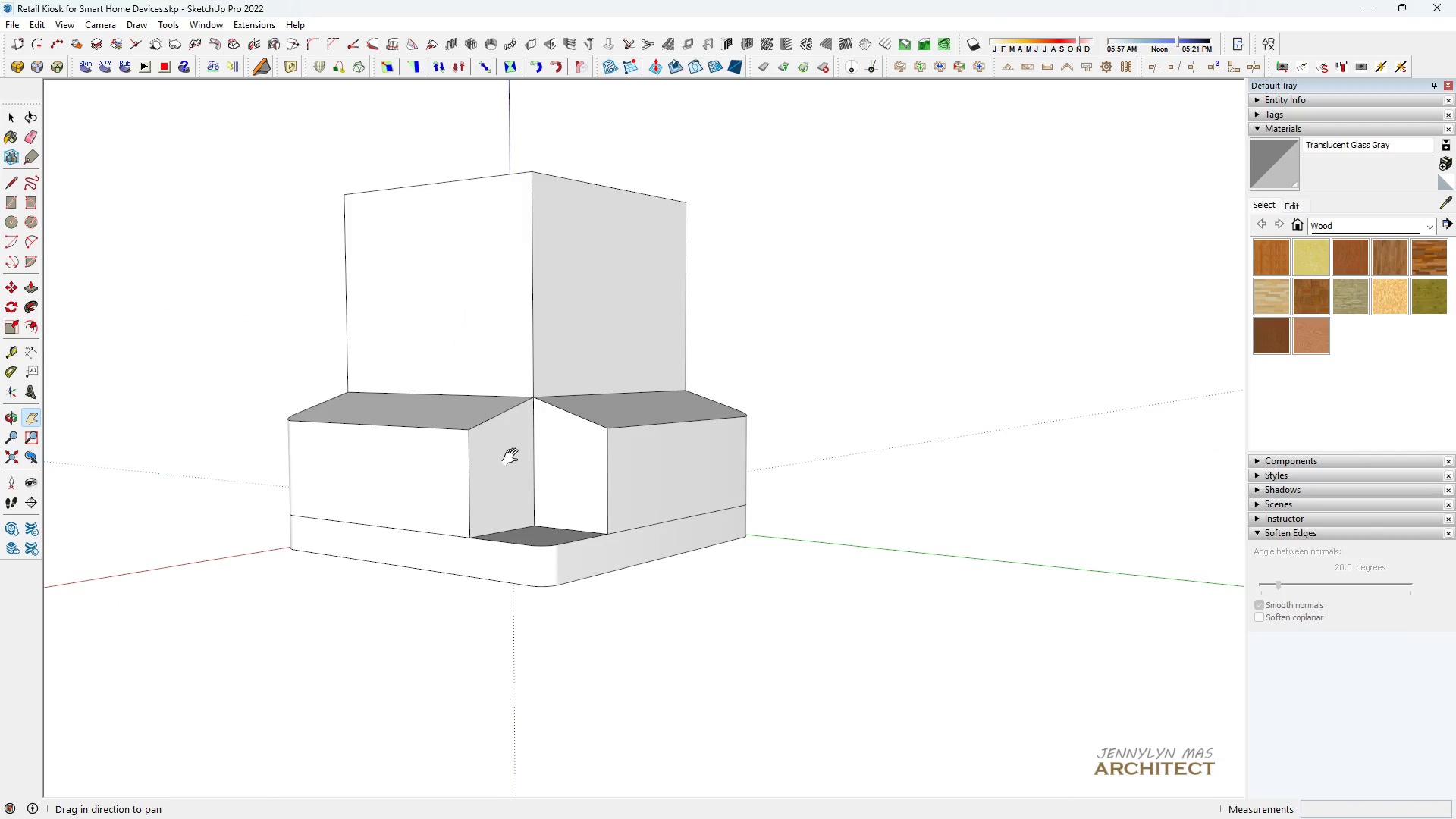 
scroll: coordinate [677, 434], scroll_direction: up, amount: 5.0
 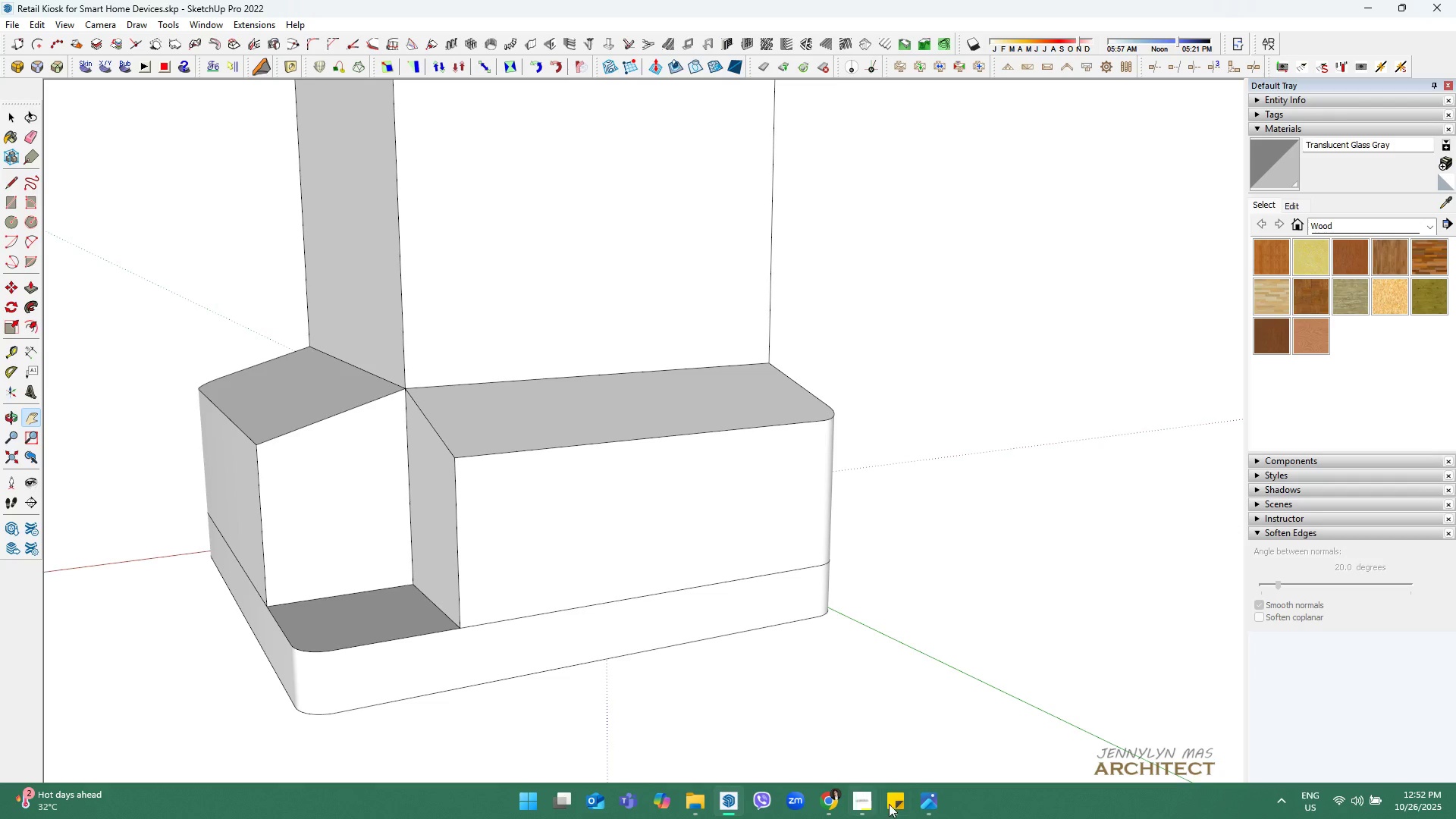 
left_click([930, 809])
 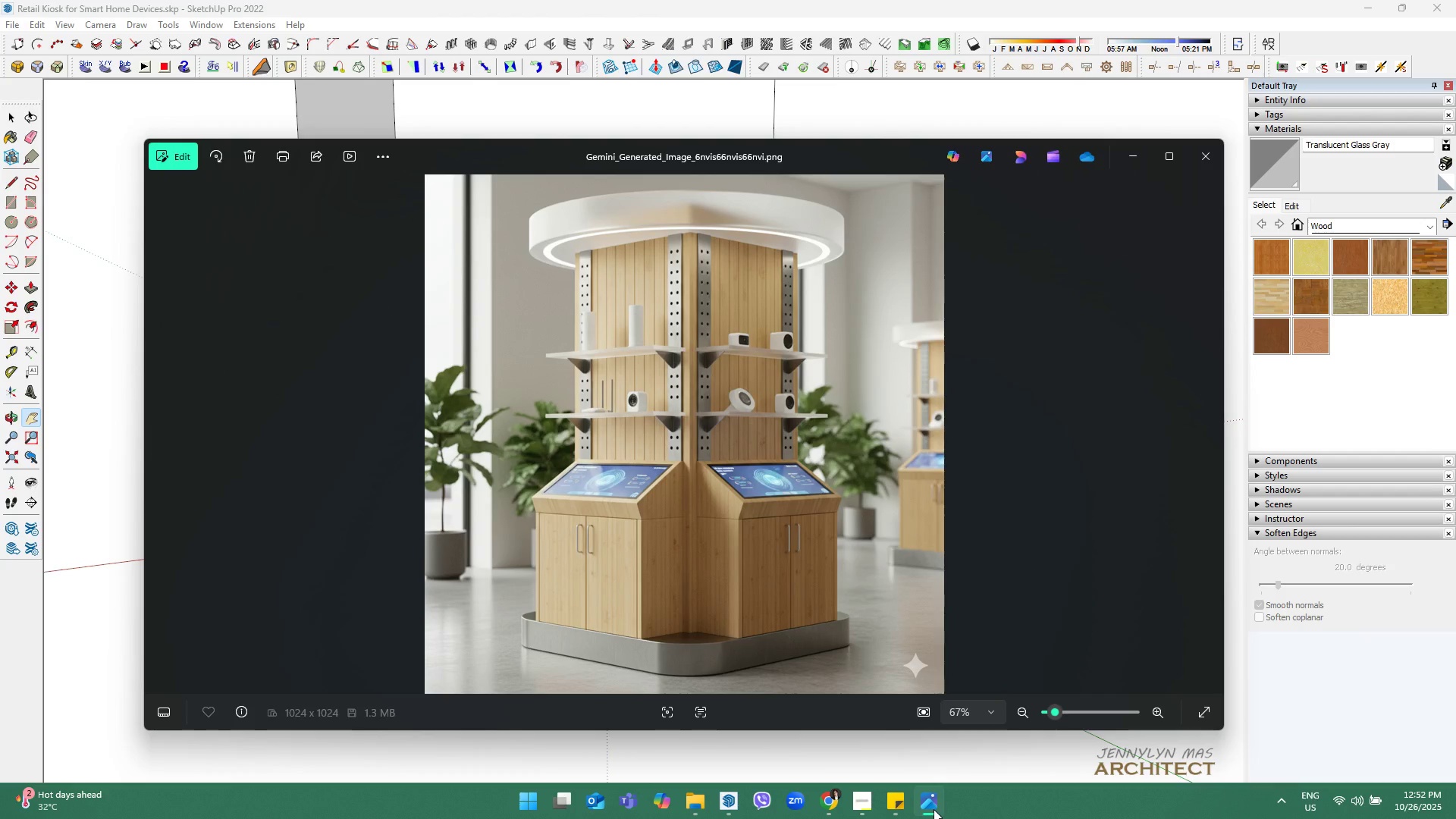 
left_click([934, 809])
 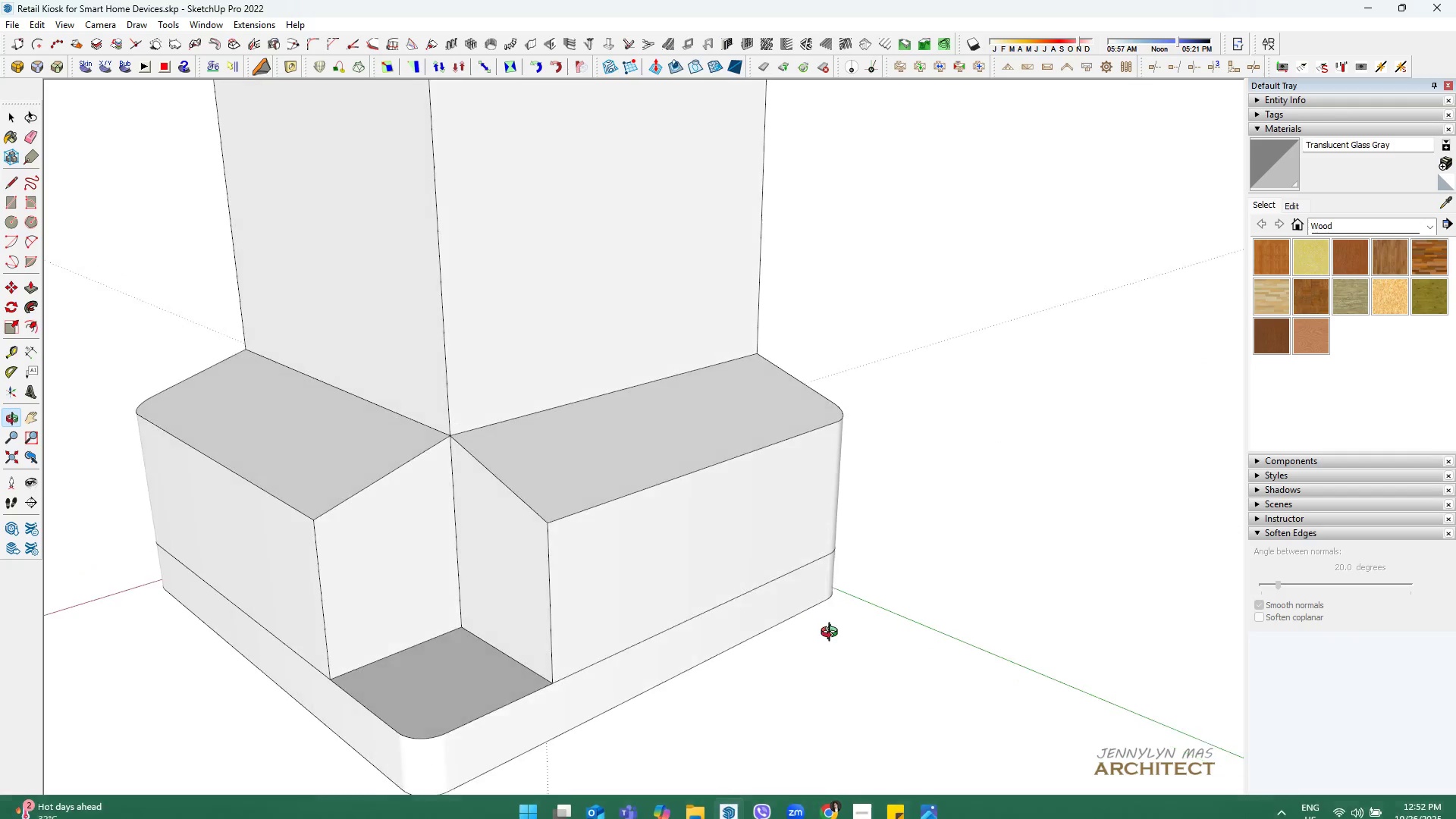 
key(Space)
 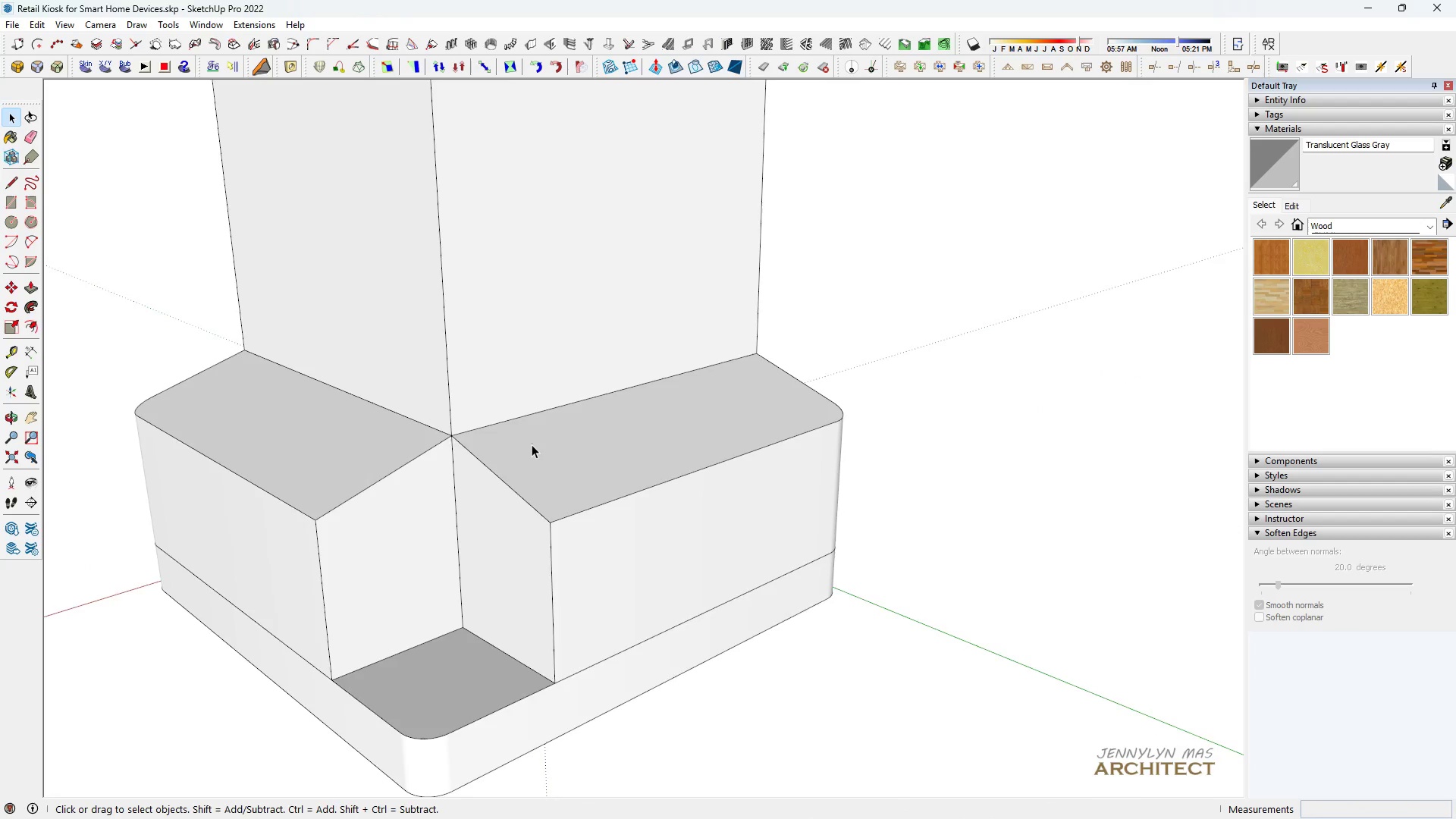 
double_click([532, 444])
 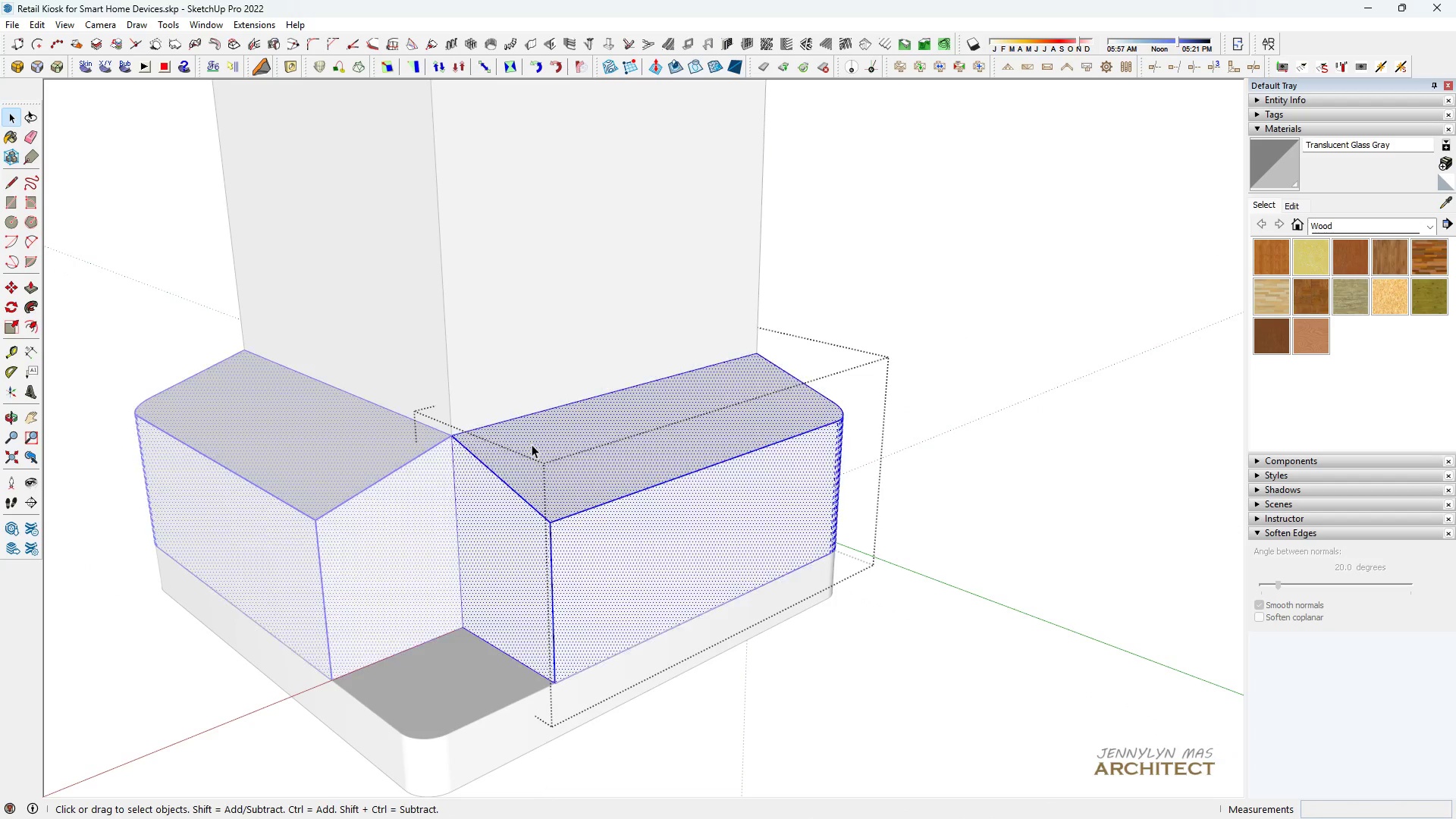 
triple_click([532, 444])
 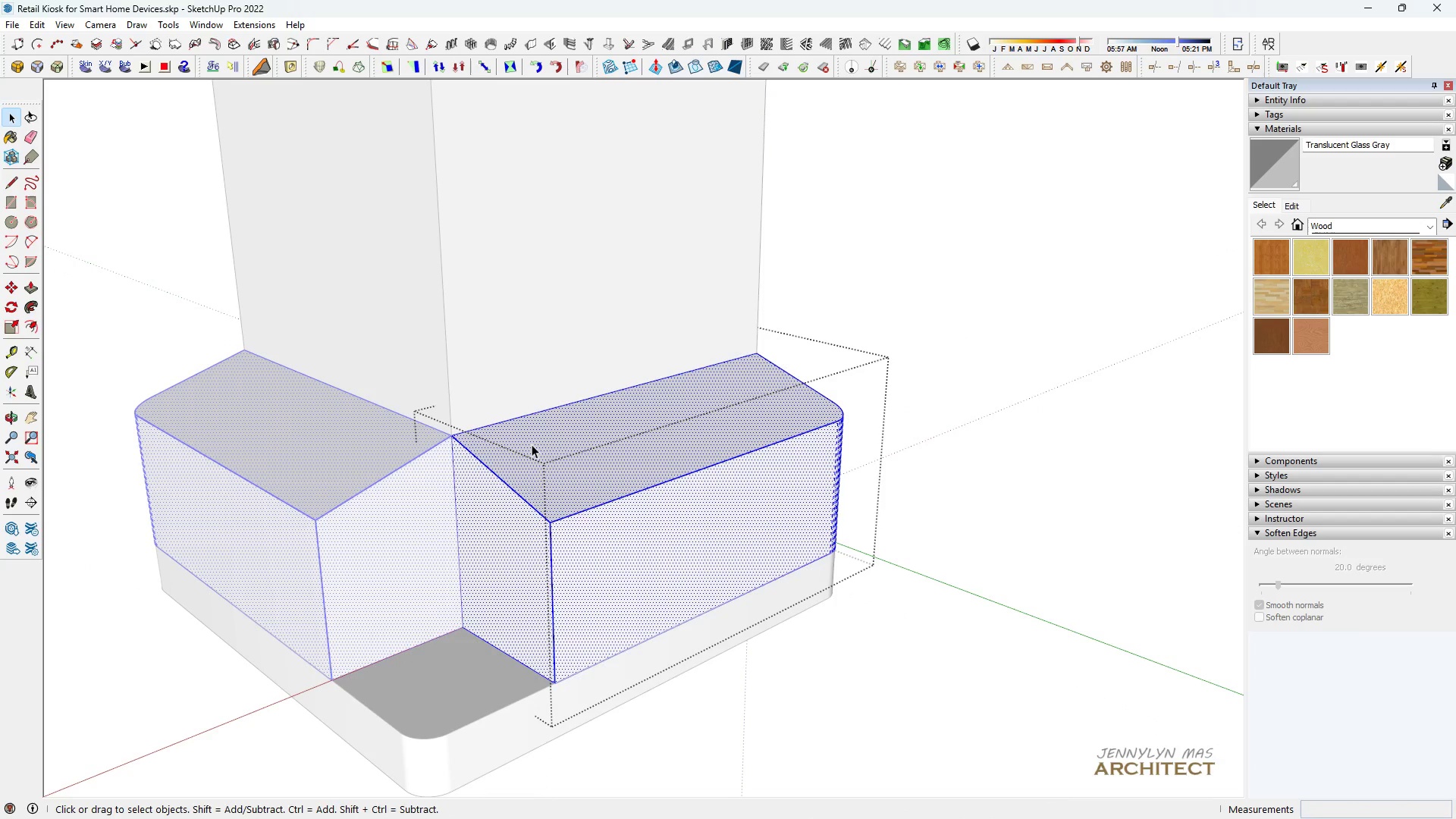 
triple_click([532, 444])
 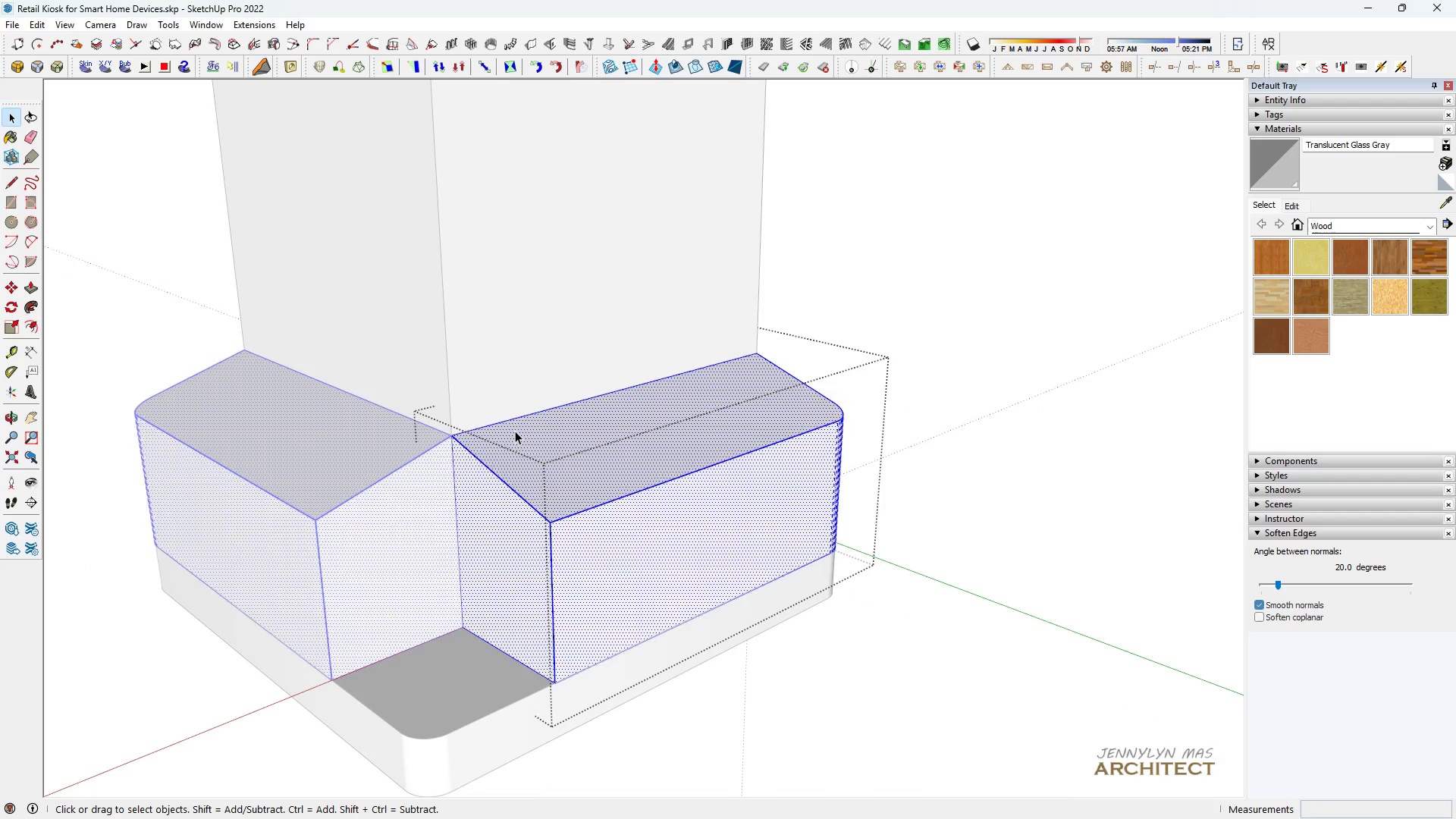 
triple_click([515, 431])
 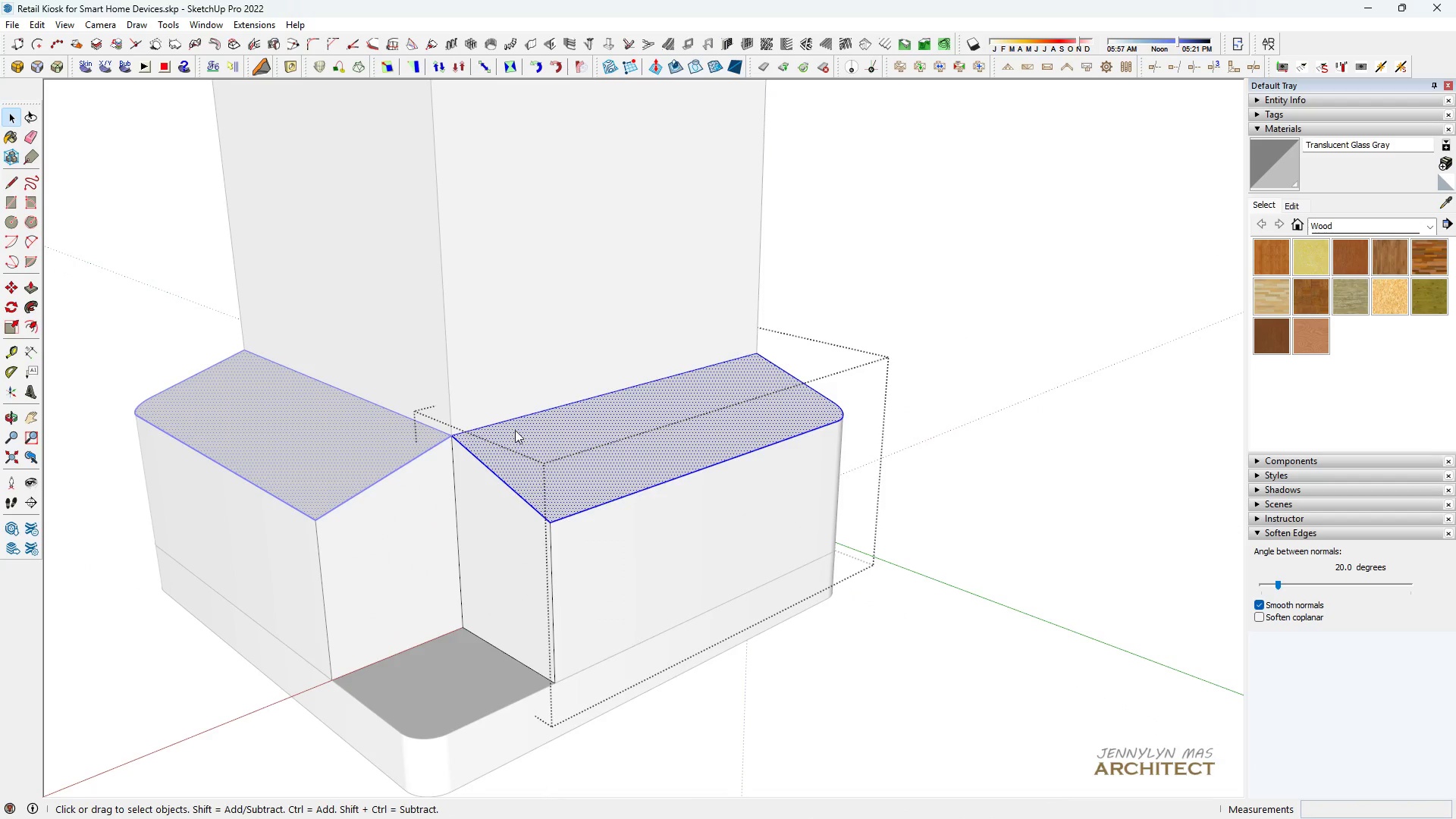 
left_click([515, 430])
 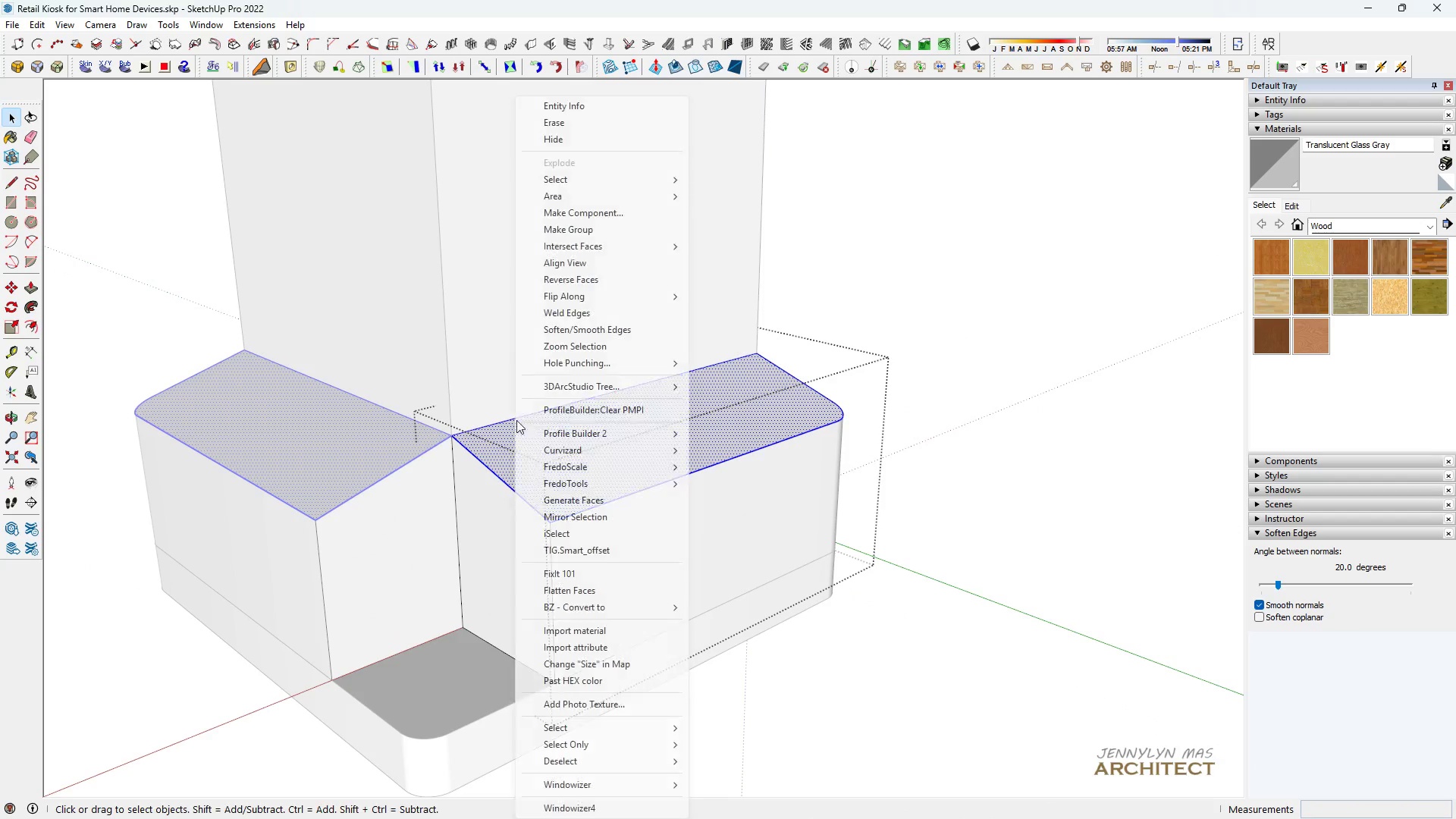 
right_click([515, 430])
 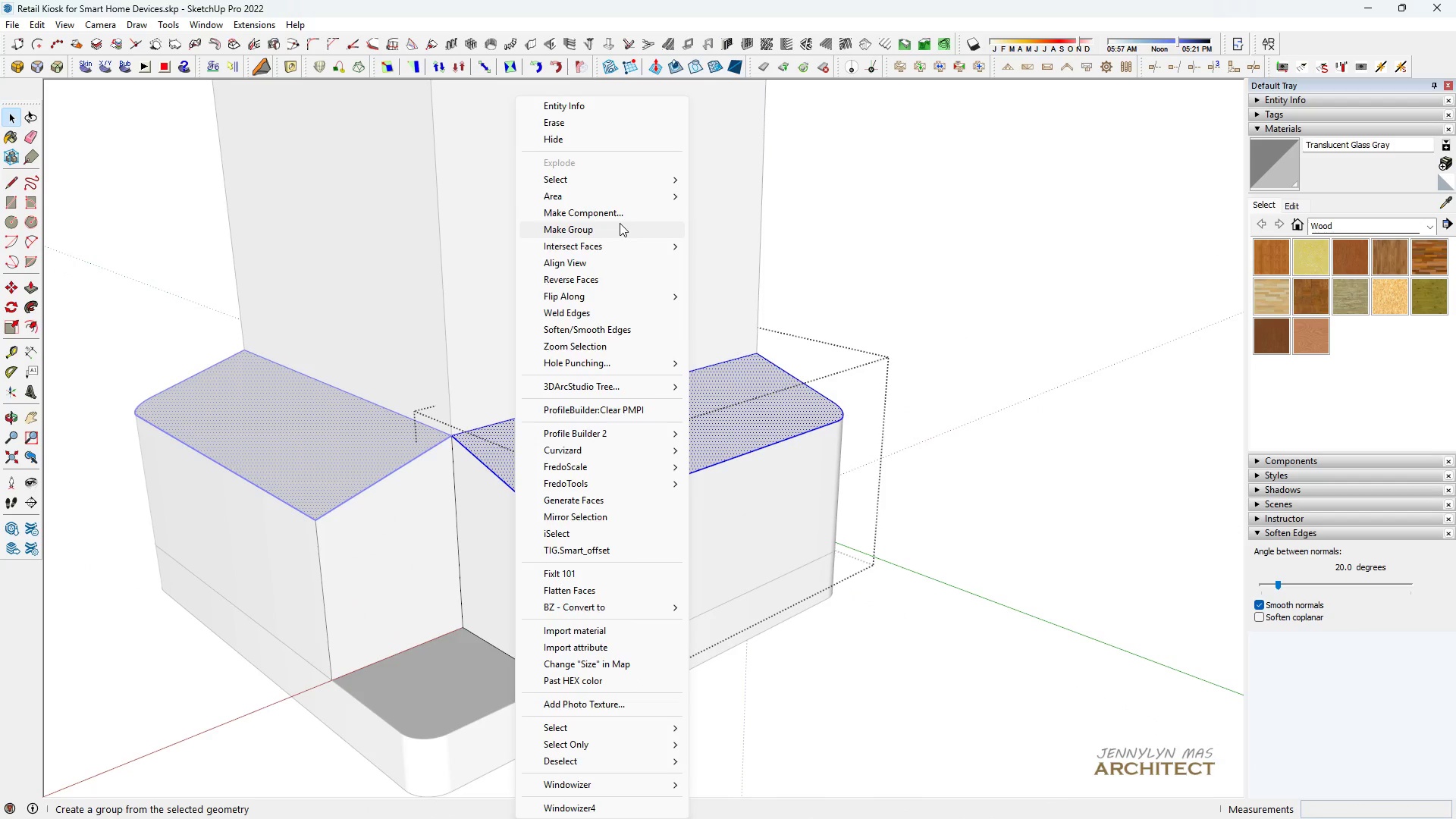 
left_click([620, 223])
 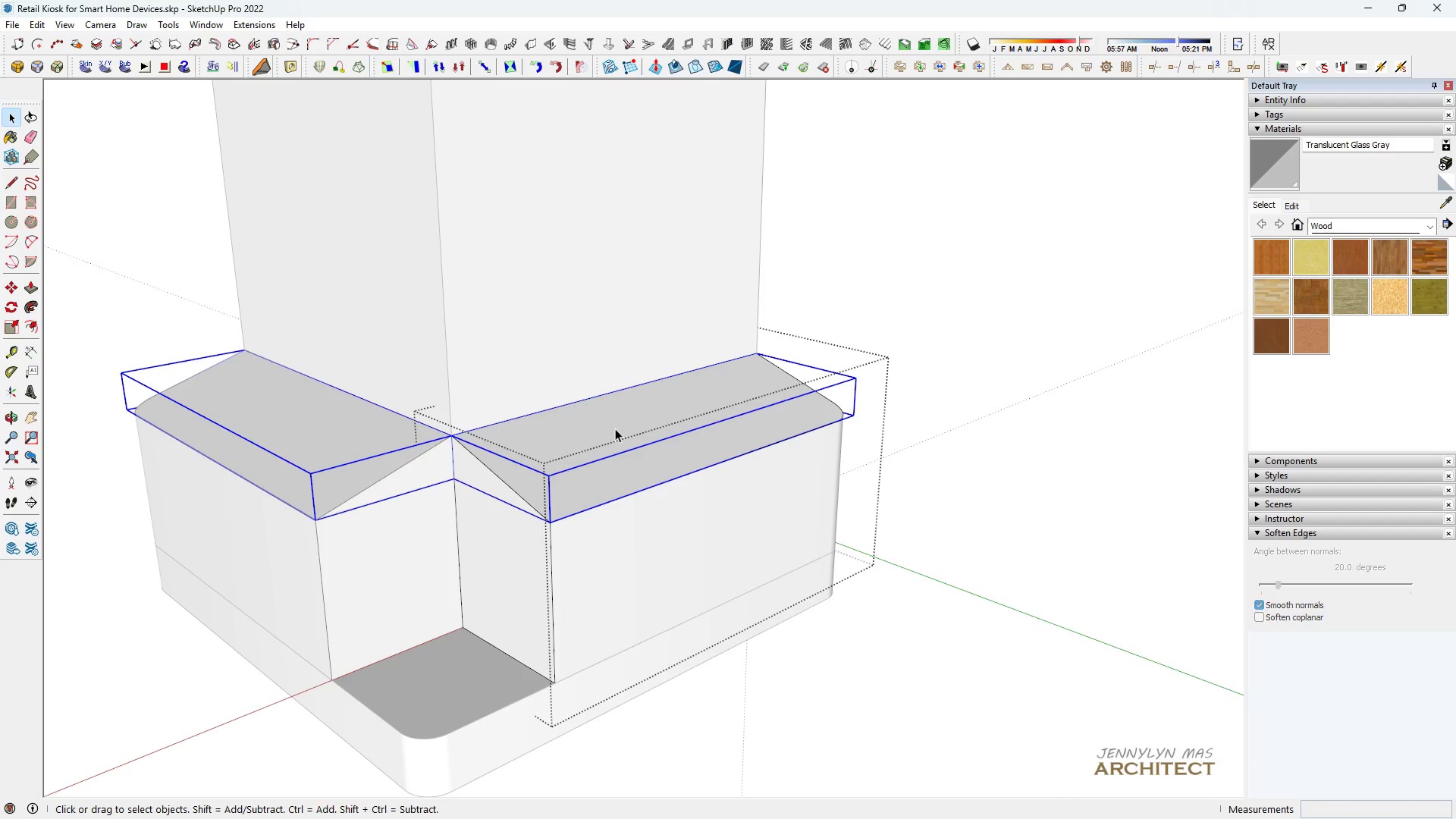 
double_click([615, 428])
 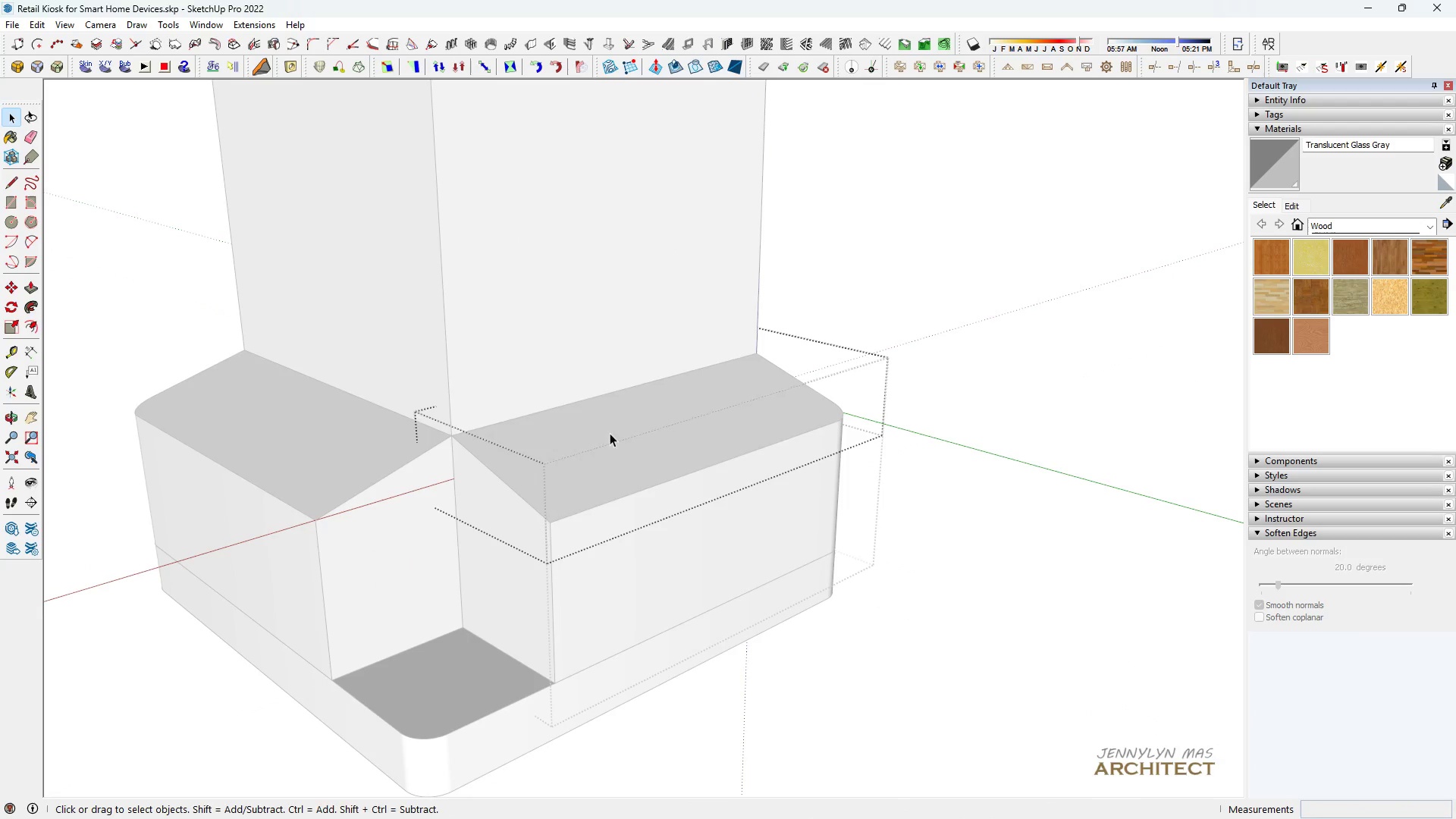 
triple_click([610, 433])
 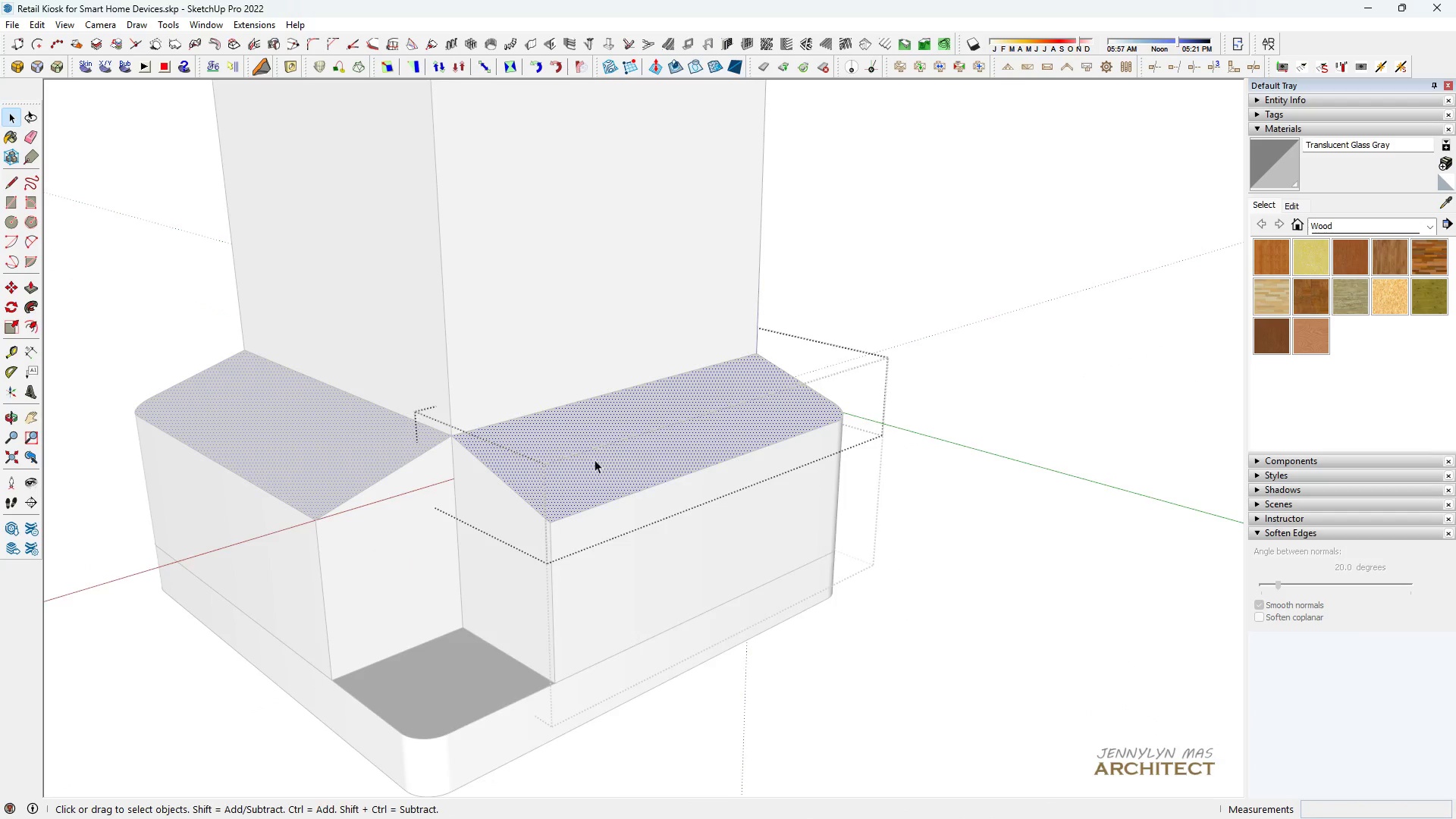 
scroll: coordinate [575, 511], scroll_direction: up, amount: 6.0
 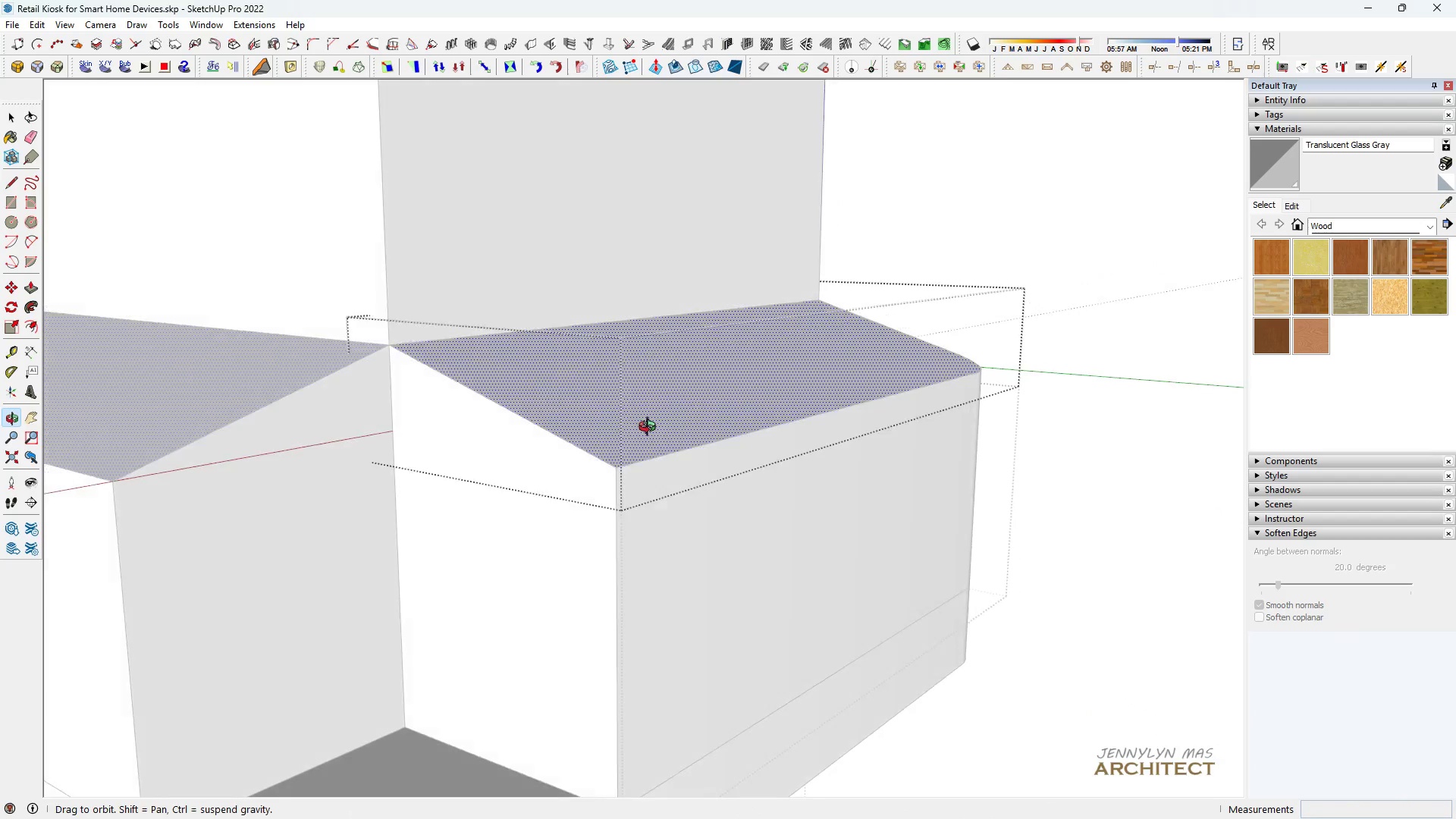 
key(Space)
 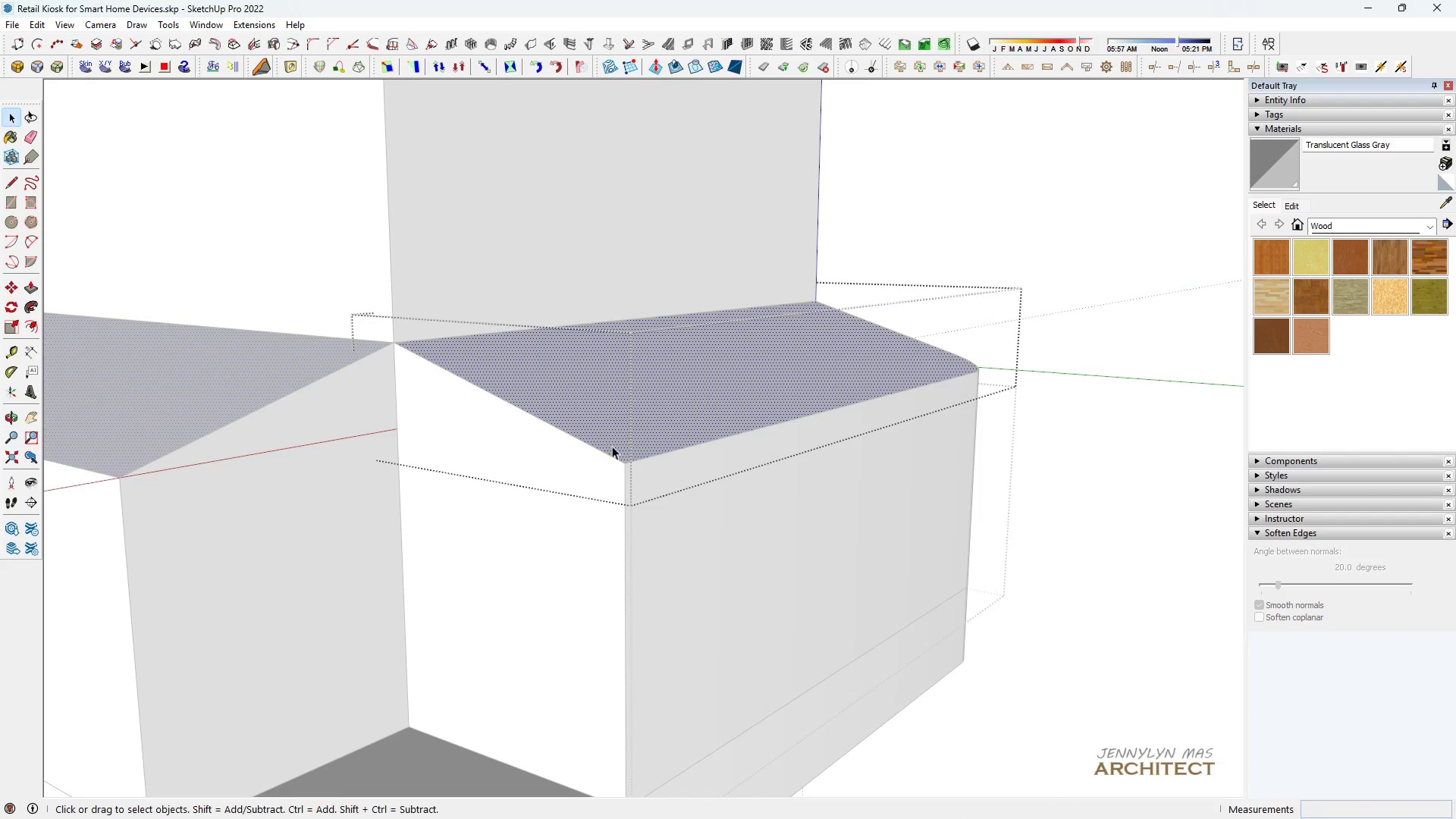 
key(P)
 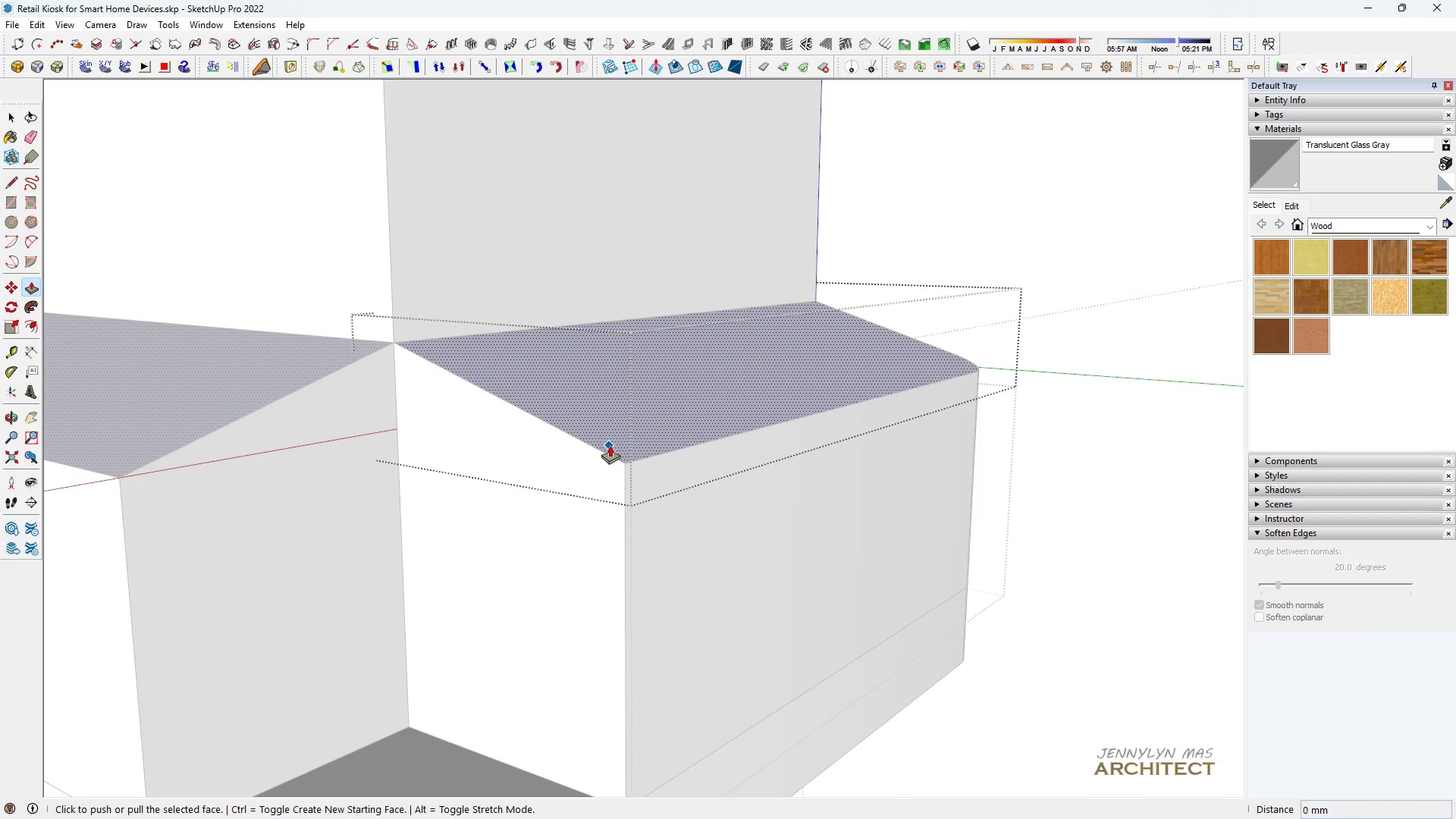 
left_click([610, 445])
 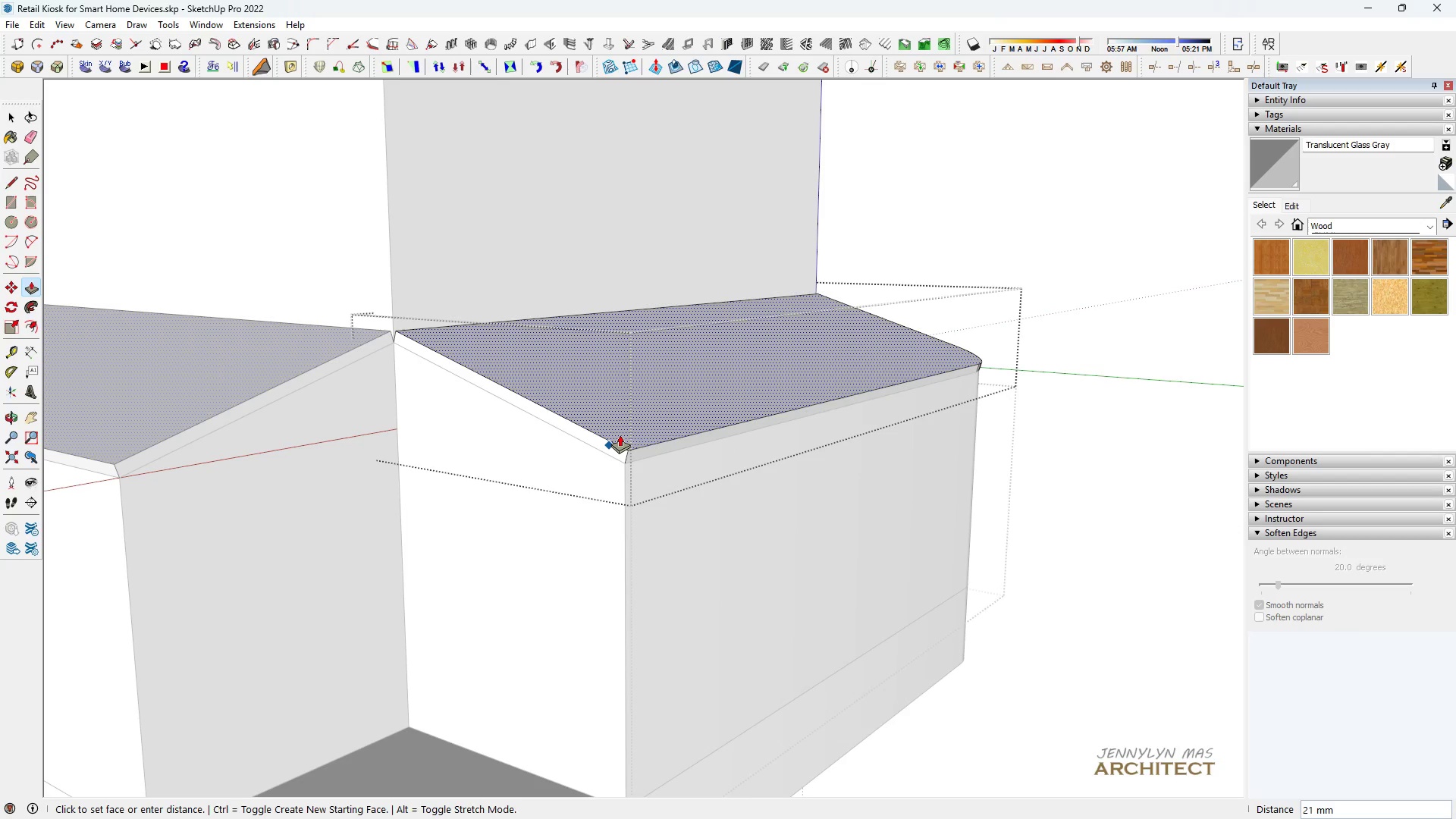 
type( t900)
 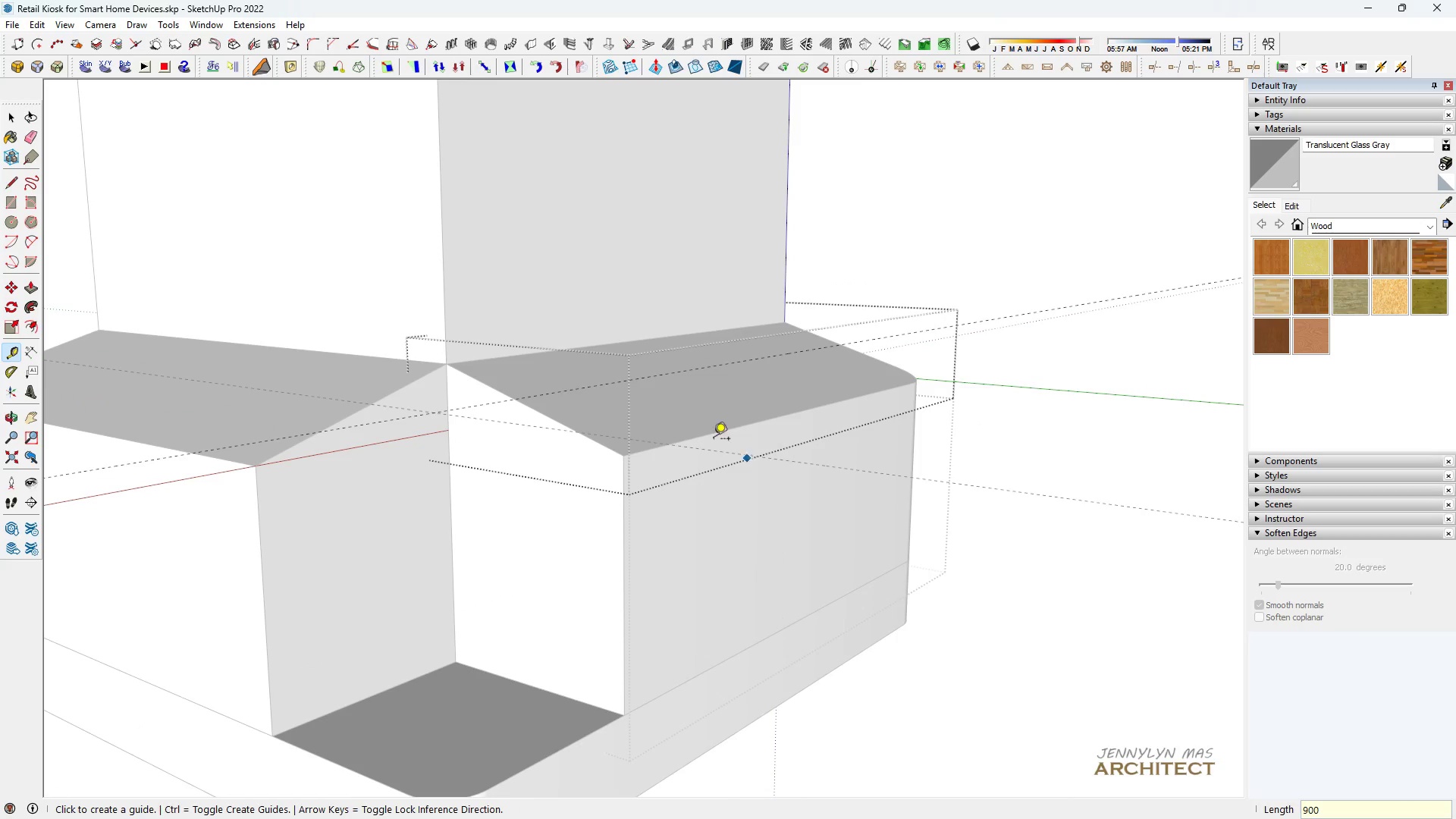 
scroll: coordinate [620, 435], scroll_direction: down, amount: 3.0
 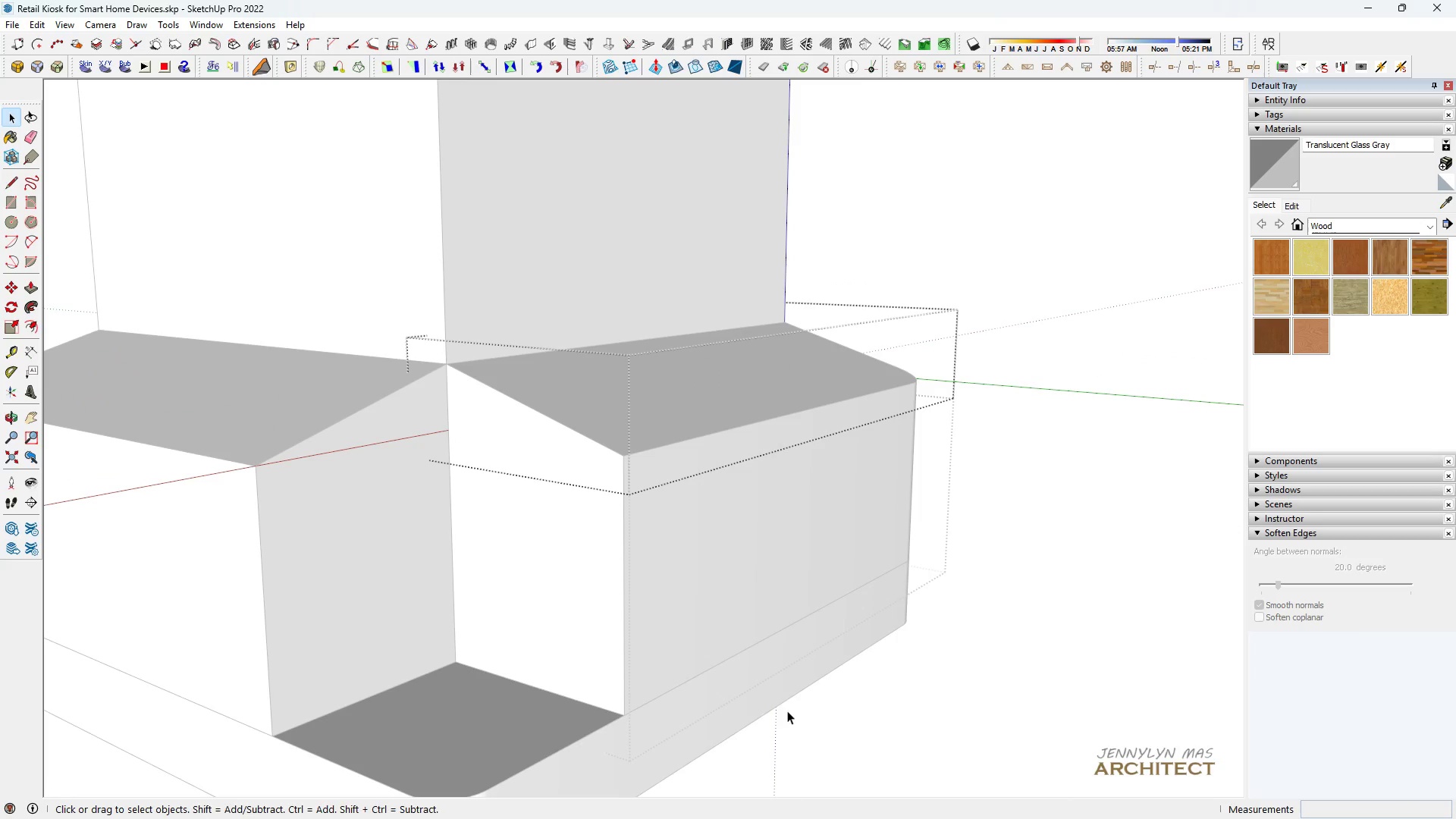 
left_click_drag(start_coordinate=[783, 709], to_coordinate=[783, 700])
 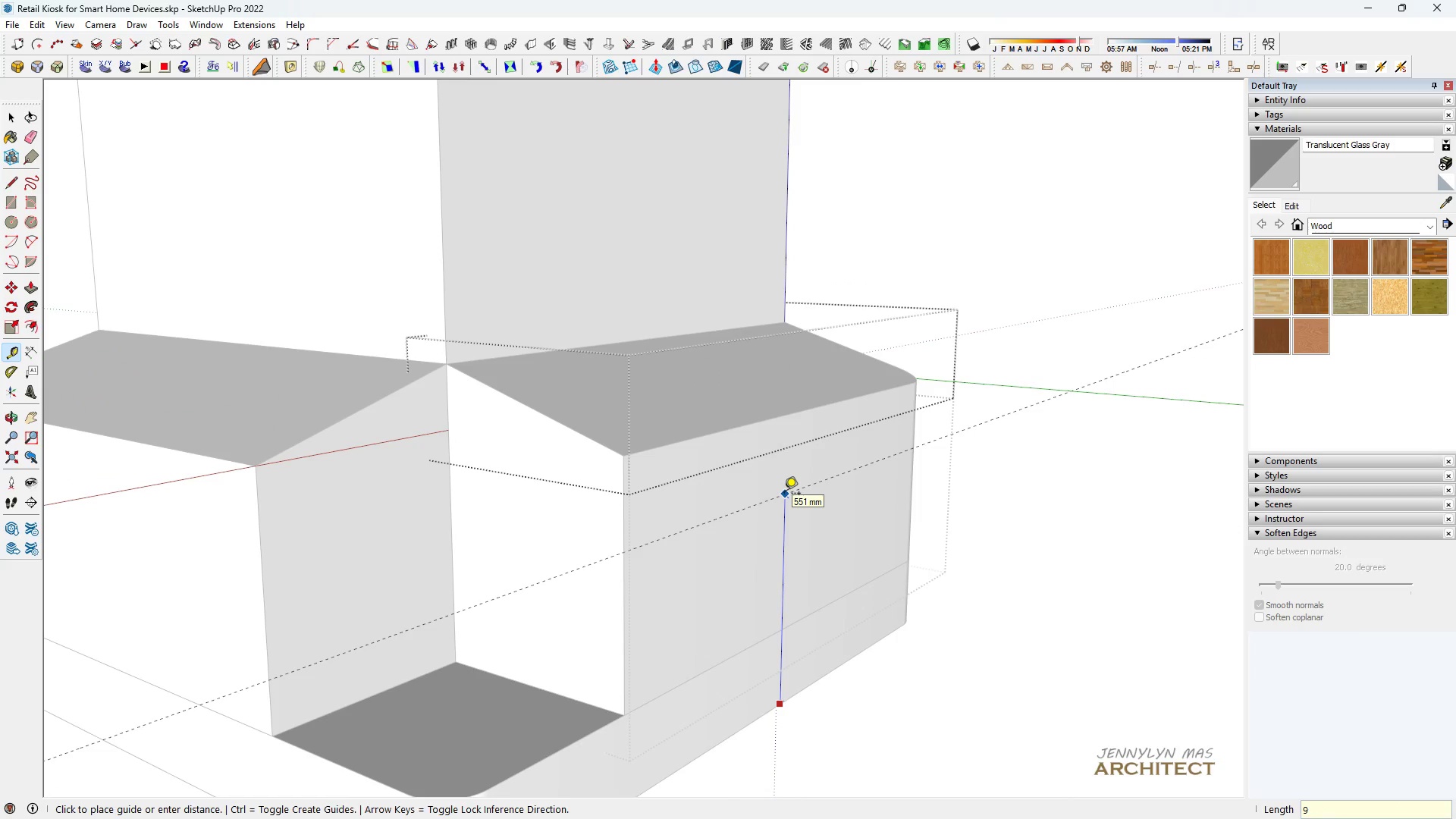 
key(Enter)
 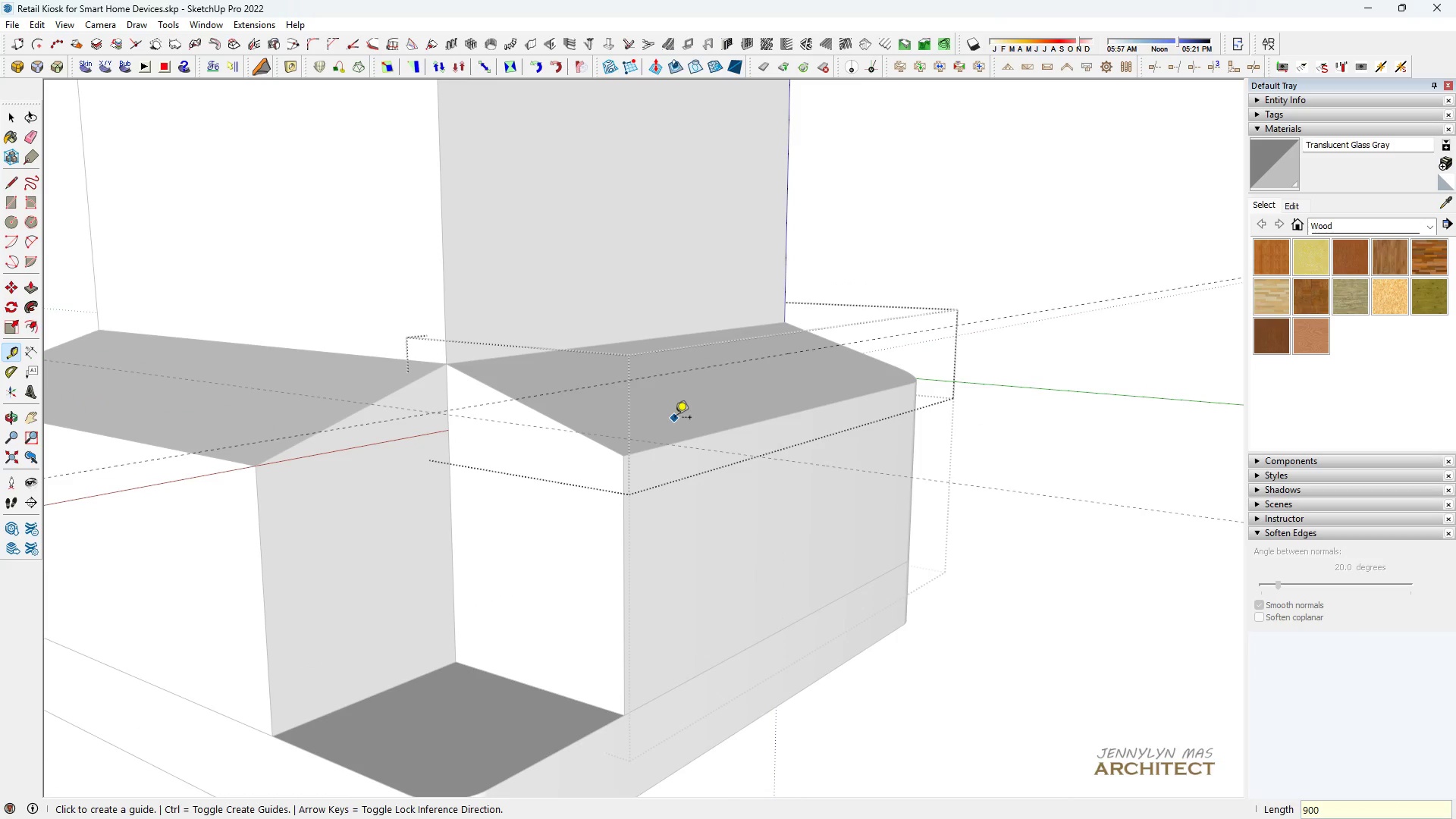 
key(Space)
 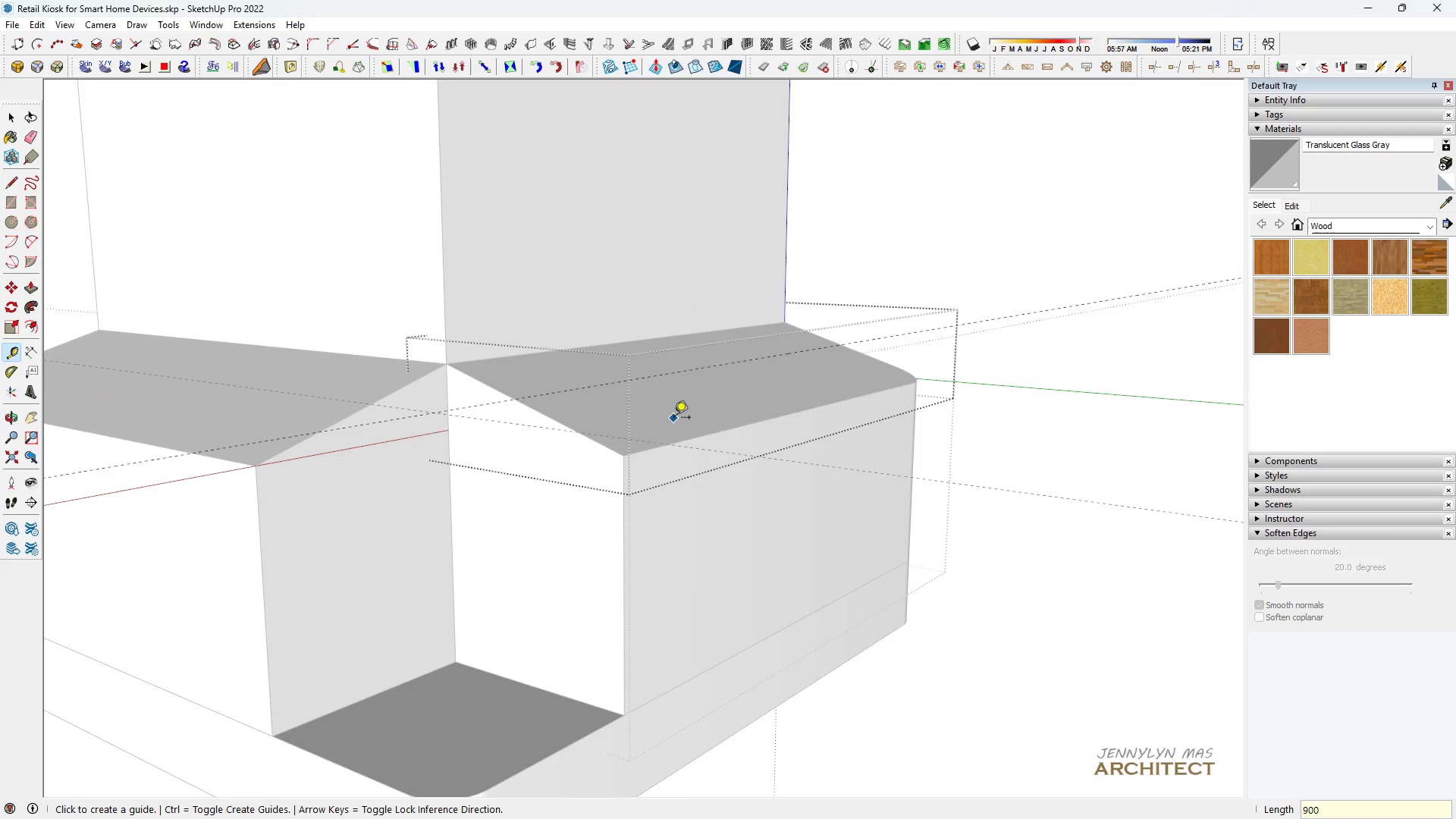 
scroll: coordinate [674, 419], scroll_direction: up, amount: 1.0
 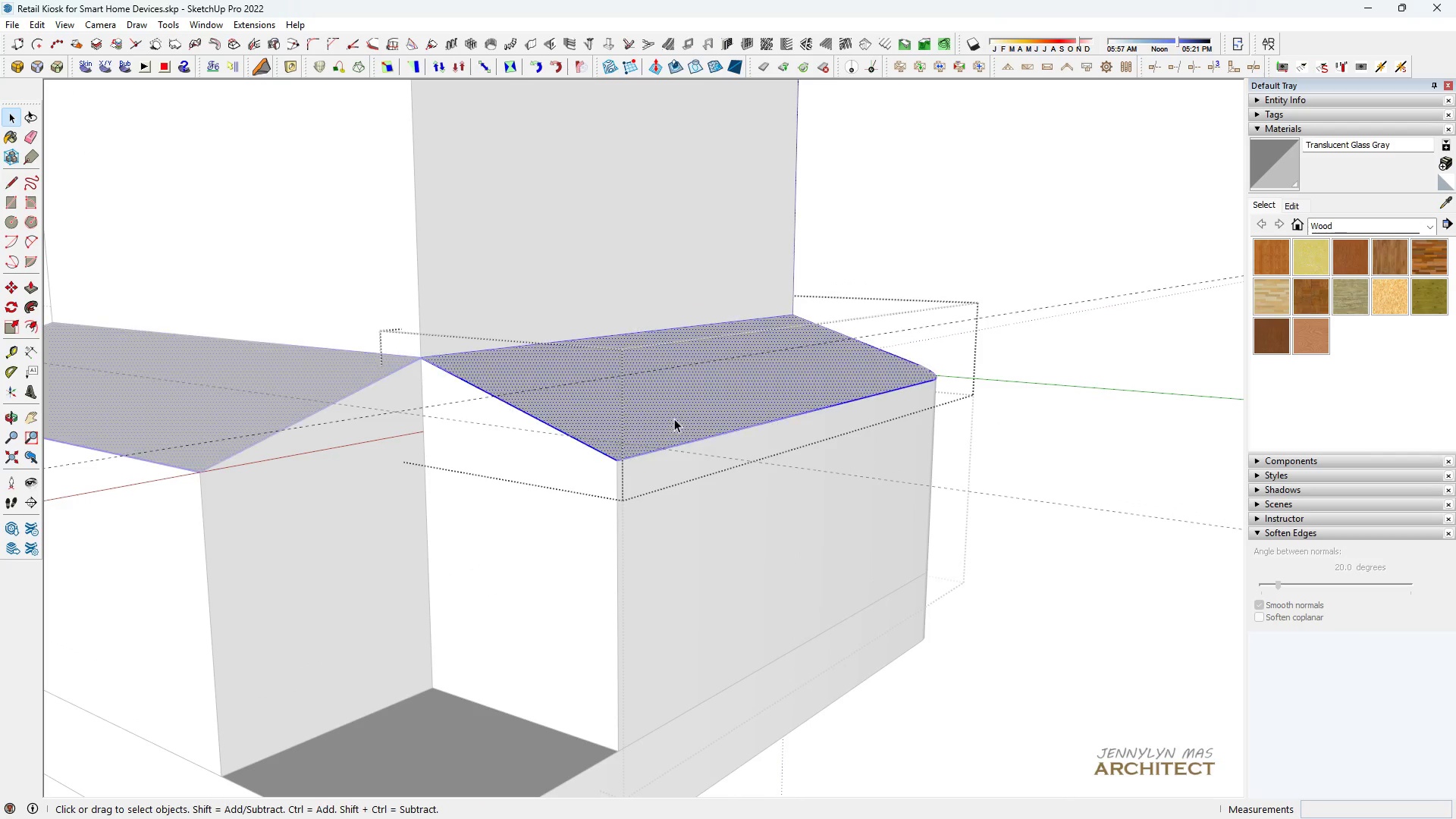 
double_click([674, 419])
 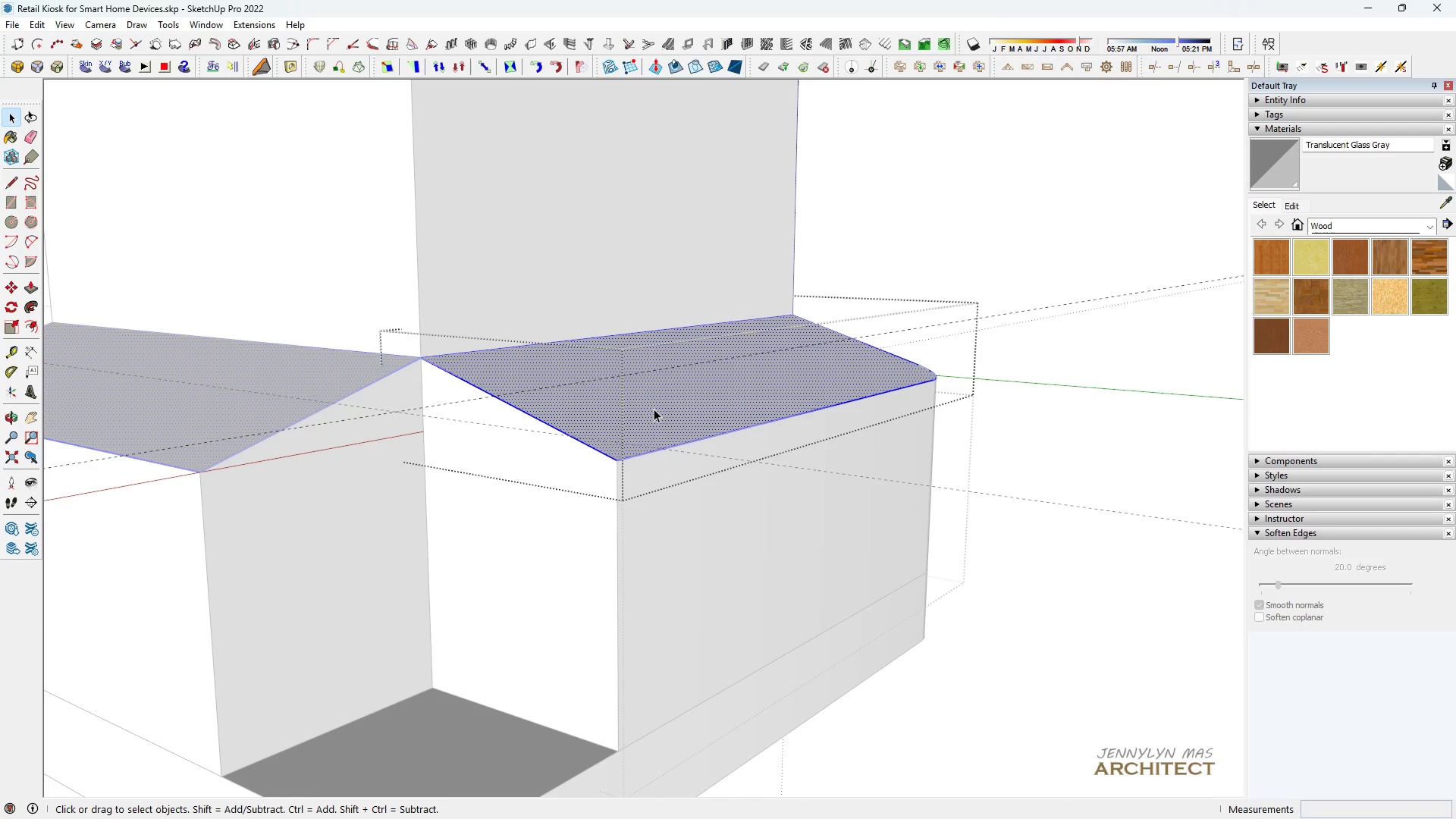 
key(P)
 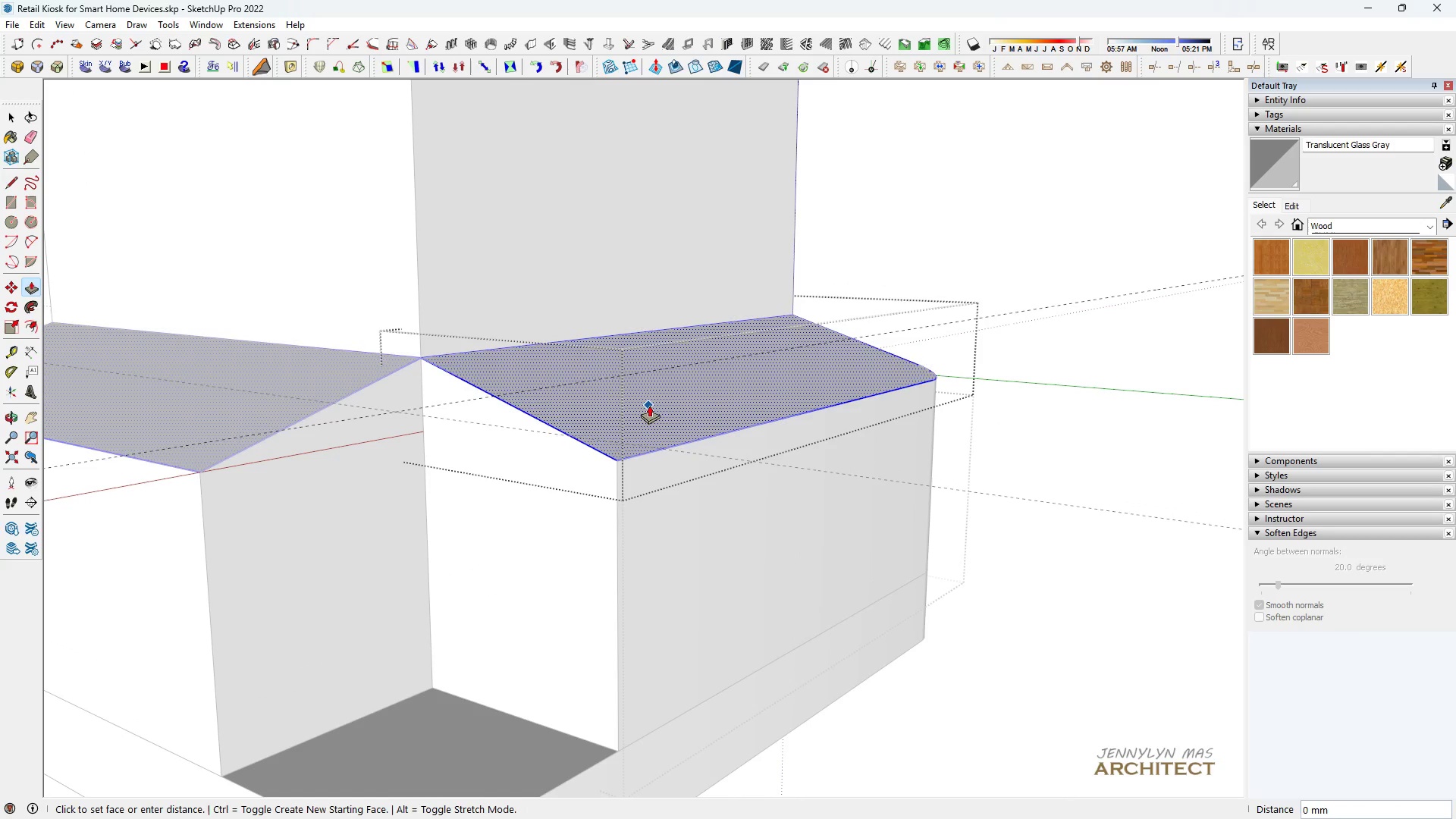 
left_click([649, 405])
 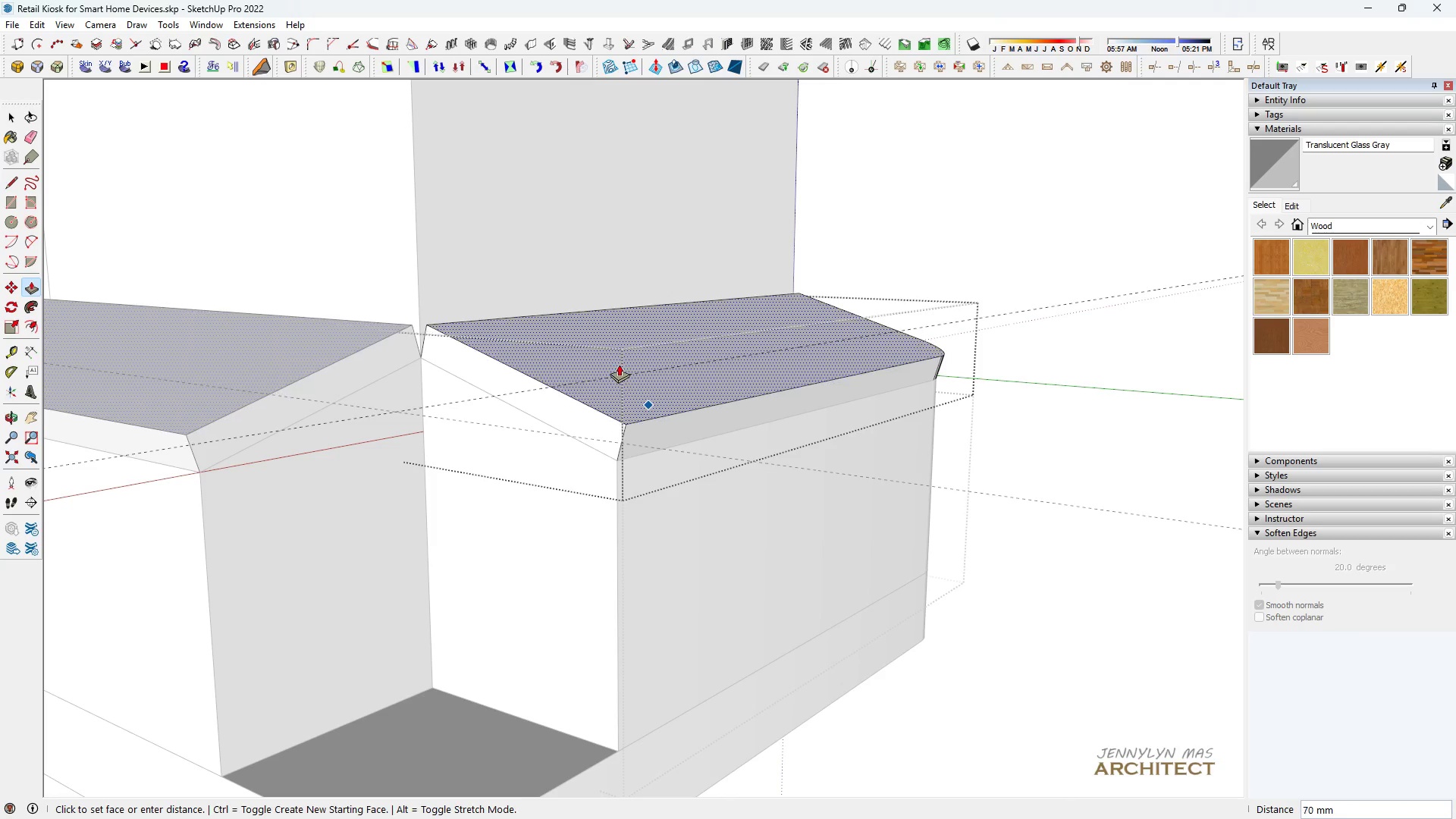 
left_click([611, 375])
 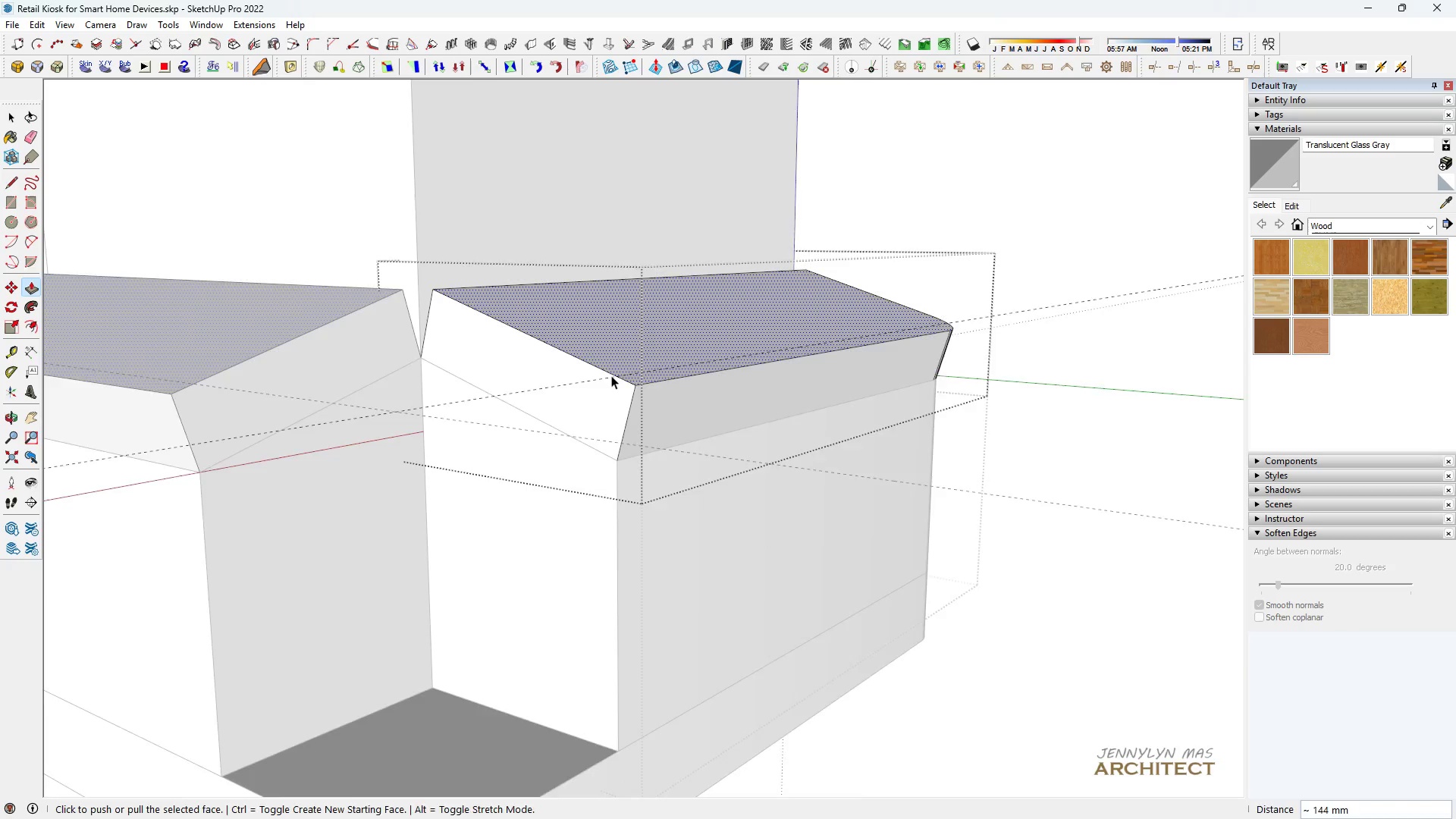 
type( e )
key(Escape)
key(Escape)
key(Escape)
key(Escape)
key(Escape)
type( hh)
 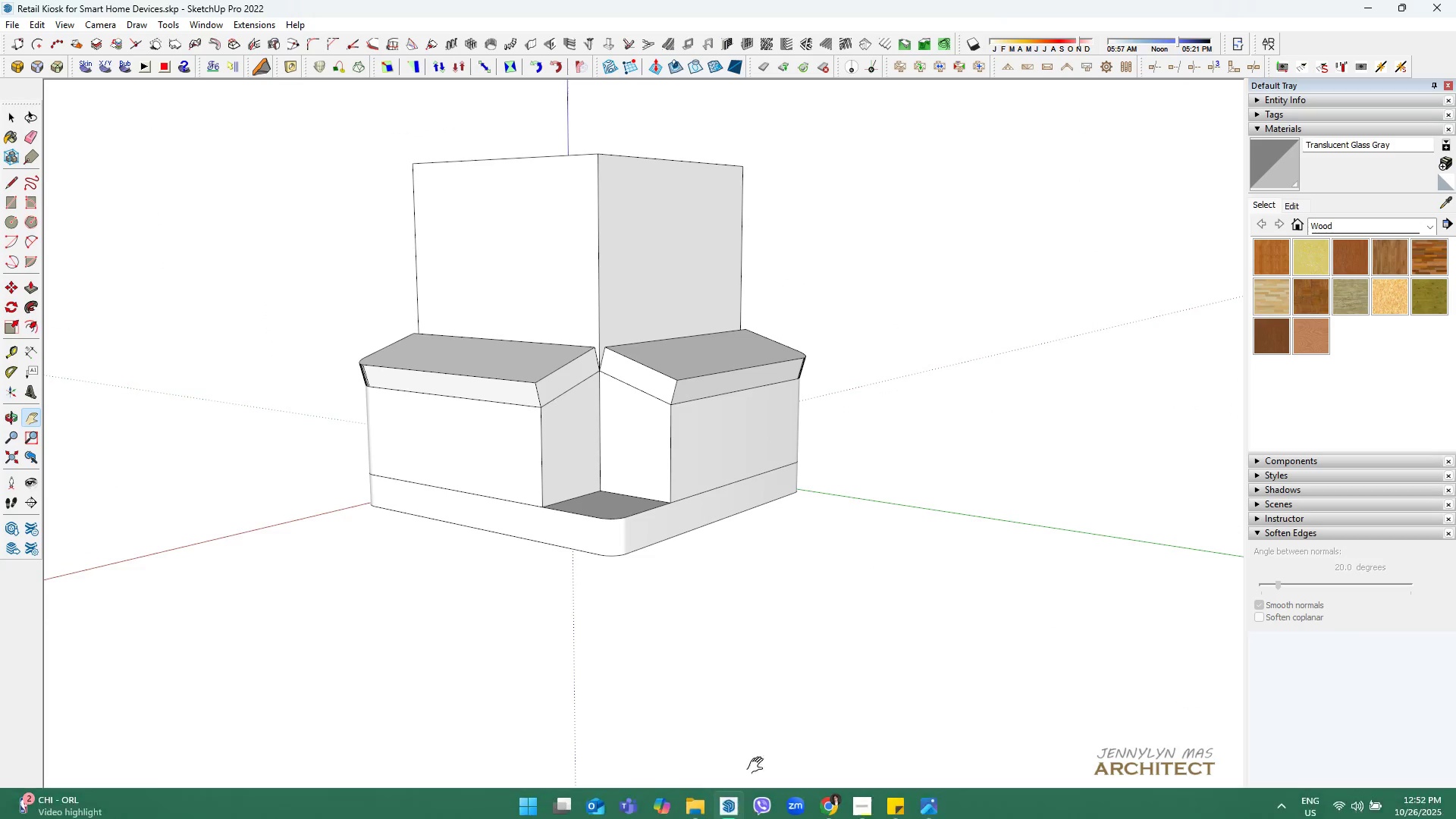 
scroll: coordinate [611, 376], scroll_direction: up, amount: 11.0
 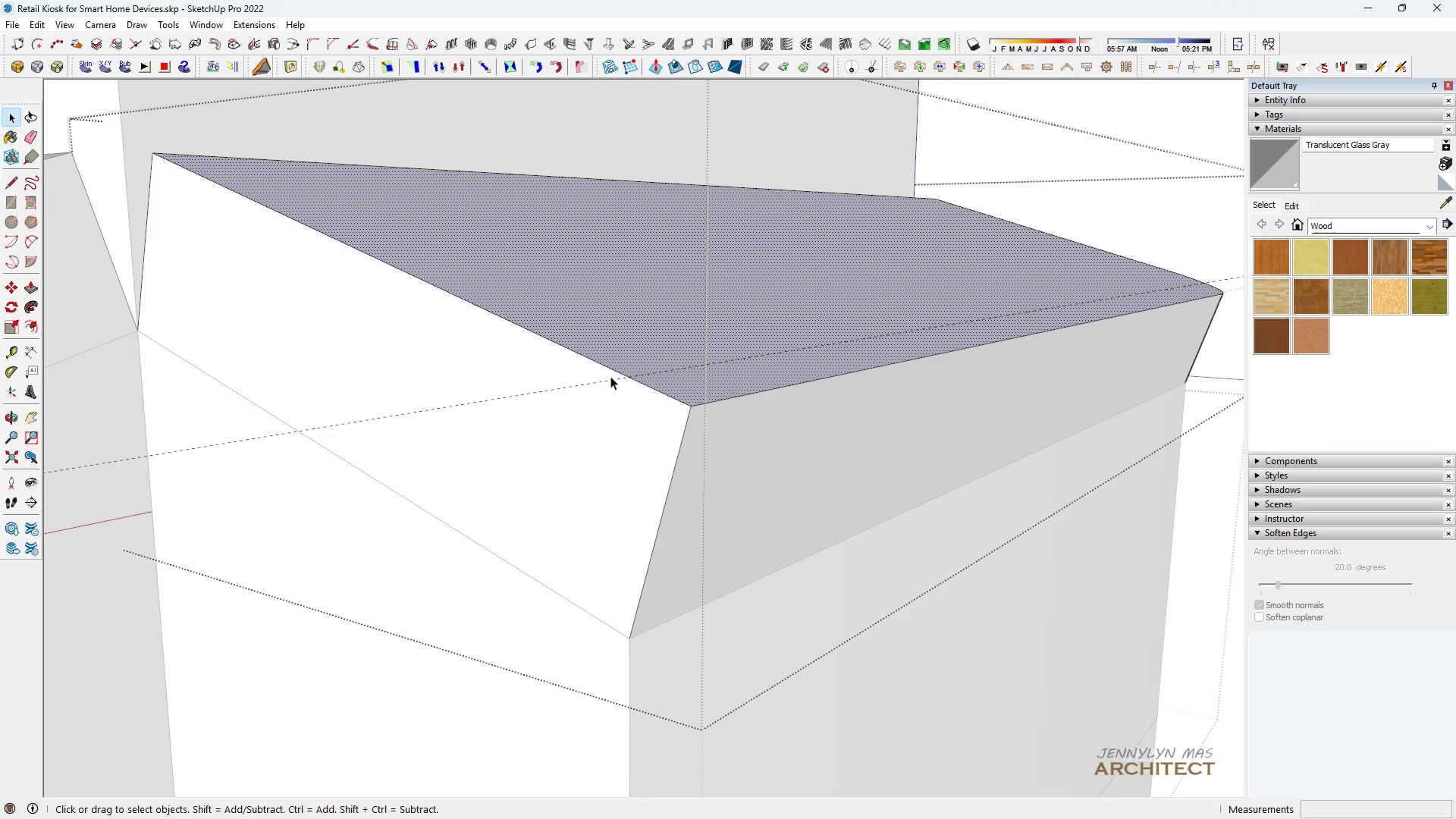 
left_click_drag(start_coordinate=[609, 378], to_coordinate=[598, 399])
 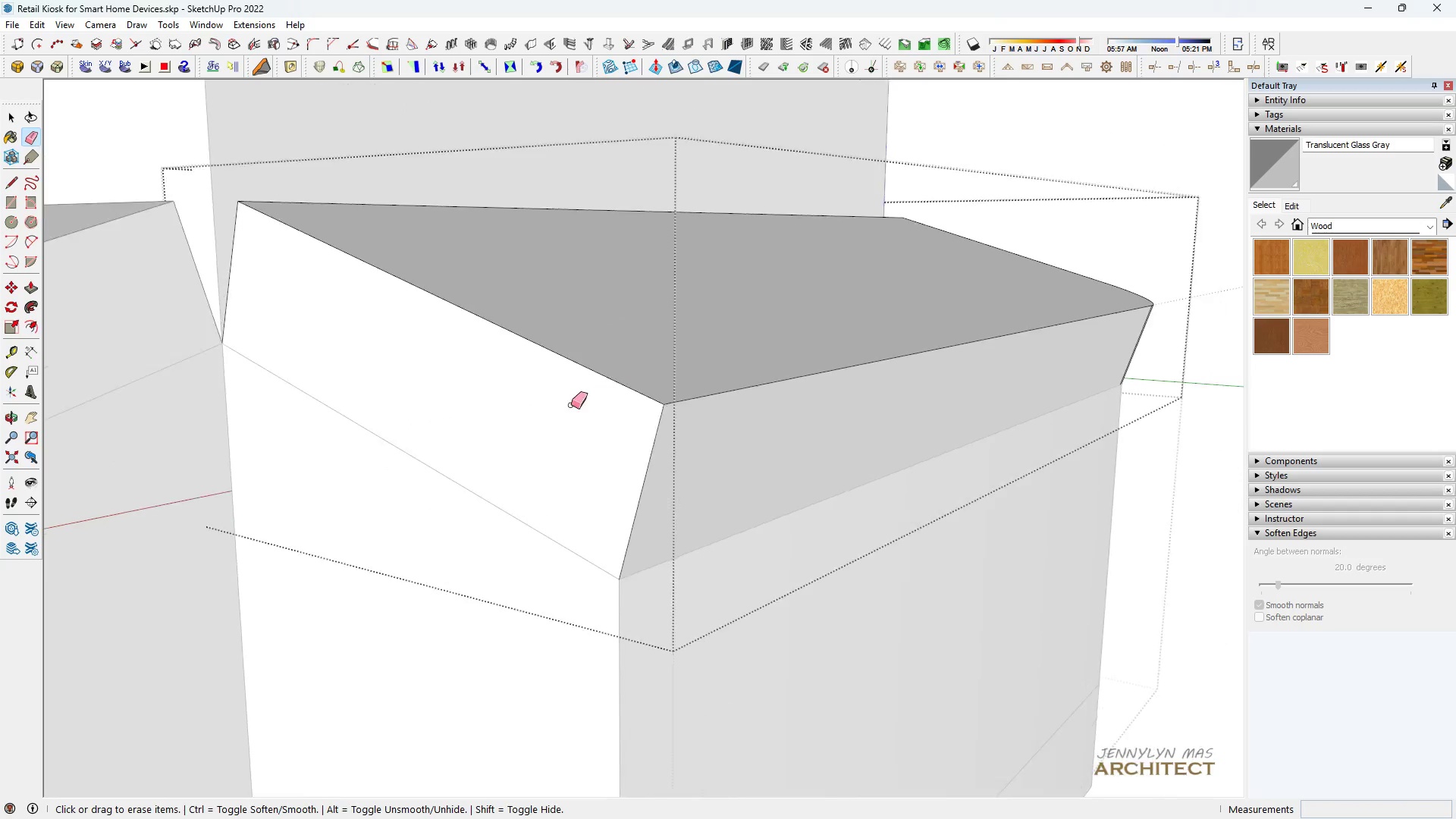 
scroll: coordinate [648, 353], scroll_direction: down, amount: 23.0
 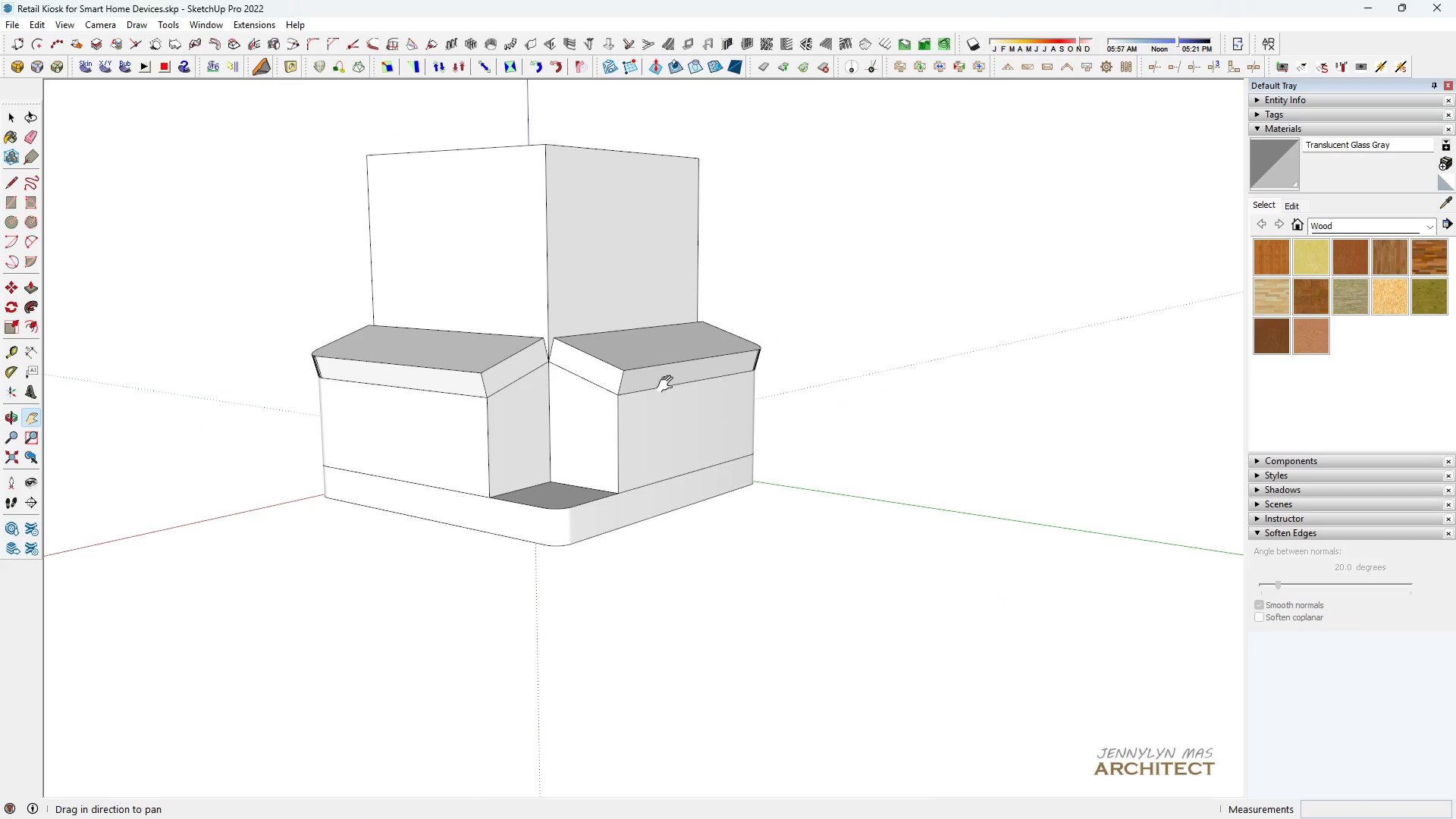 
left_click_drag(start_coordinate=[668, 384], to_coordinate=[718, 394])
 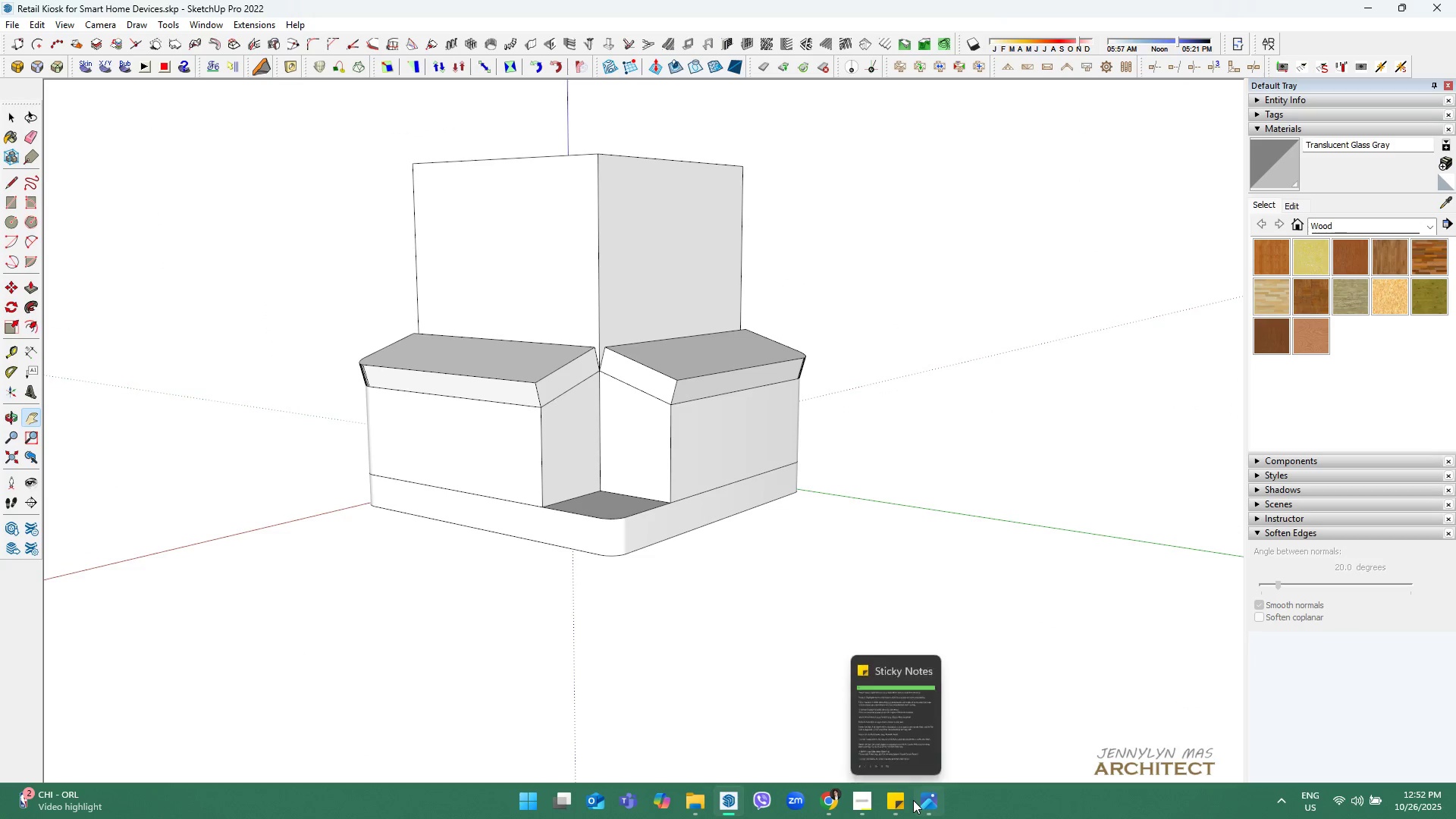 
left_click([924, 804])
 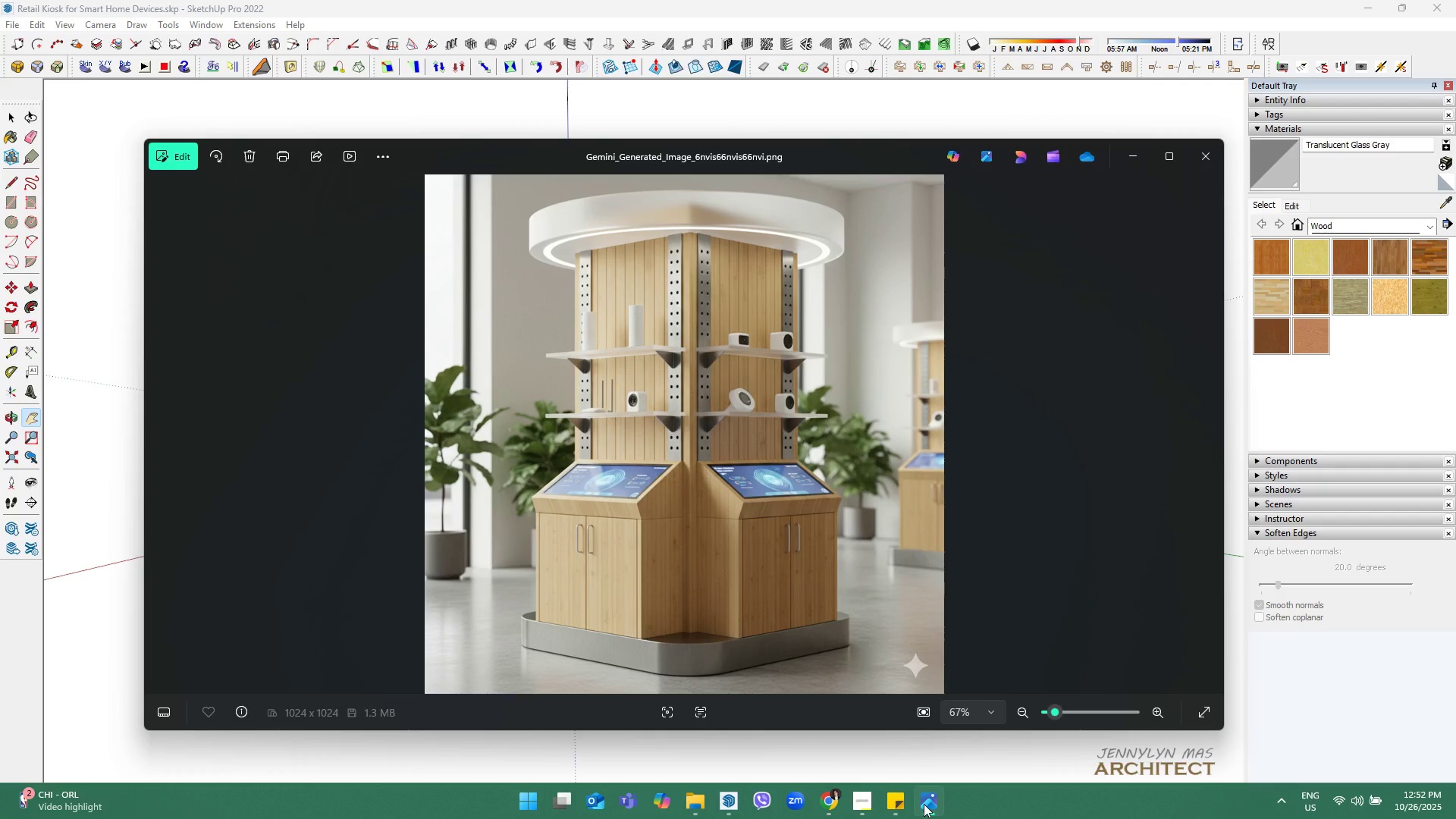 
wait(7.72)
 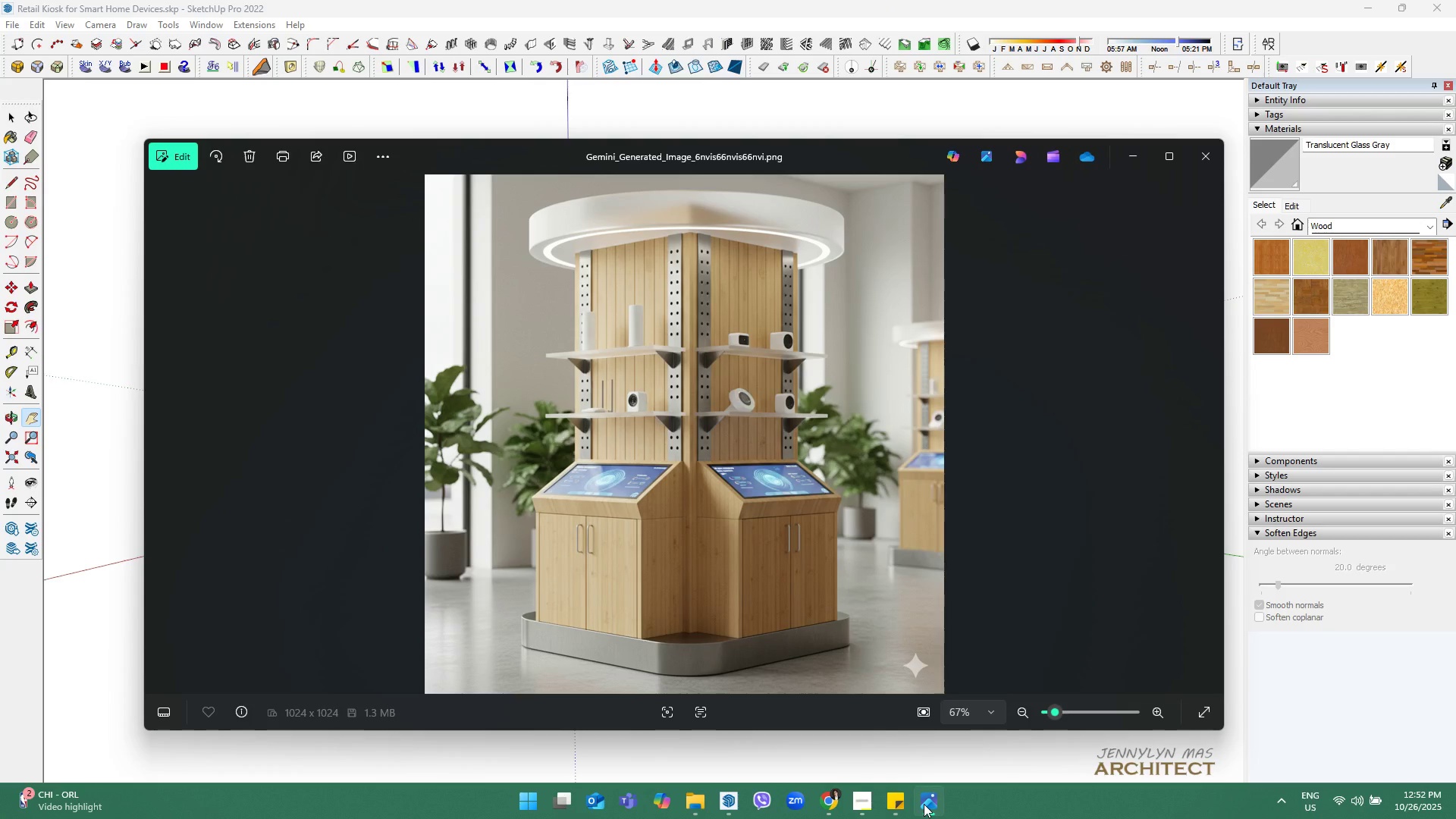 
mouse_move([925, 799])
 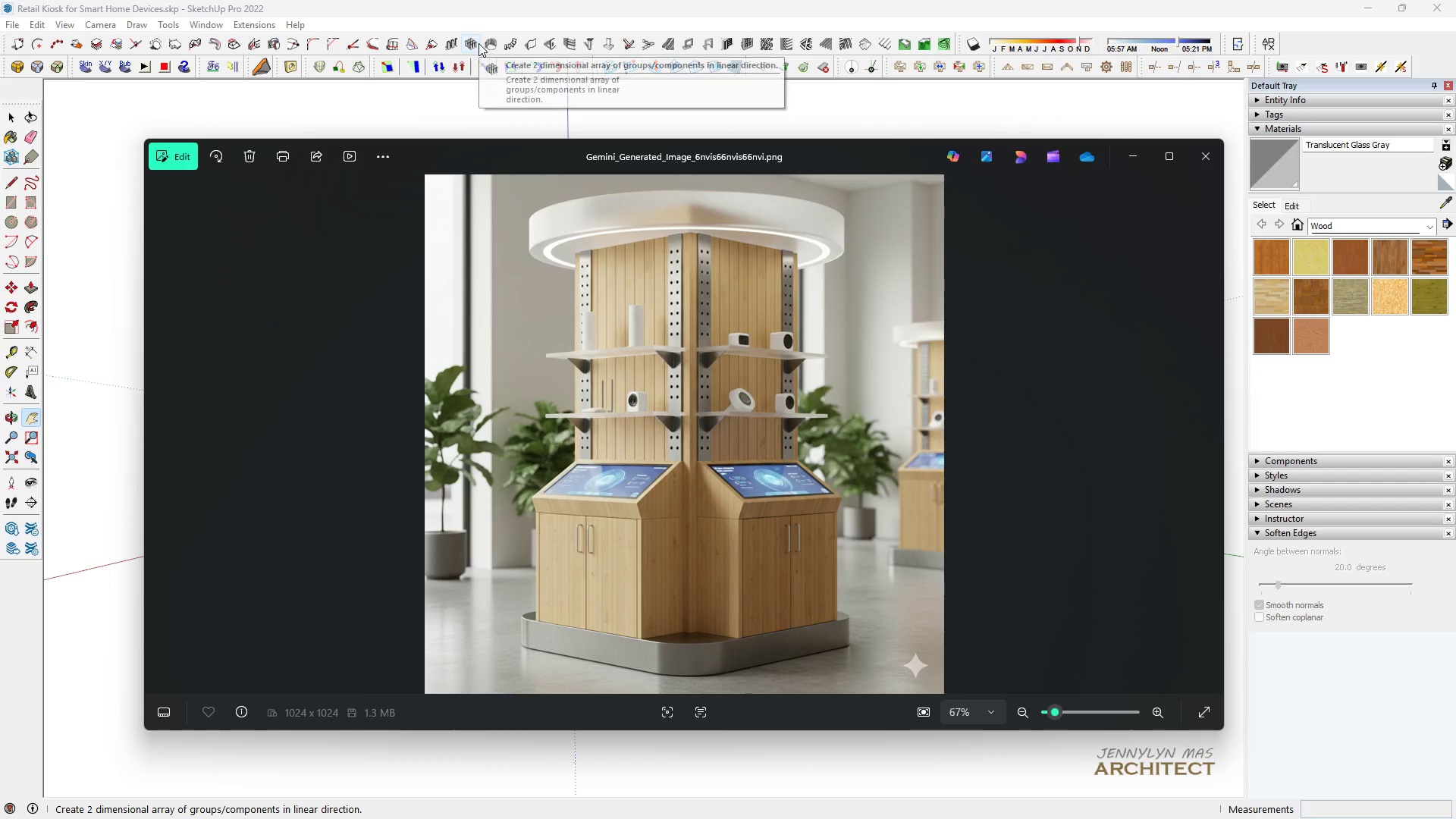 
mouse_move([913, 800])
 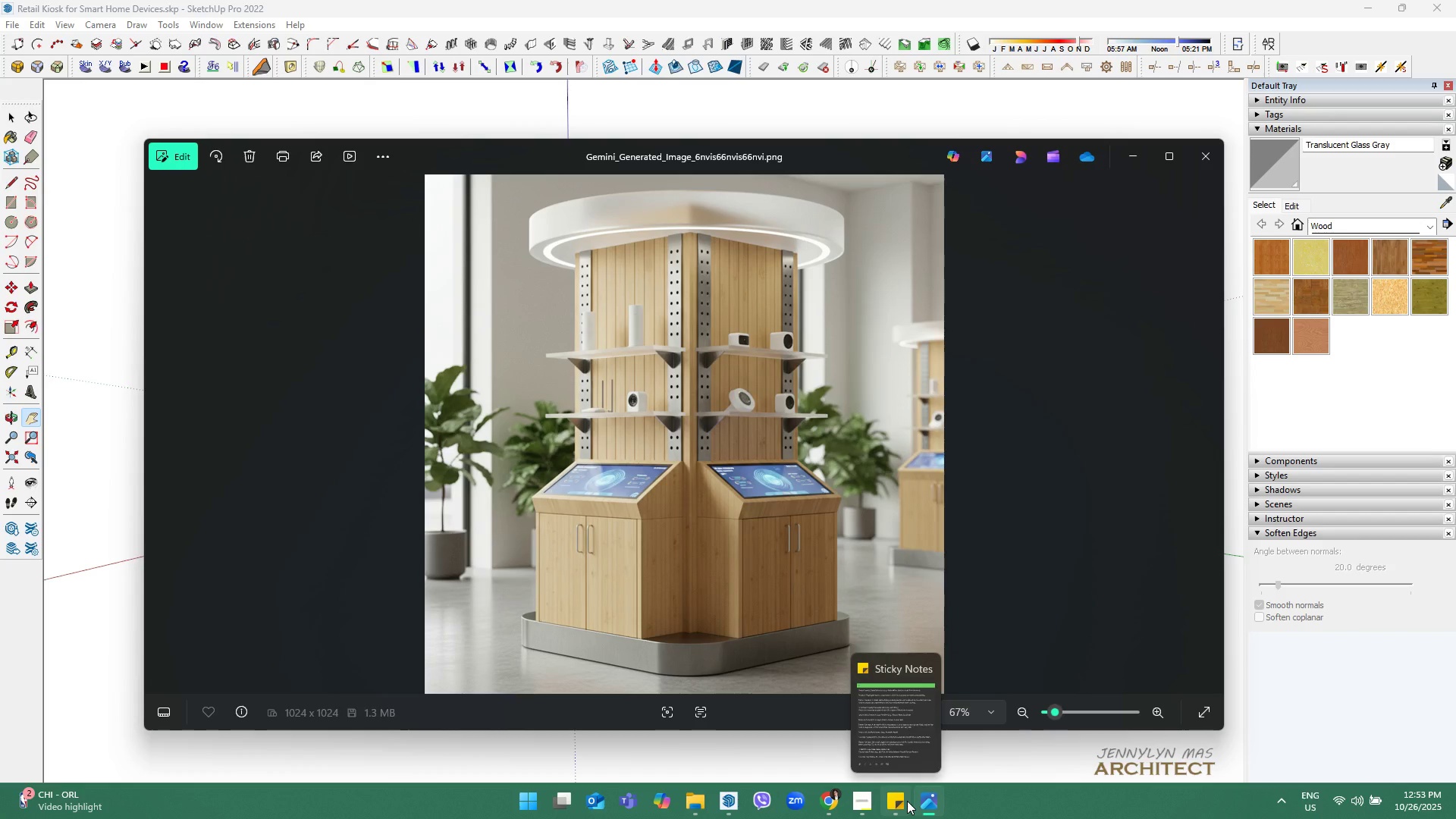 
left_click([907, 801])
 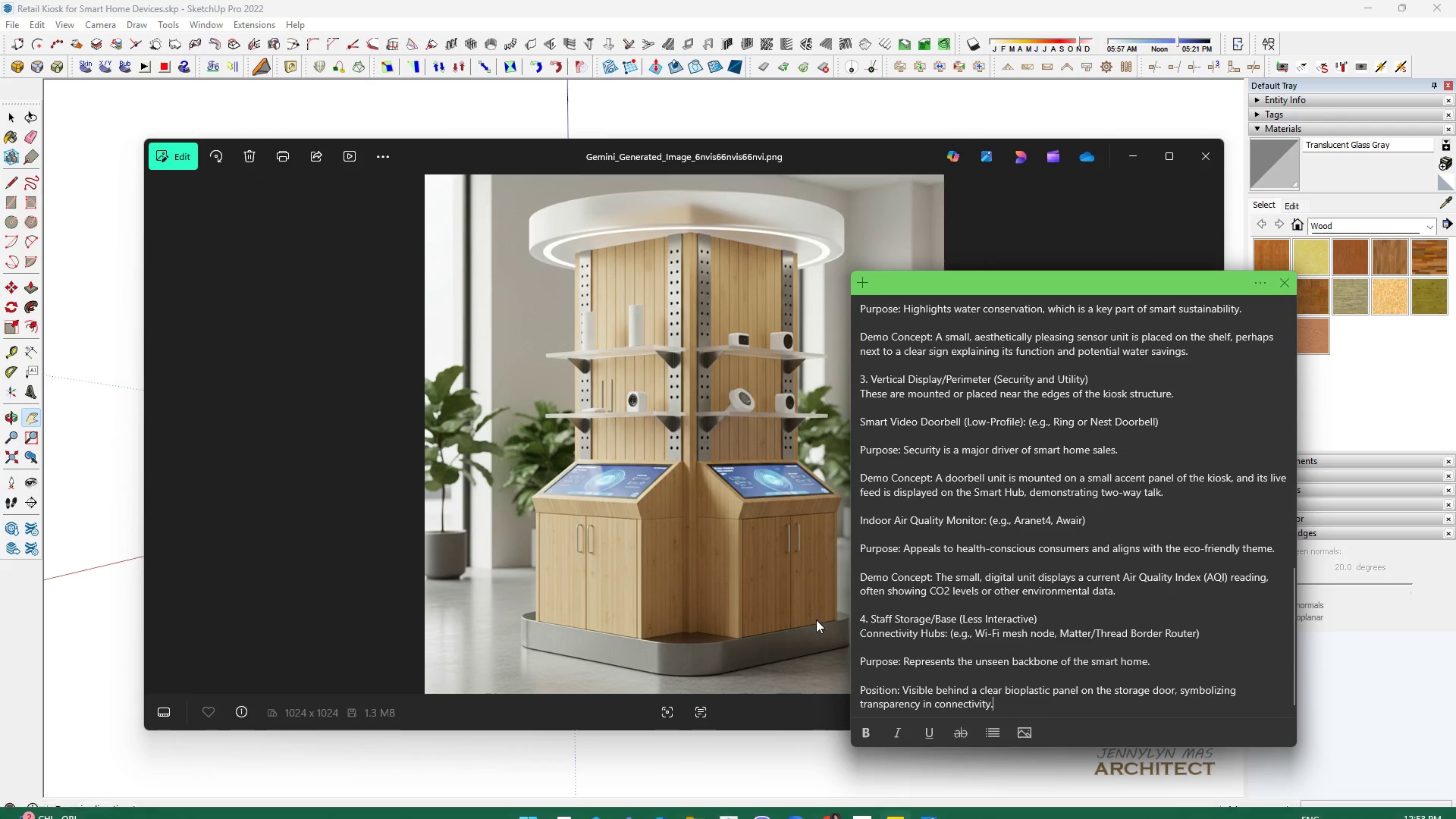 
left_click([713, 590])
 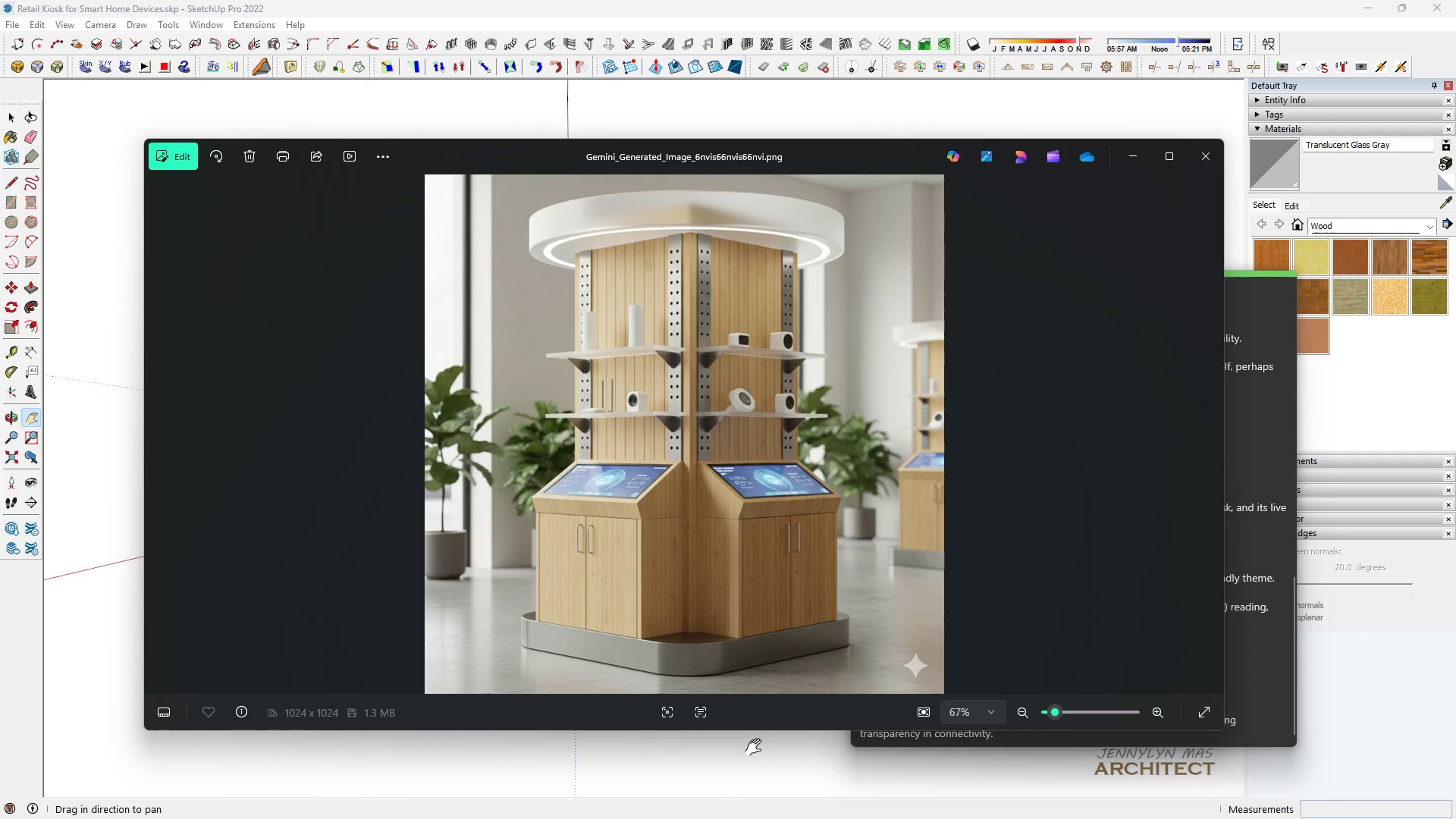 
left_click([755, 755])
 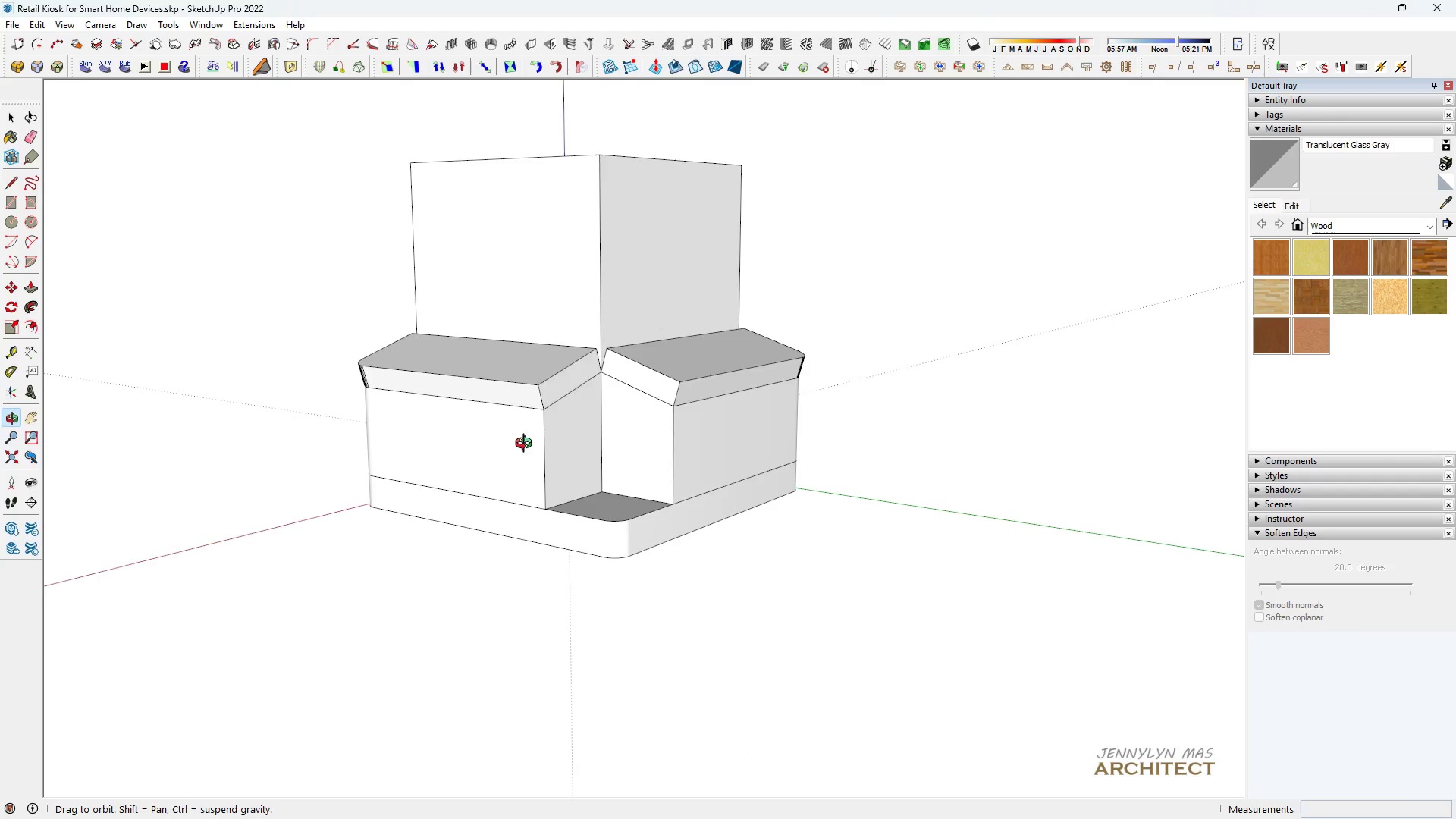 
scroll: coordinate [703, 377], scroll_direction: up, amount: 8.0
 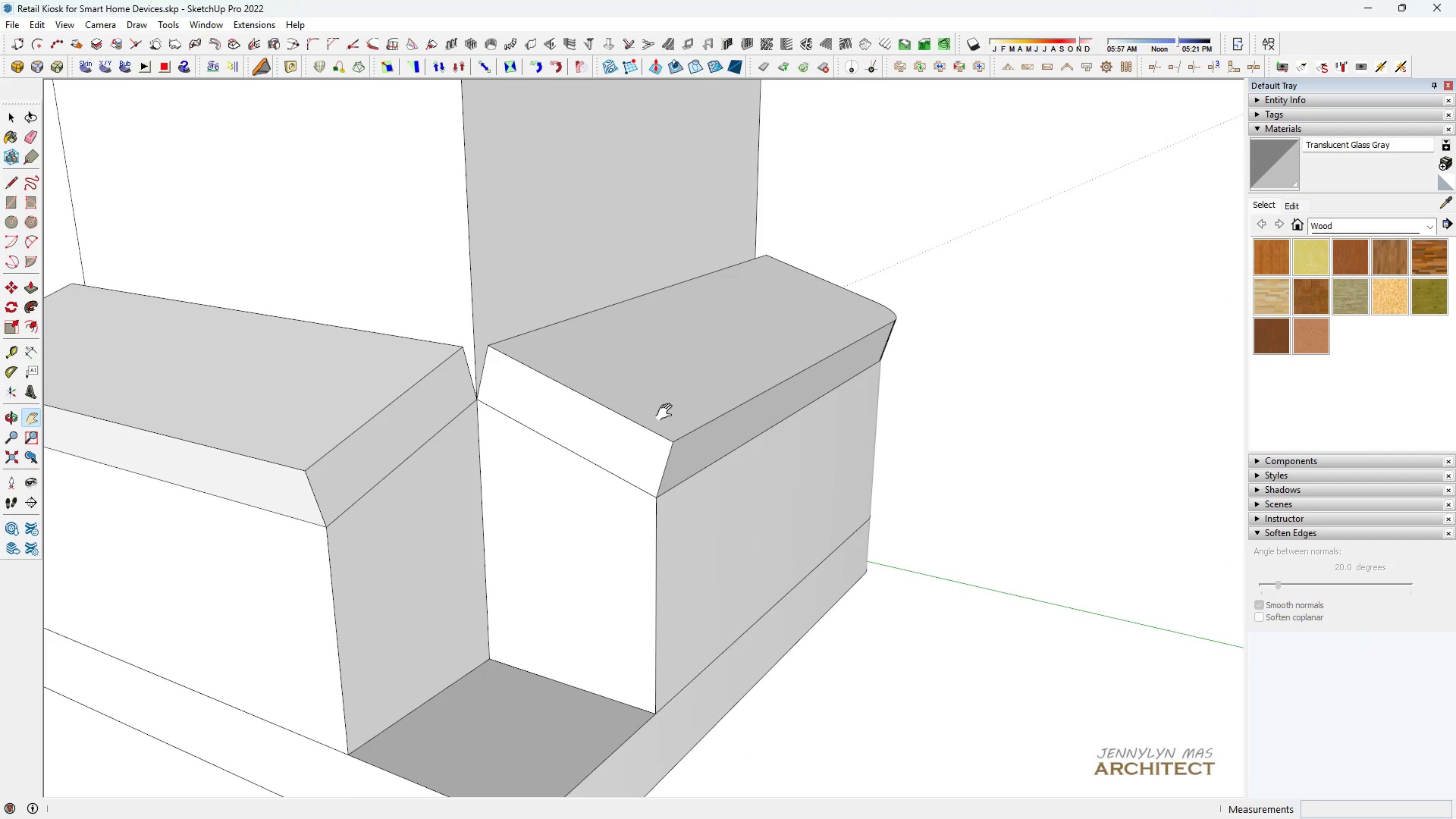 
left_click_drag(start_coordinate=[667, 412], to_coordinate=[678, 416])
 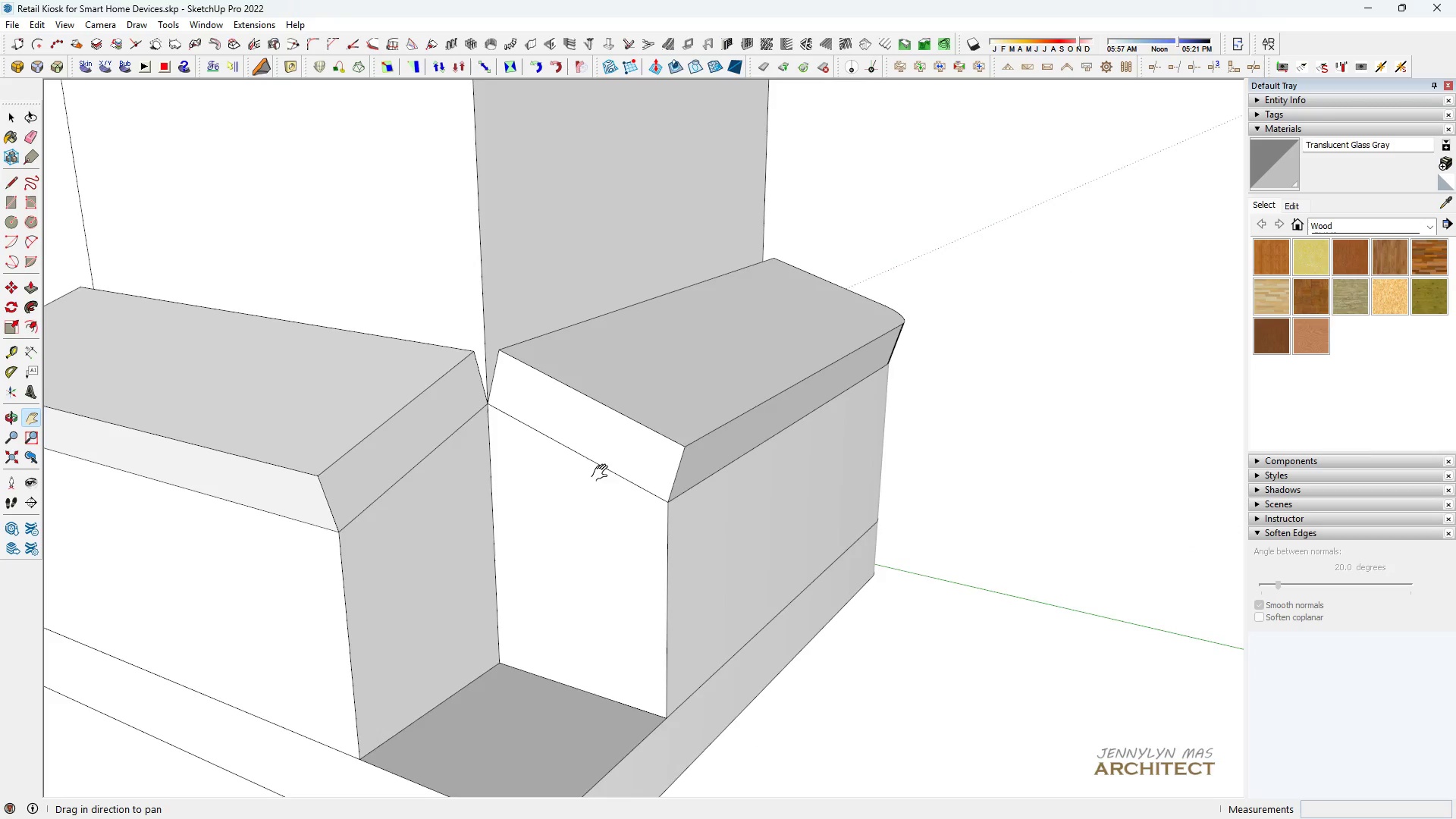 
scroll: coordinate [601, 472], scroll_direction: up, amount: 6.0
 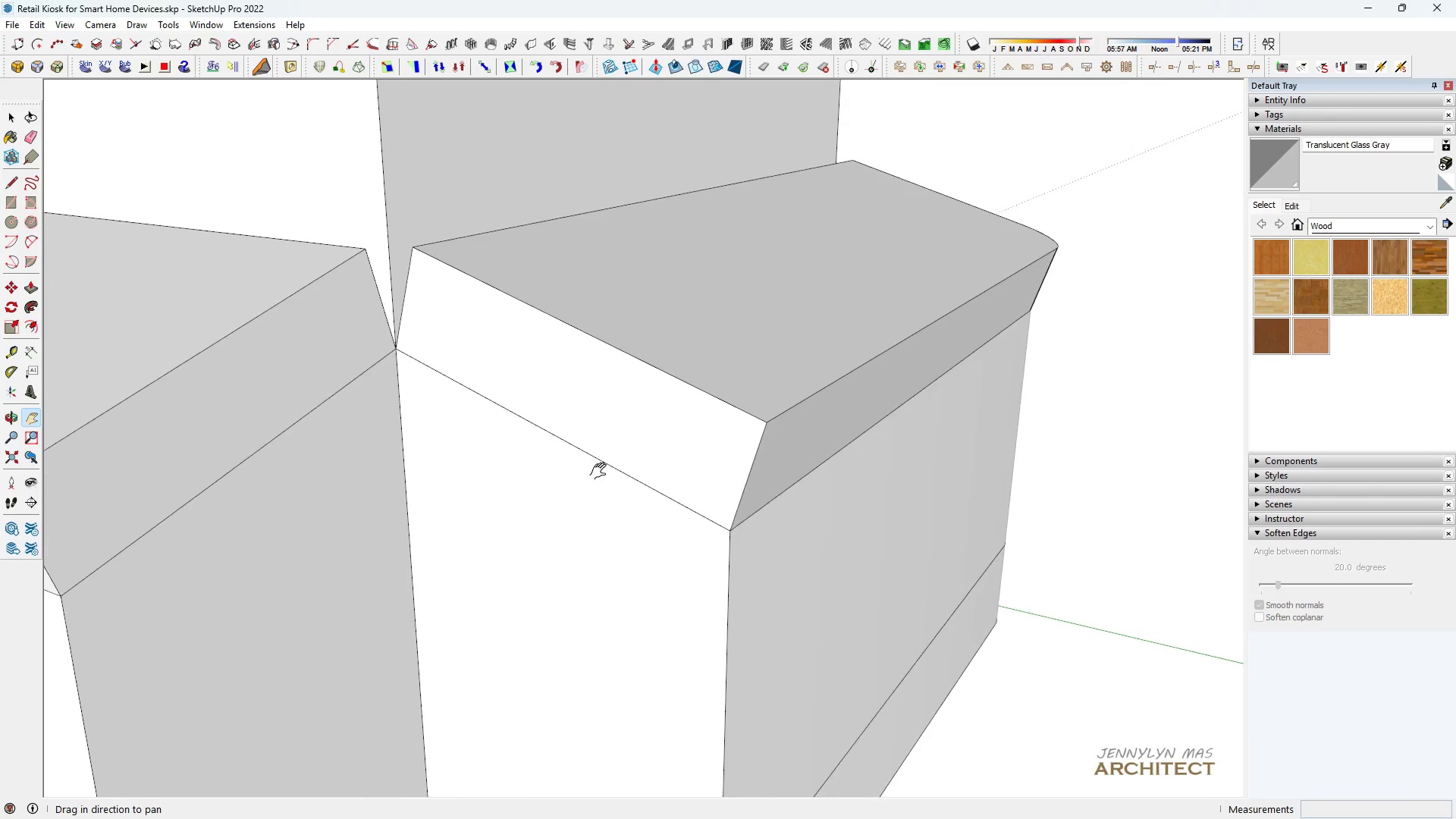 
key(Space)
 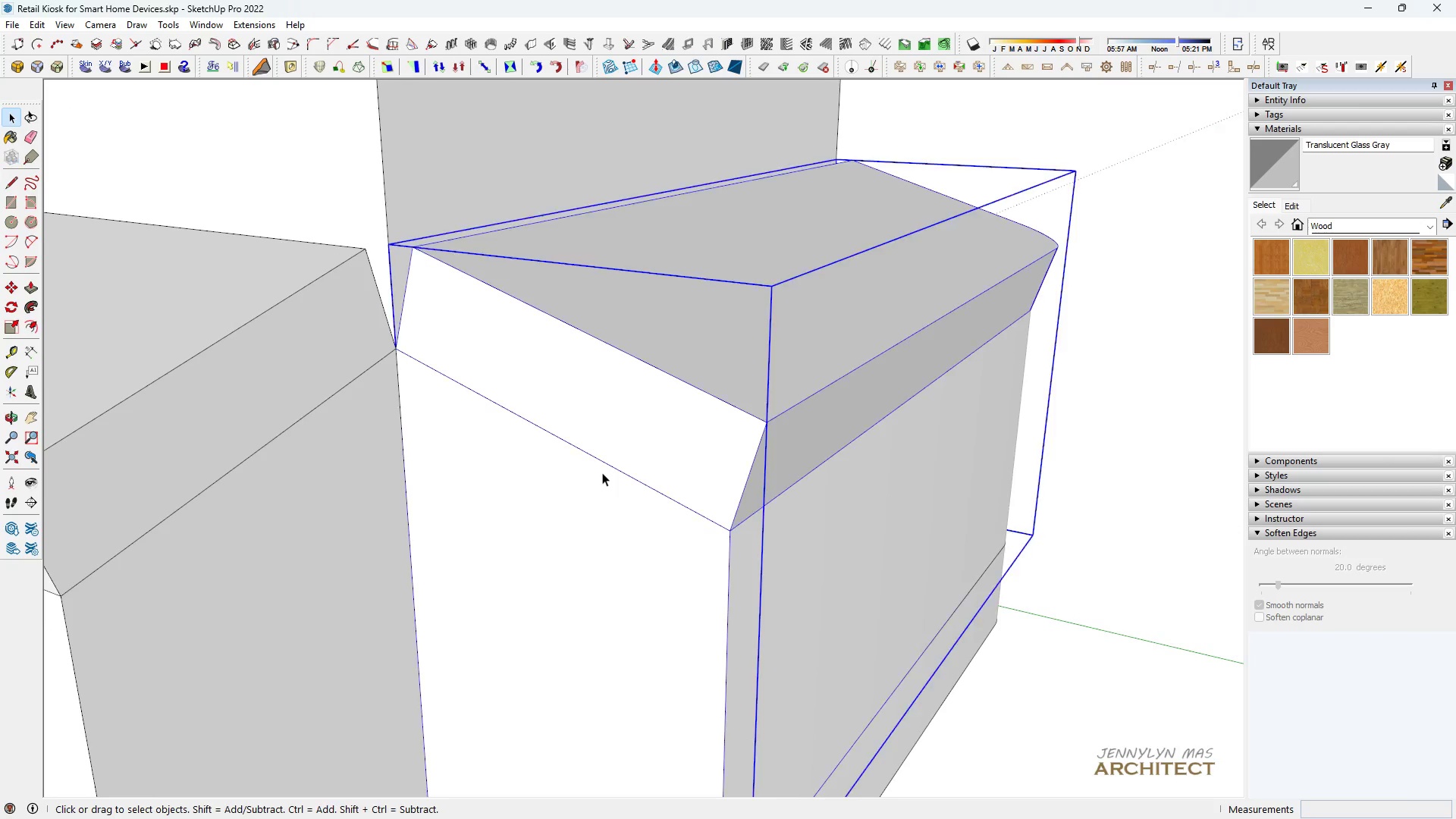 
double_click([602, 472])
 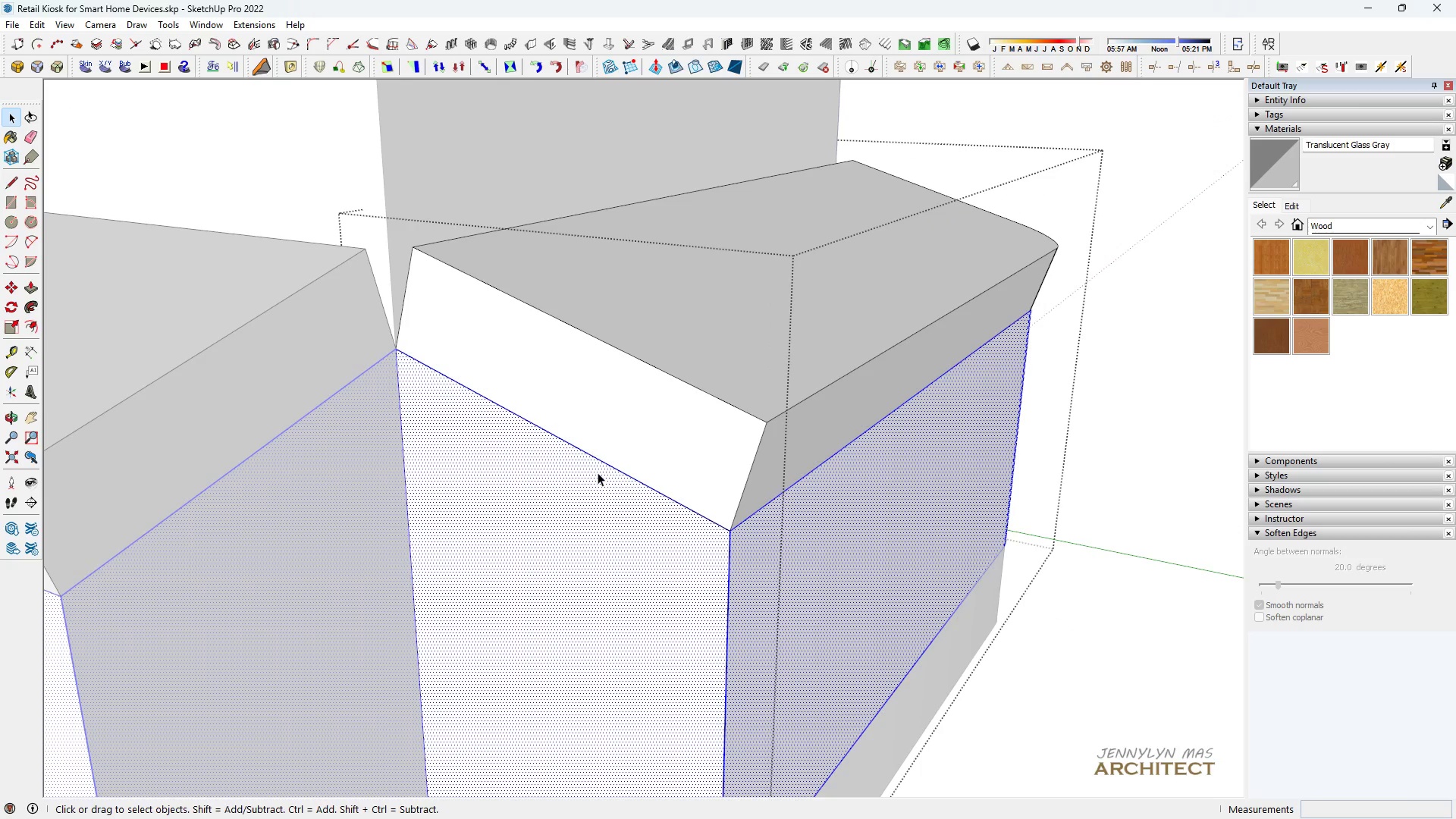 
triple_click([598, 472])
 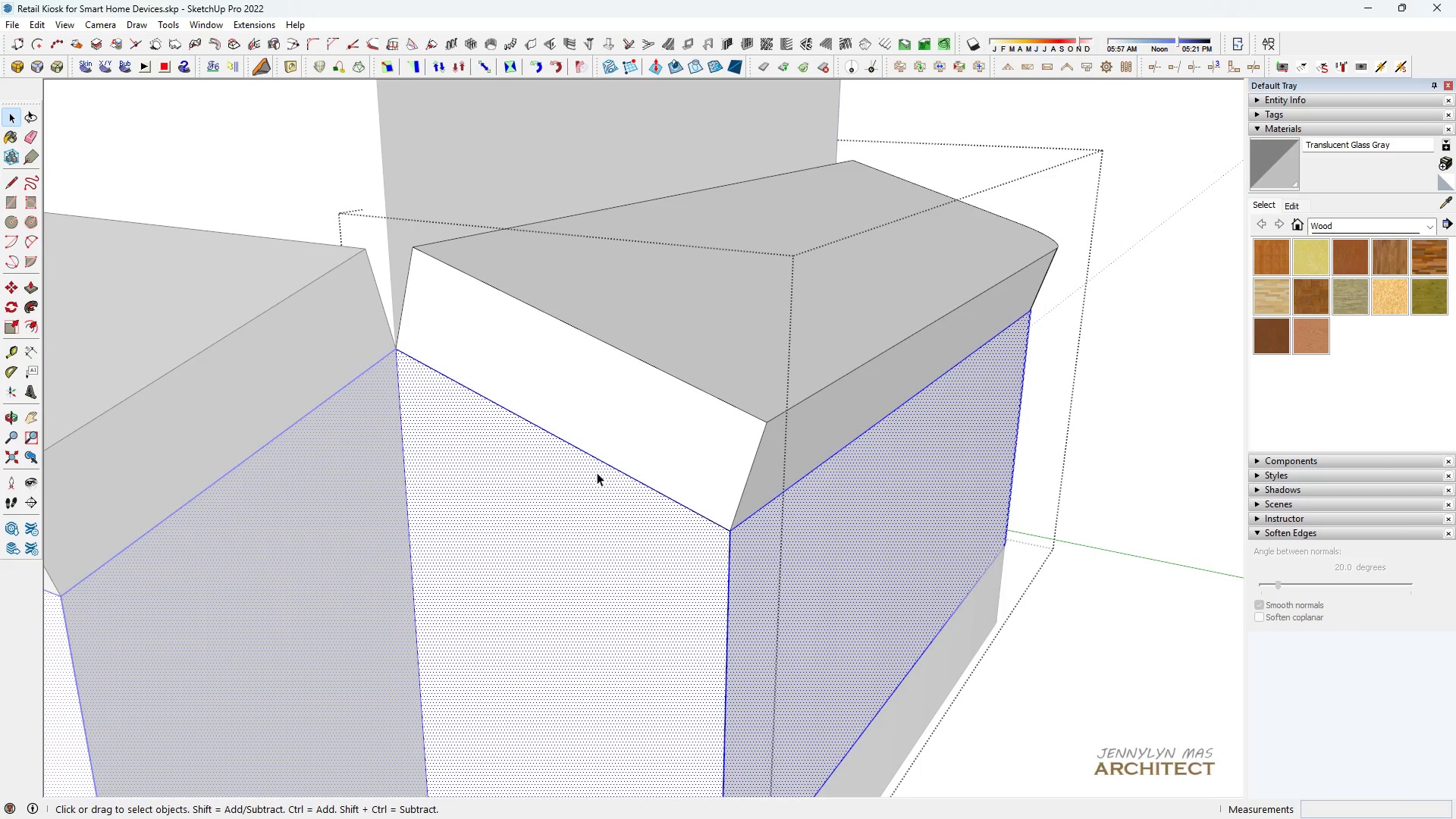 
triple_click([597, 472])
 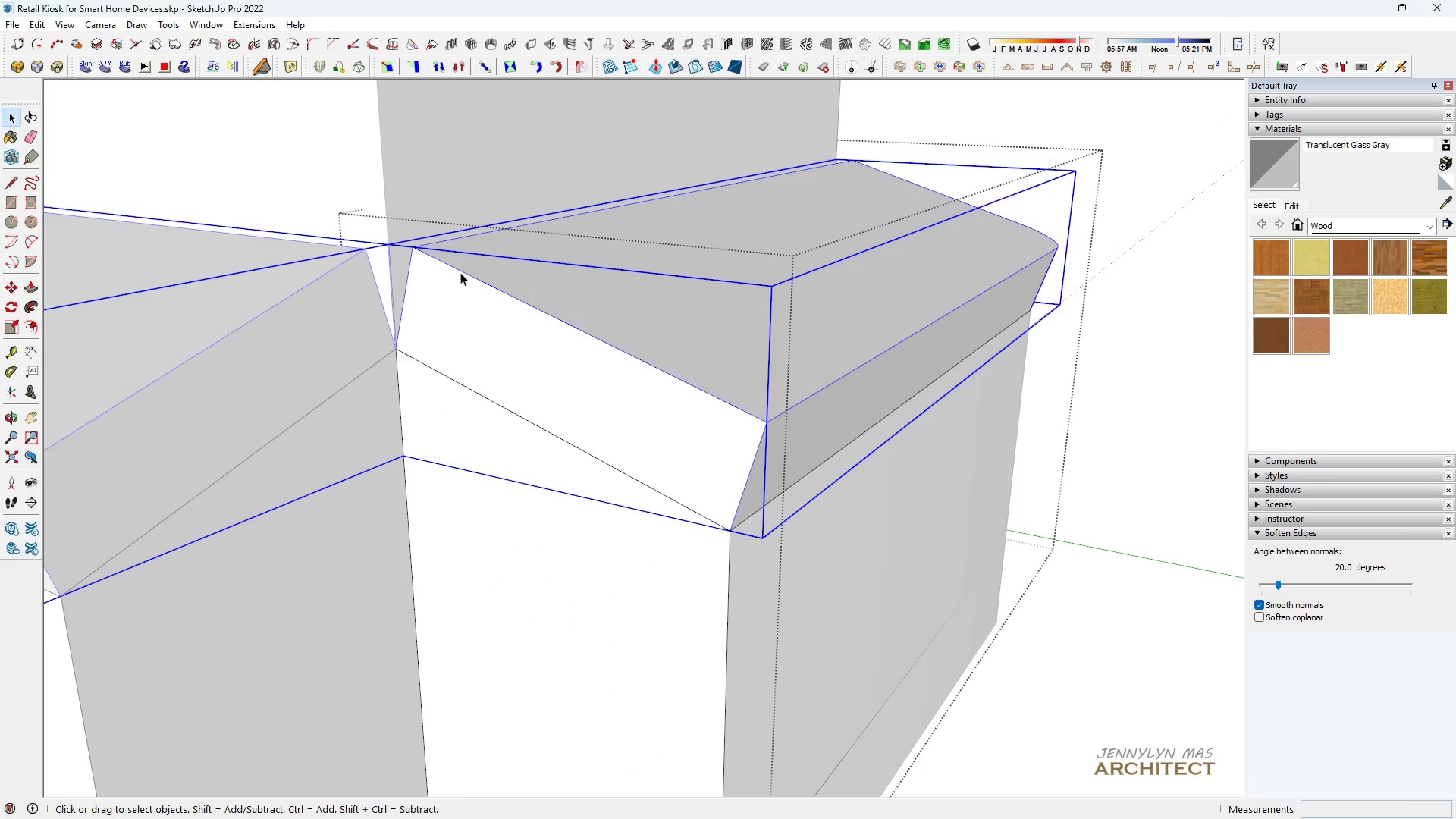 
triple_click([459, 272])
 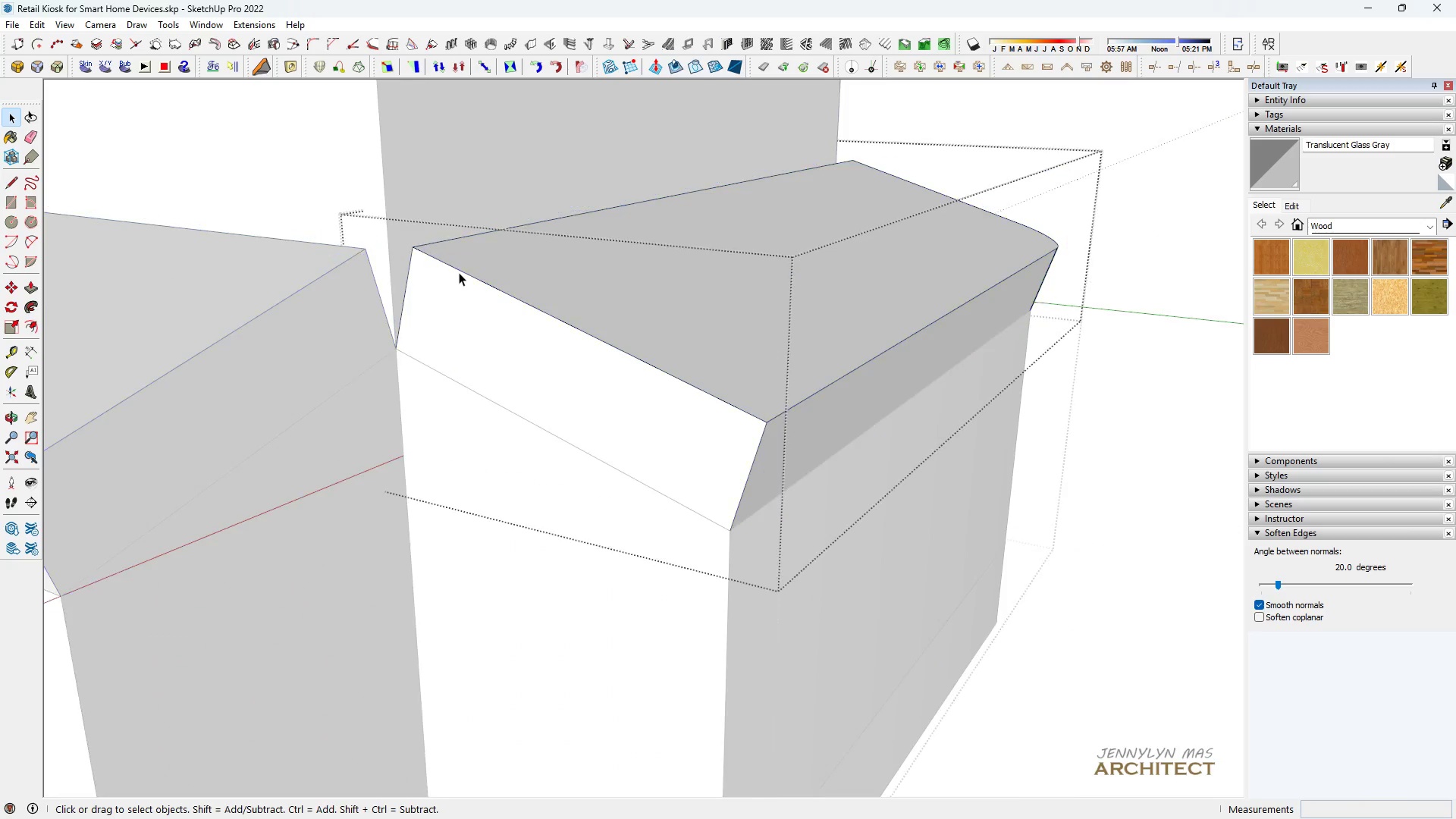 
triple_click([459, 272])
 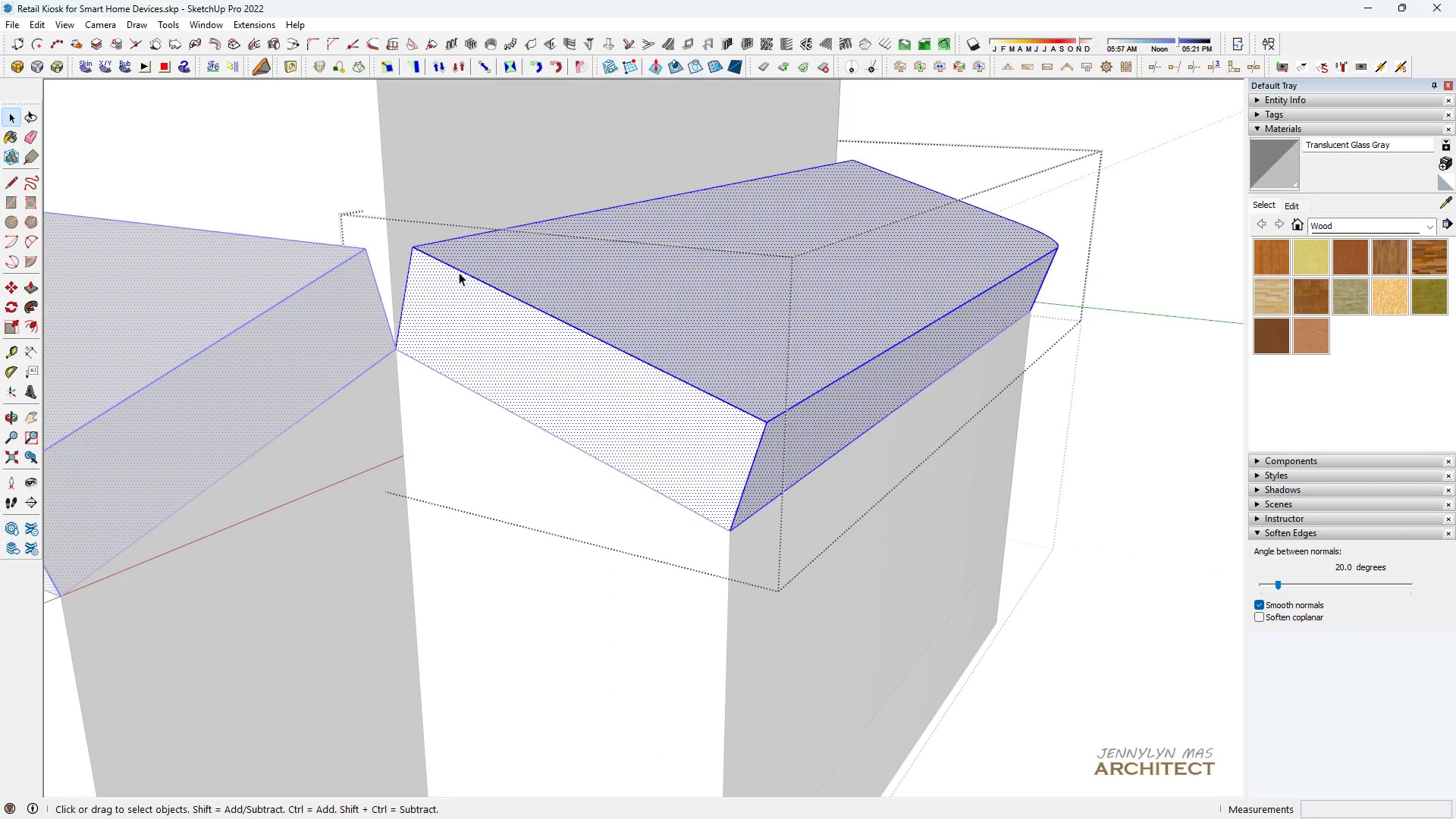 
triple_click([459, 272])
 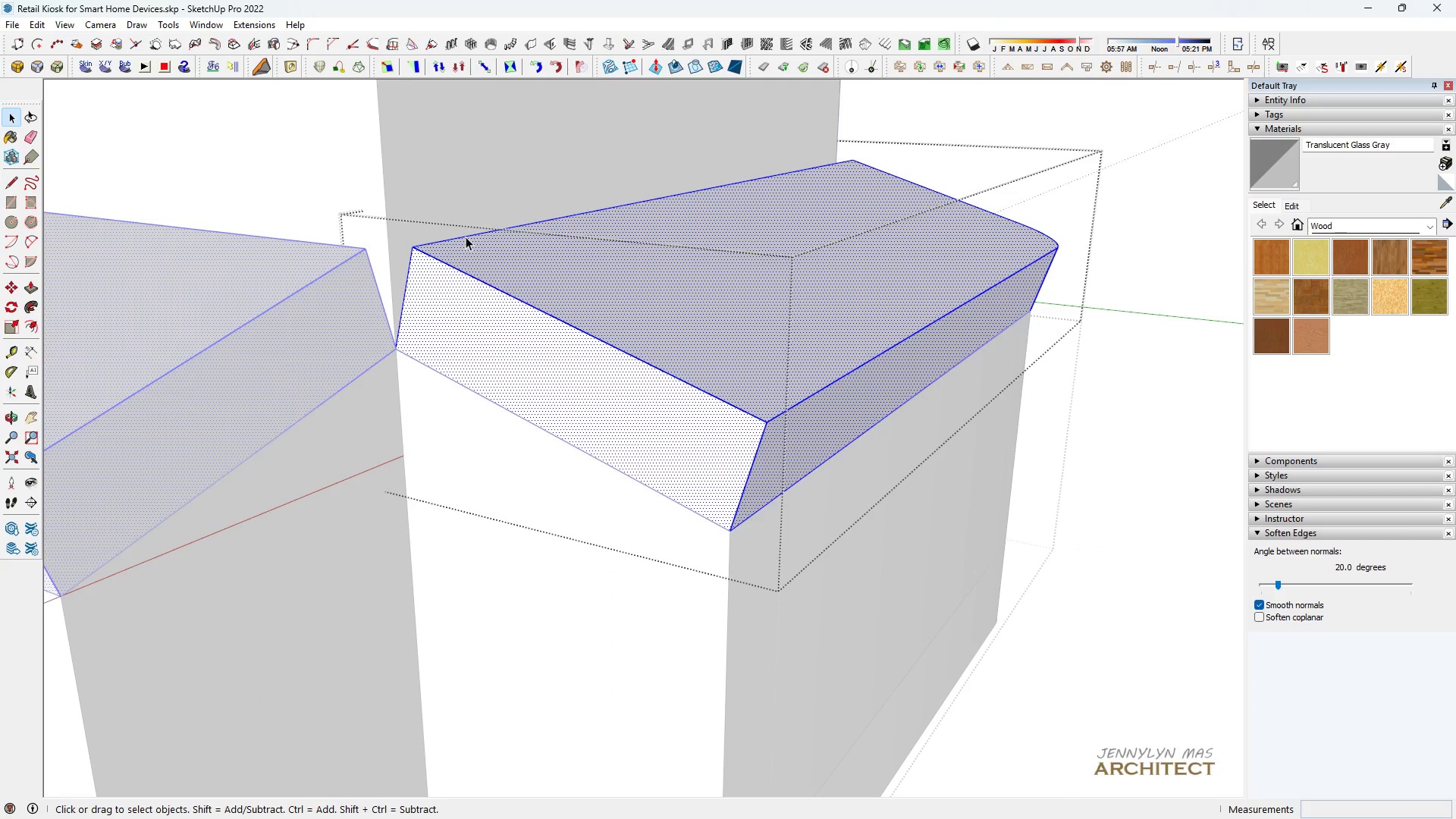 
left_click([466, 237])
 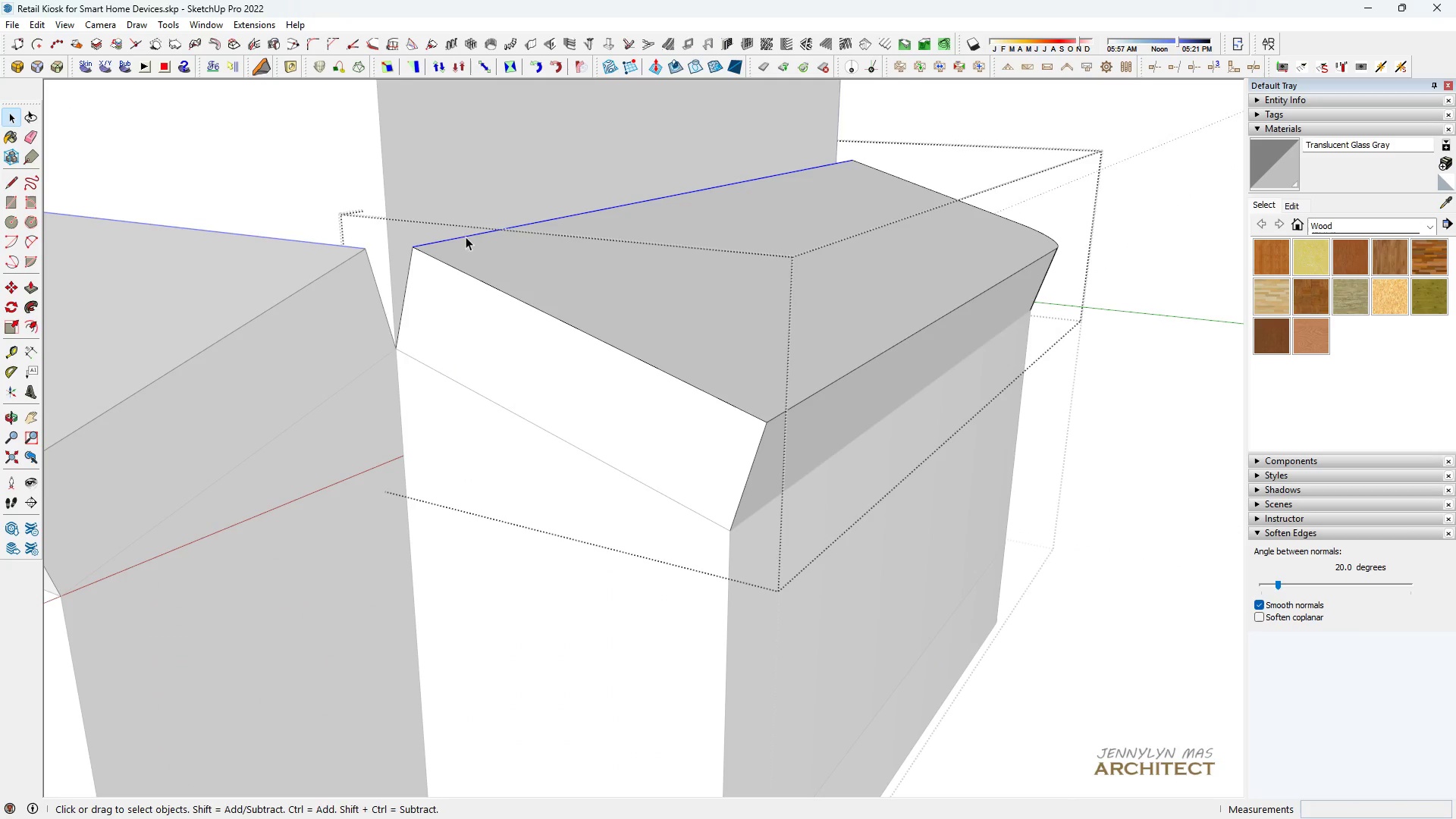 
key(Space)
 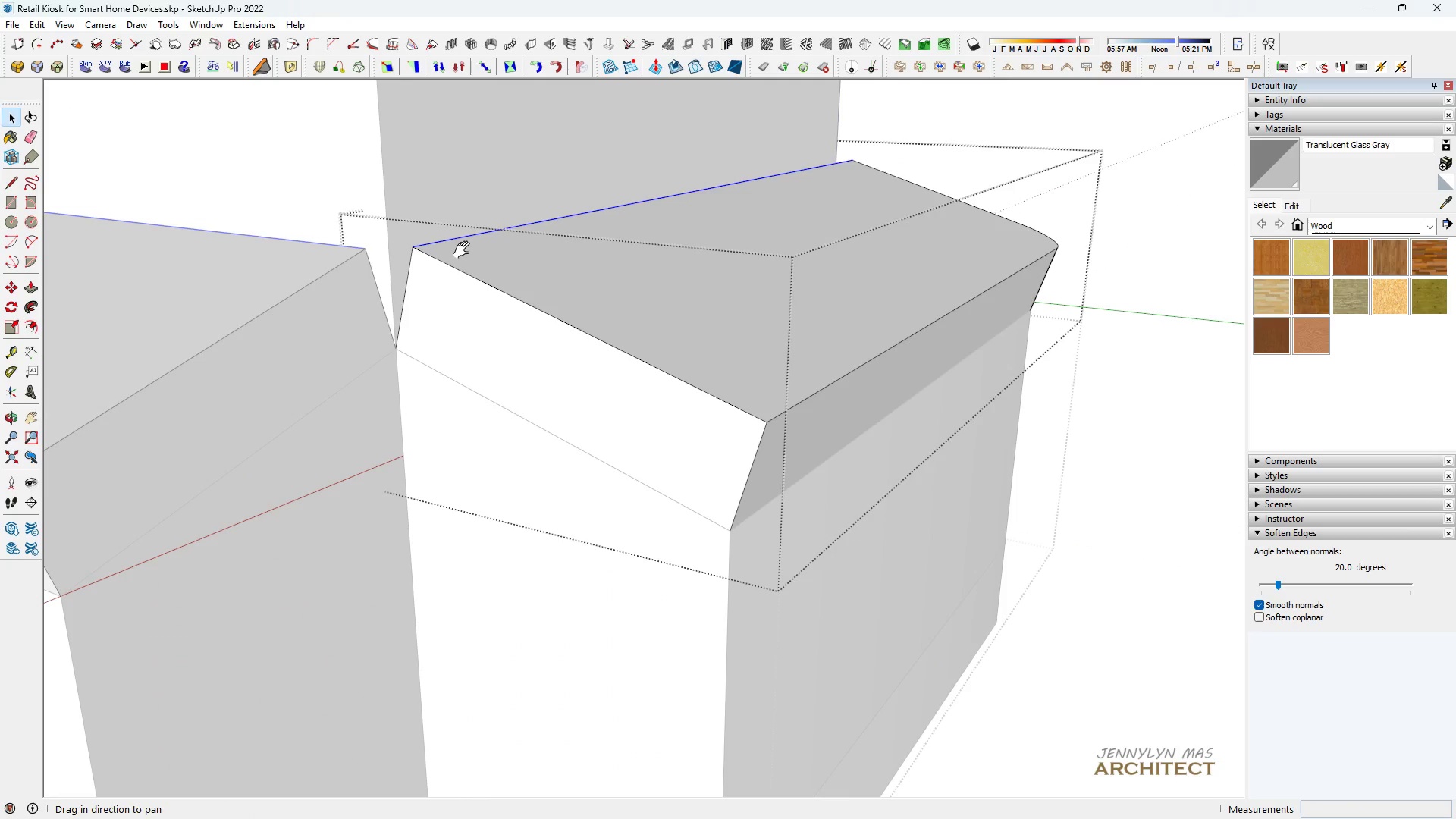 
key(H)
 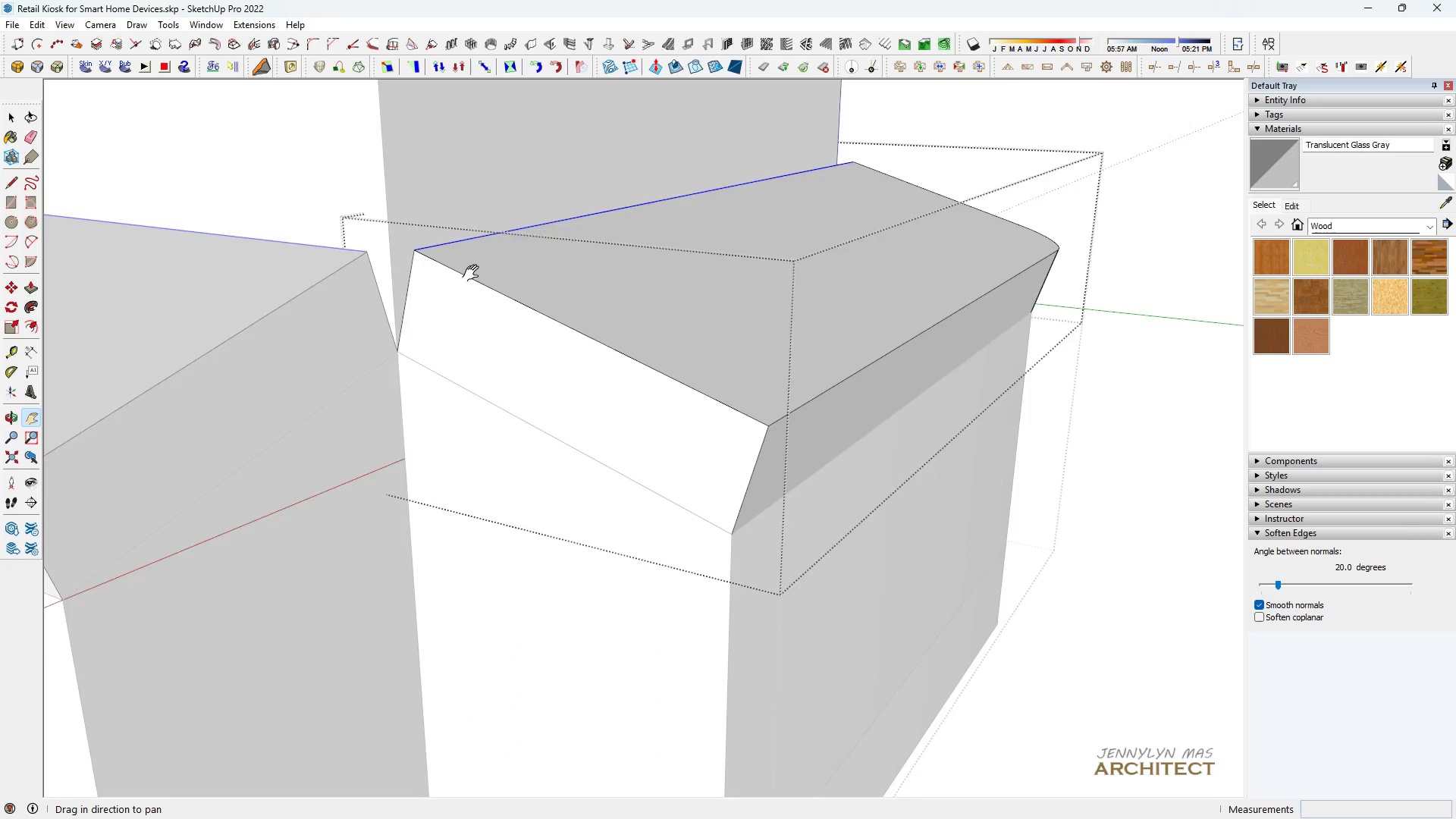 
left_click_drag(start_coordinate=[467, 254], to_coordinate=[480, 290])
 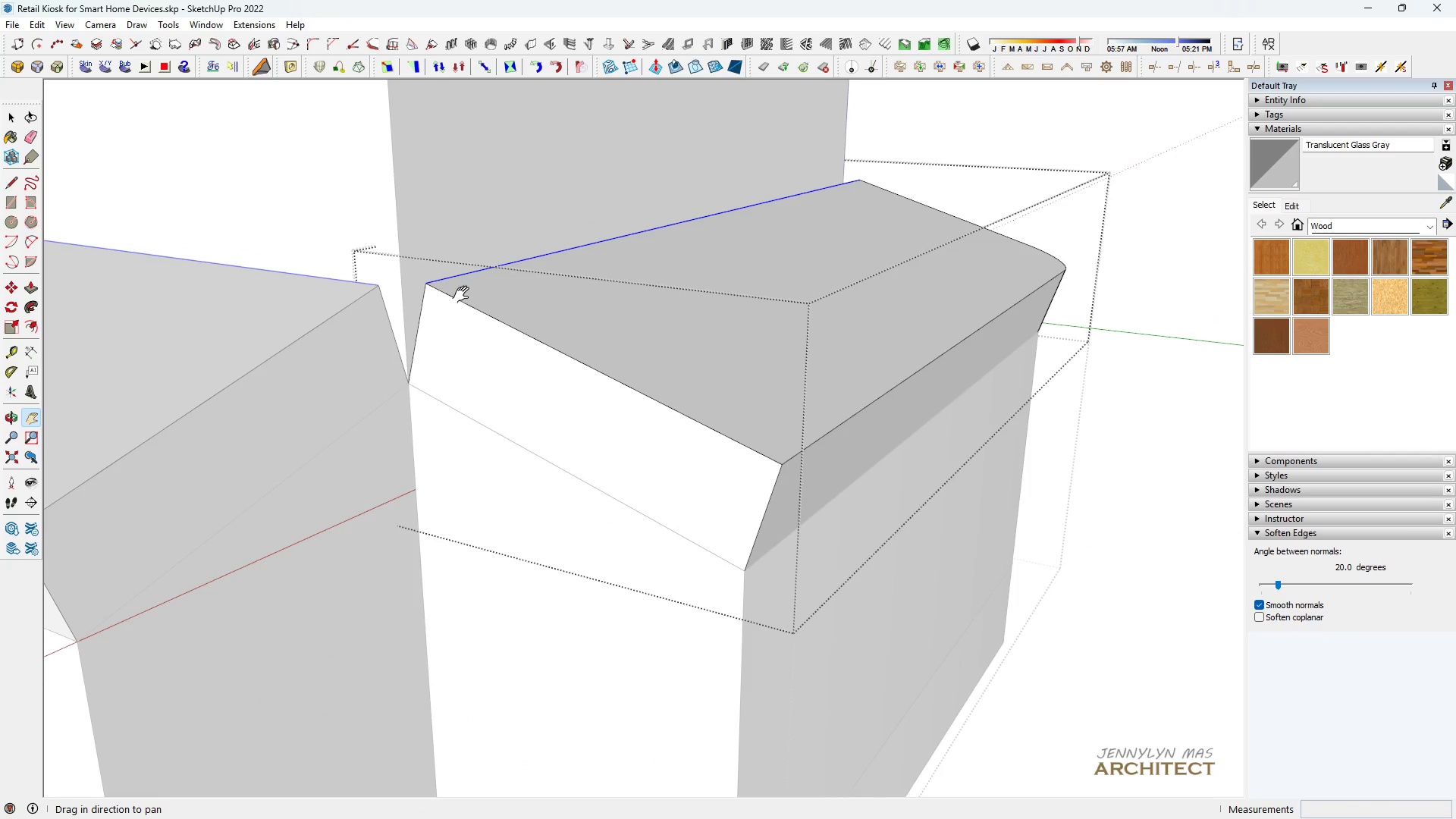 
key(Space)
 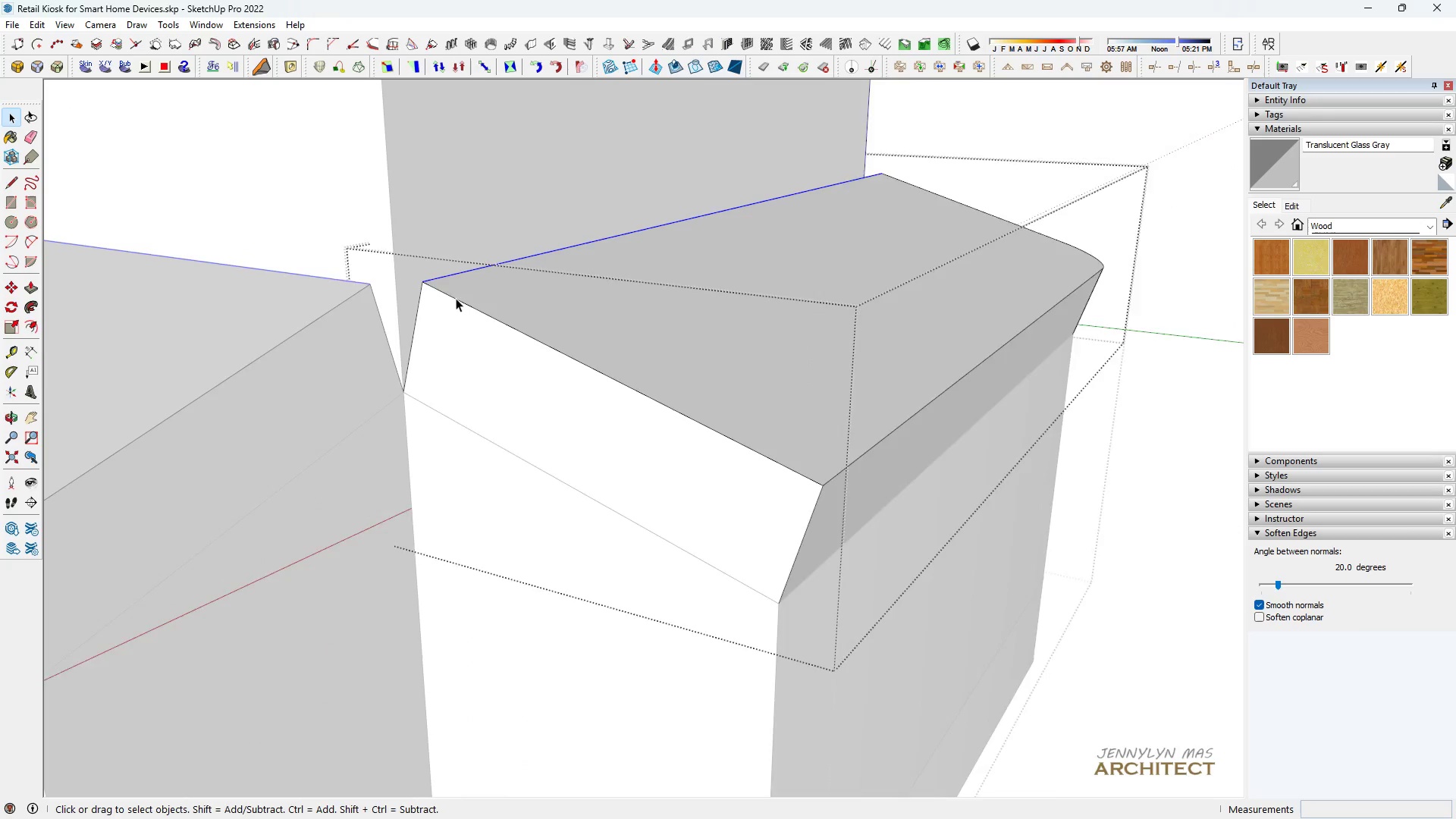 
scroll: coordinate [455, 298], scroll_direction: up, amount: 3.0
 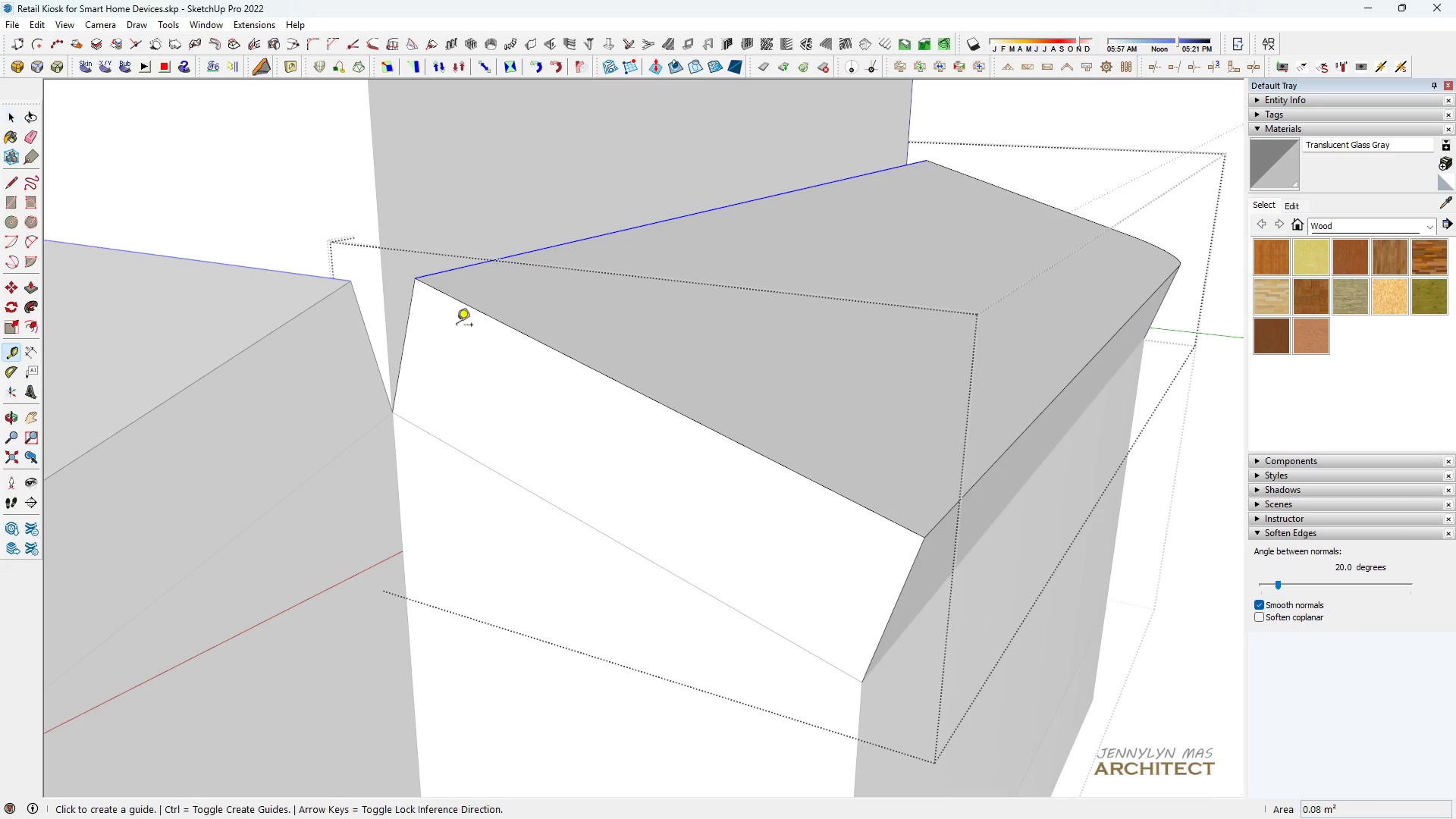 
key(T)
 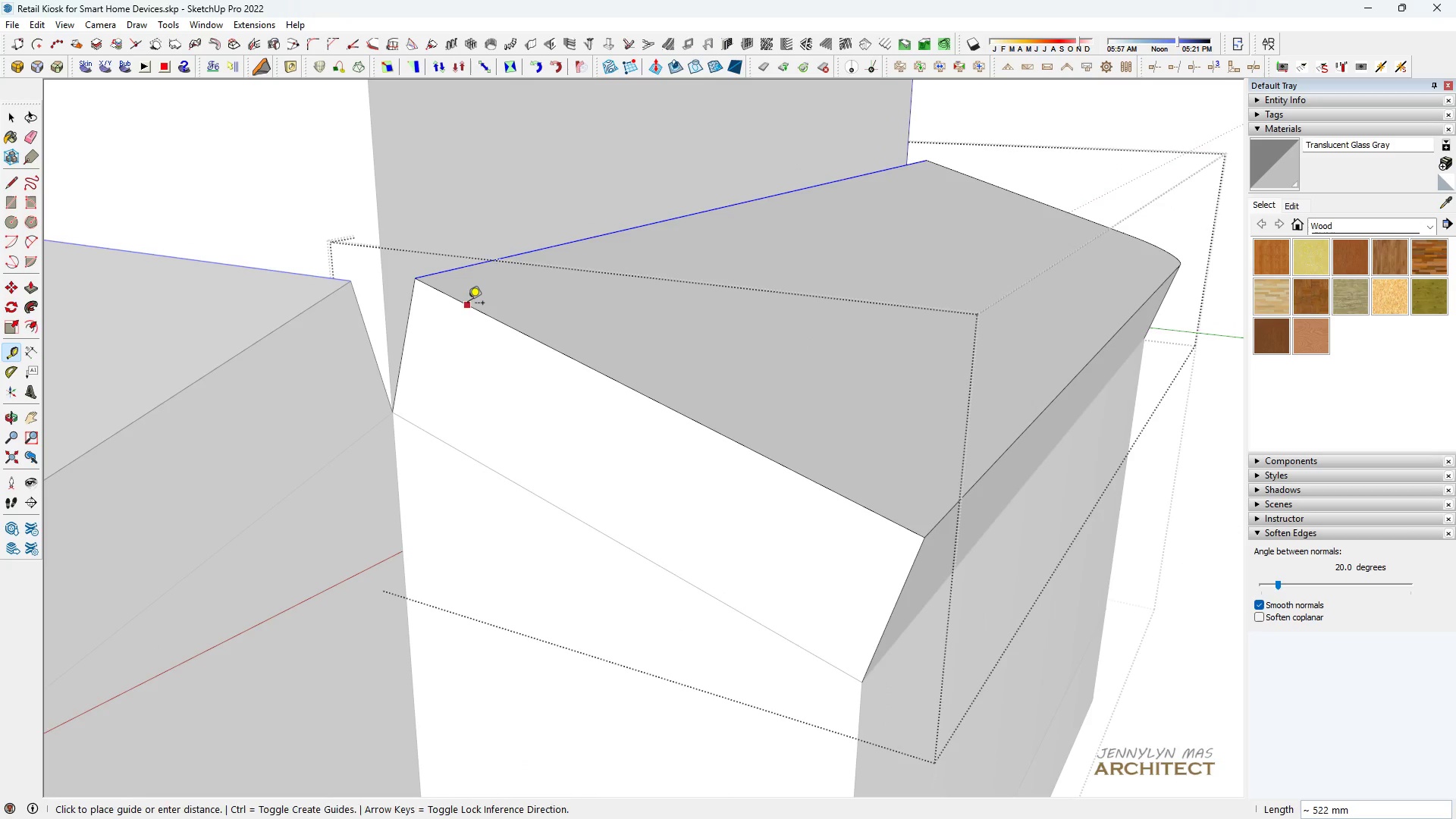 
double_click([468, 304])
 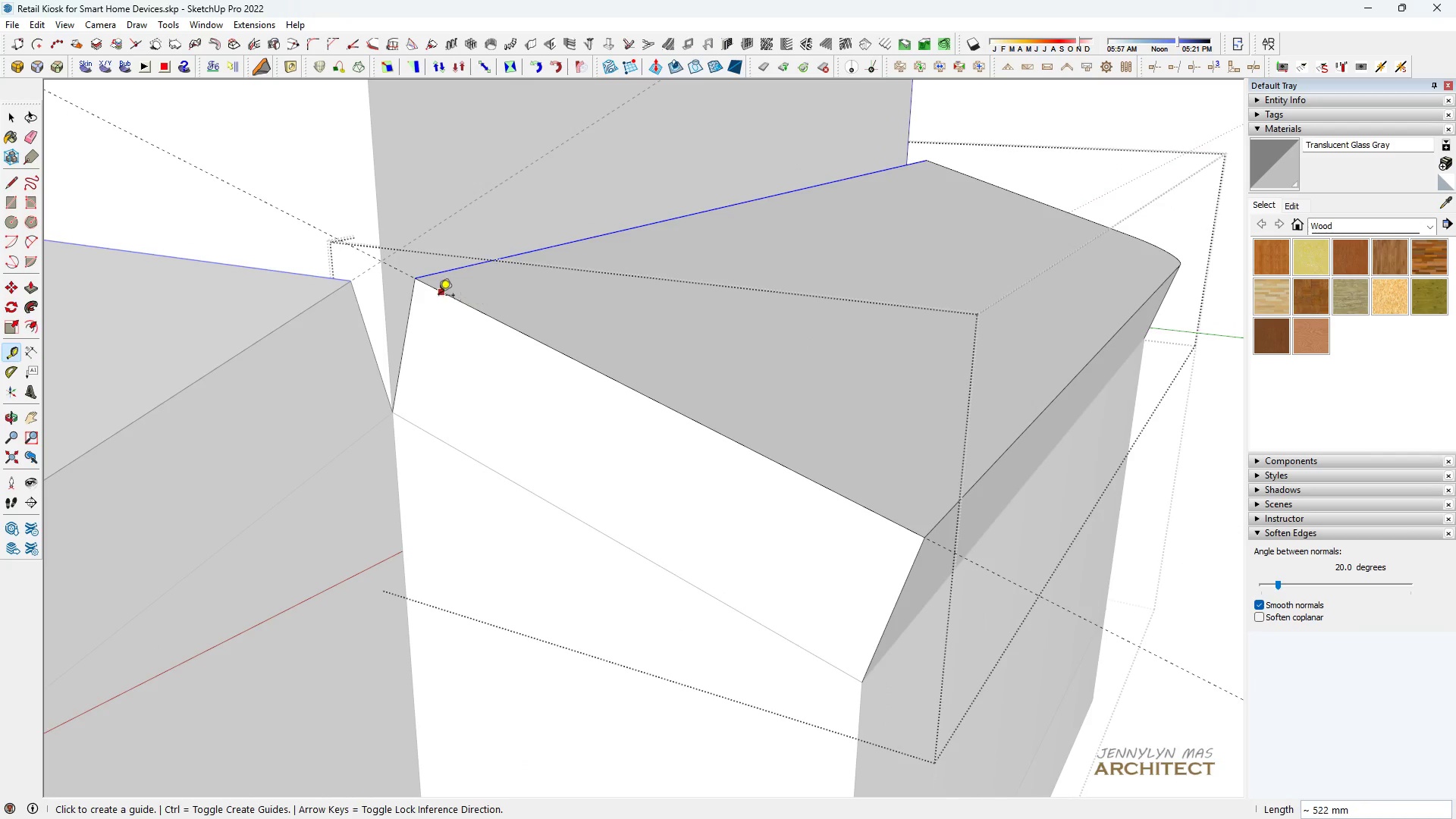 
key(Space)
 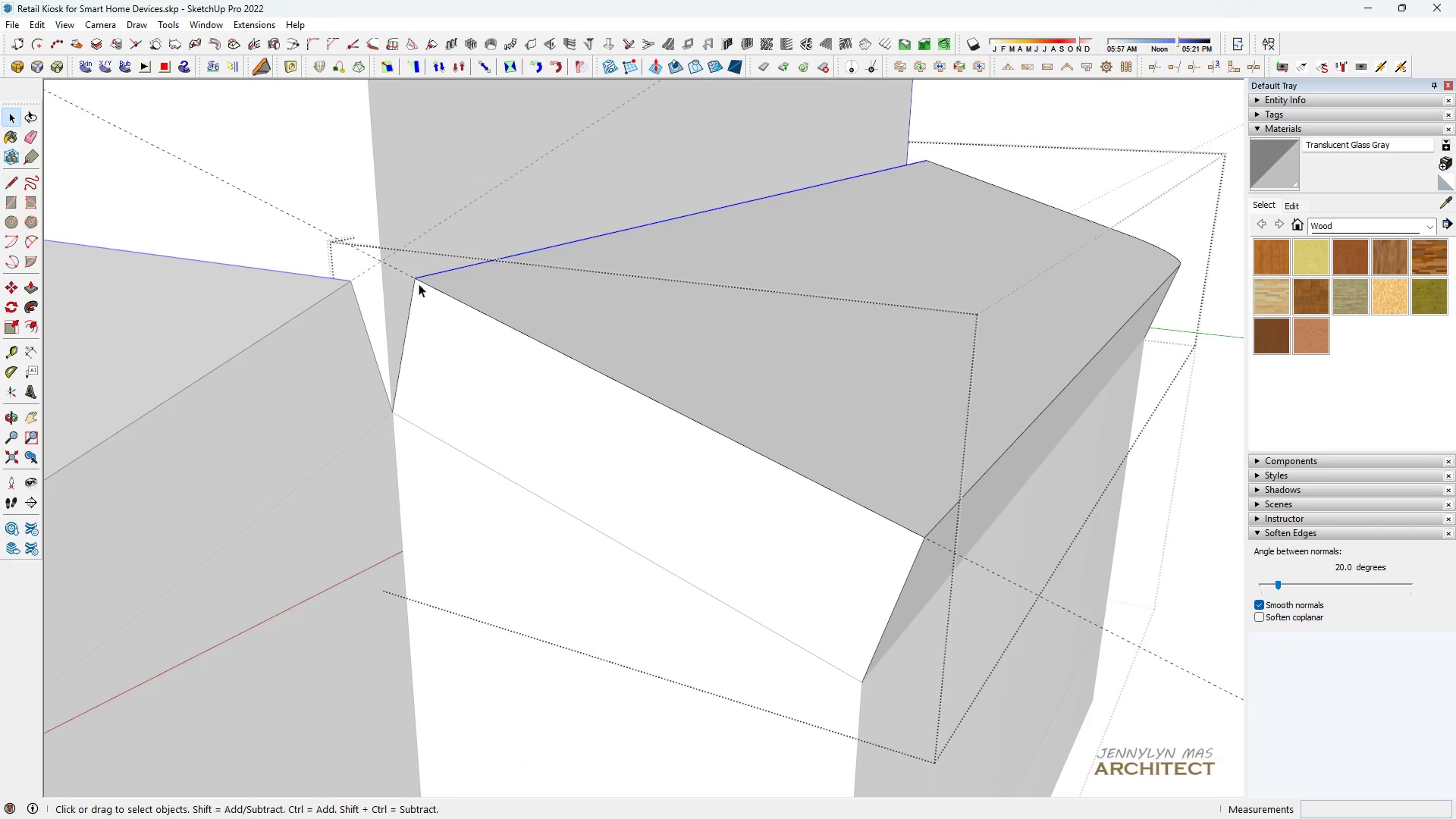 
scroll: coordinate [416, 282], scroll_direction: up, amount: 3.0
 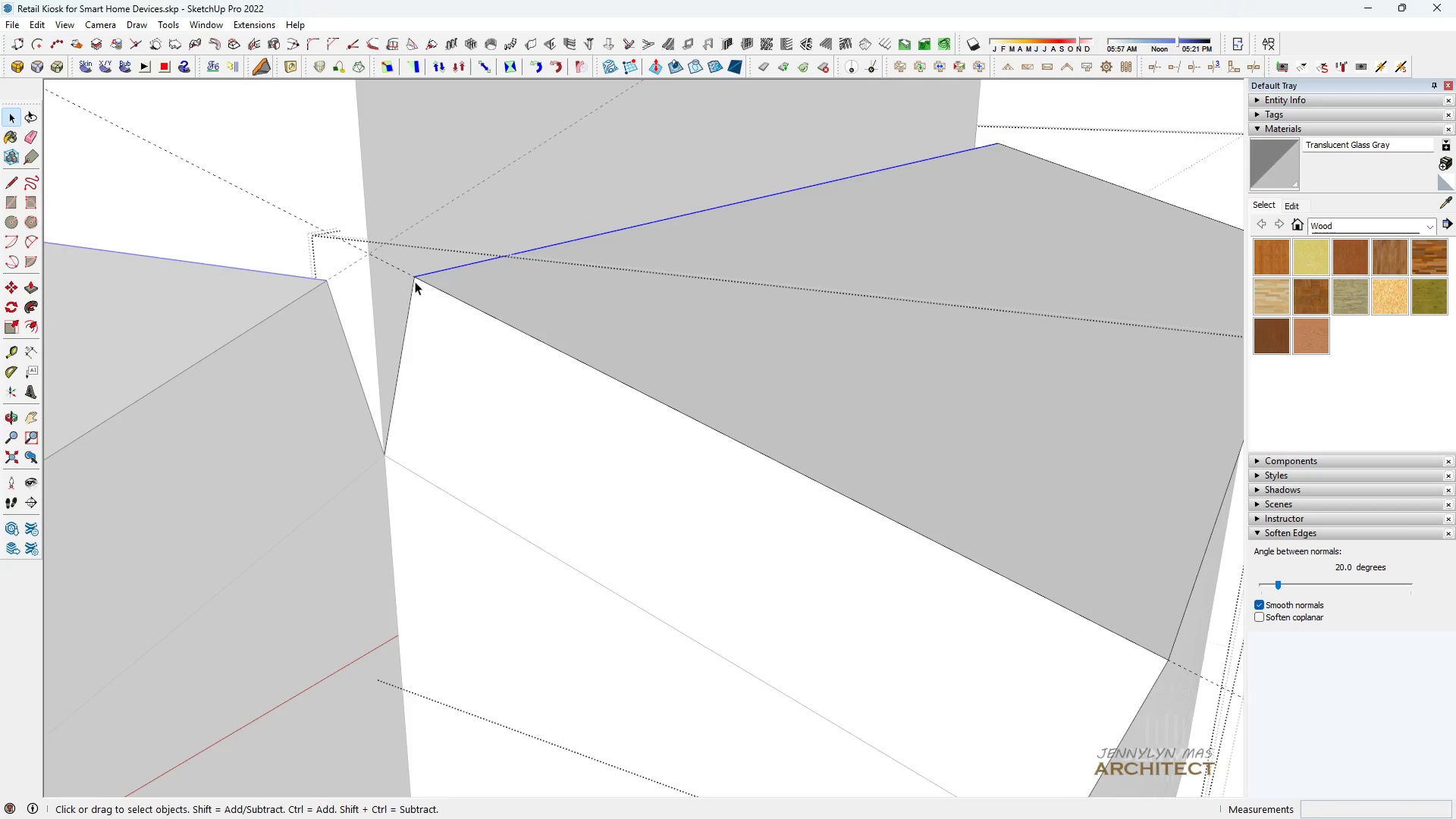 
key(M)
 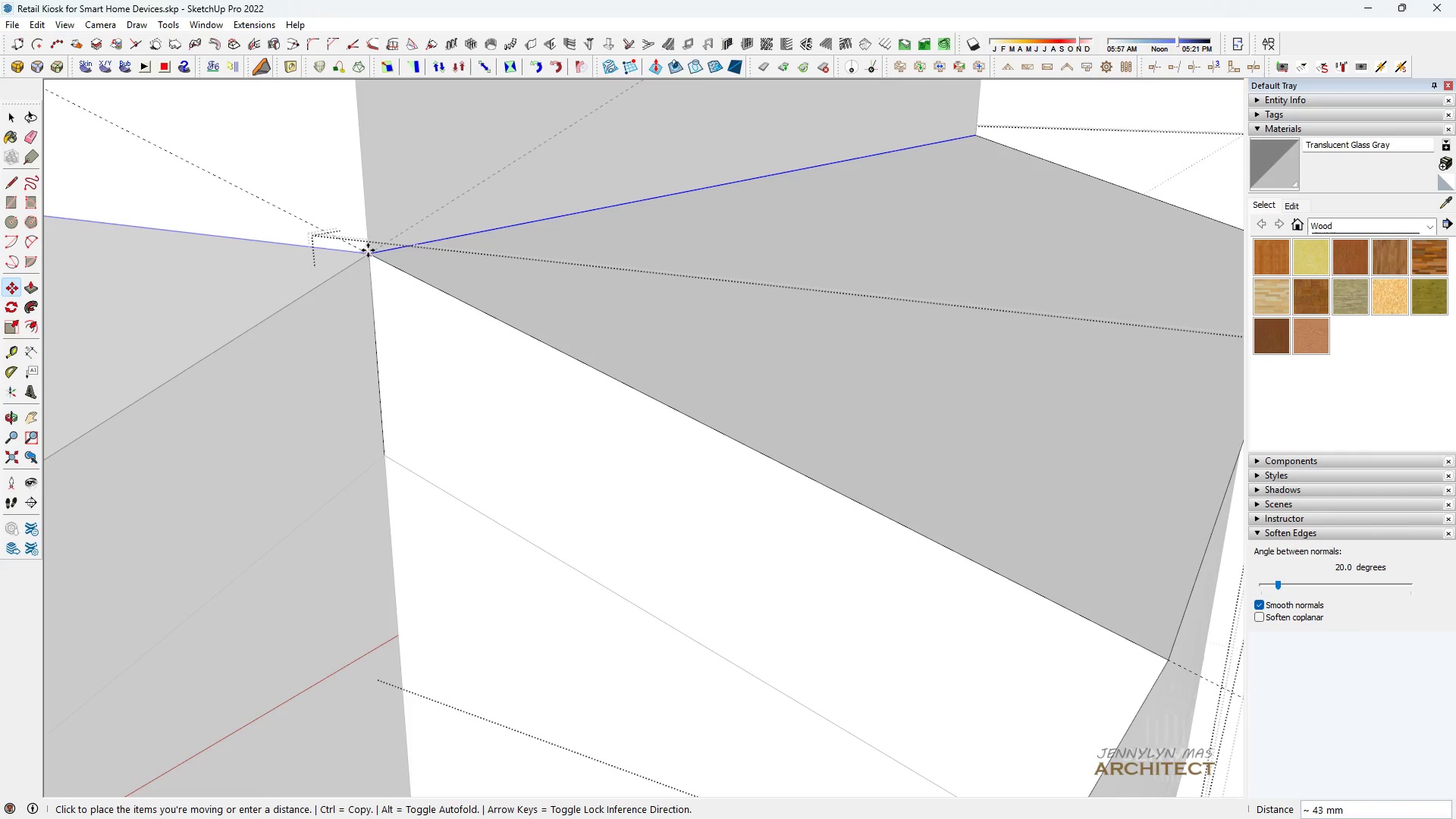 
key(Space)
 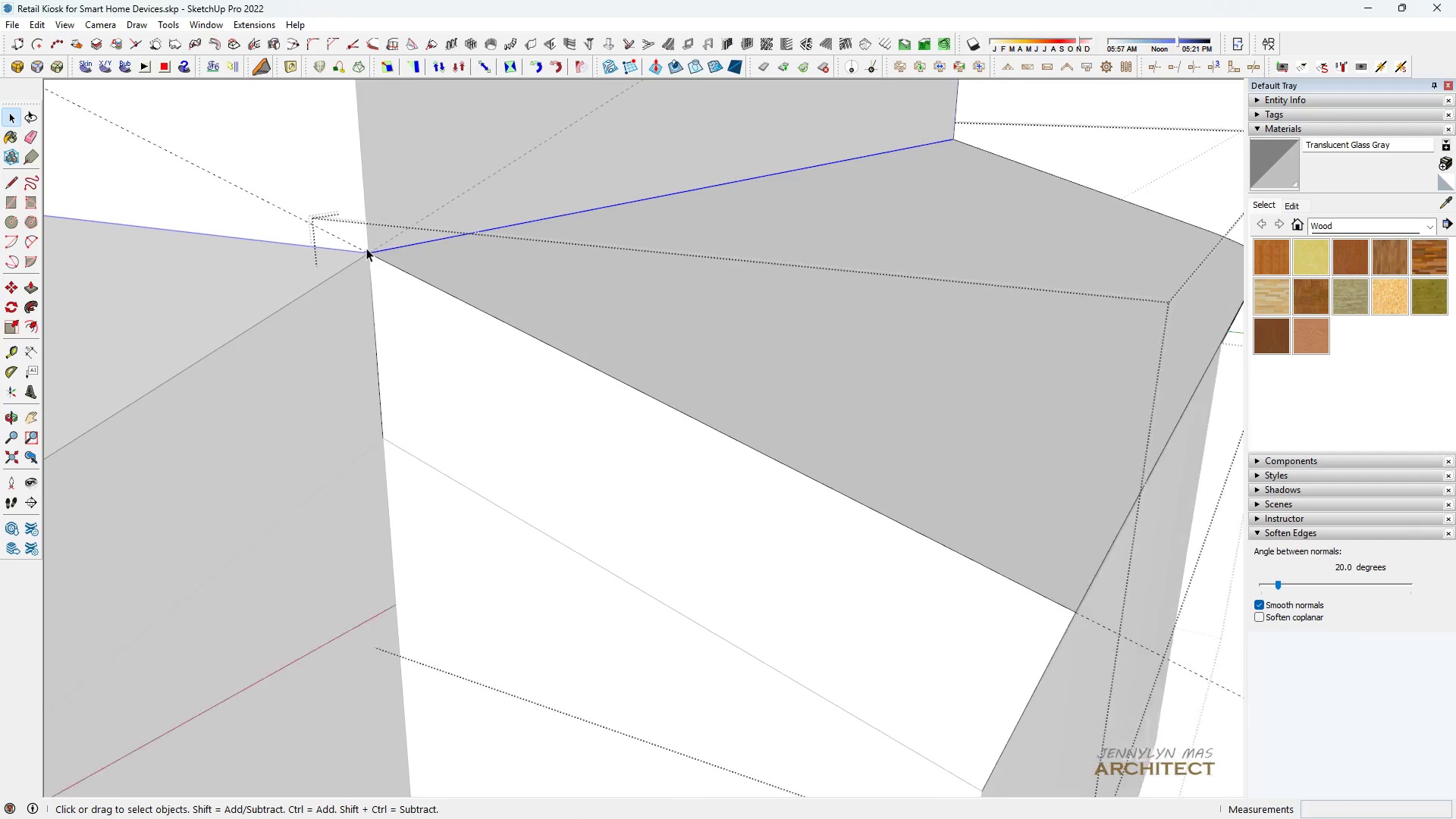 
scroll: coordinate [362, 244], scroll_direction: down, amount: 4.0
 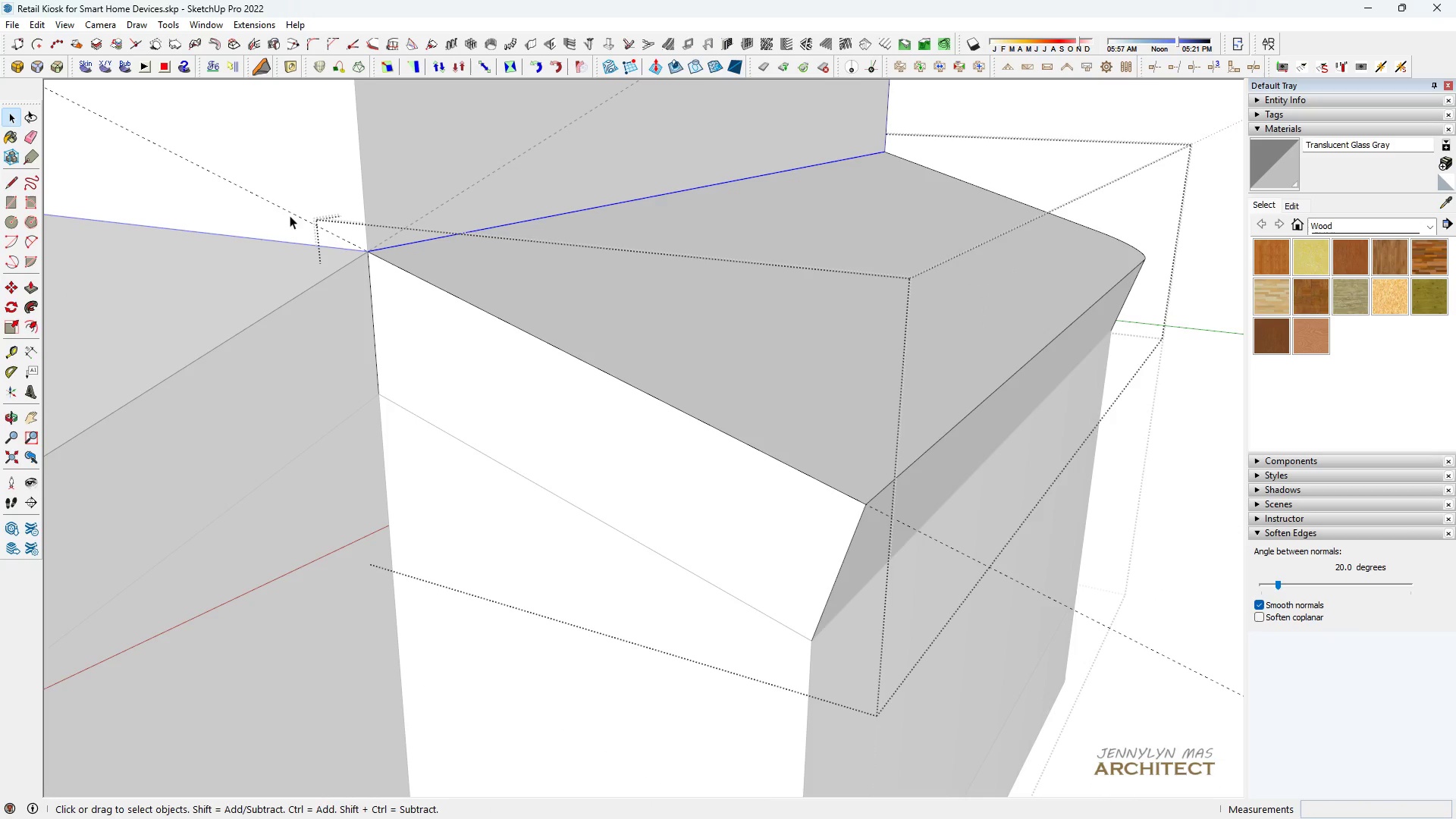 
key(E)
 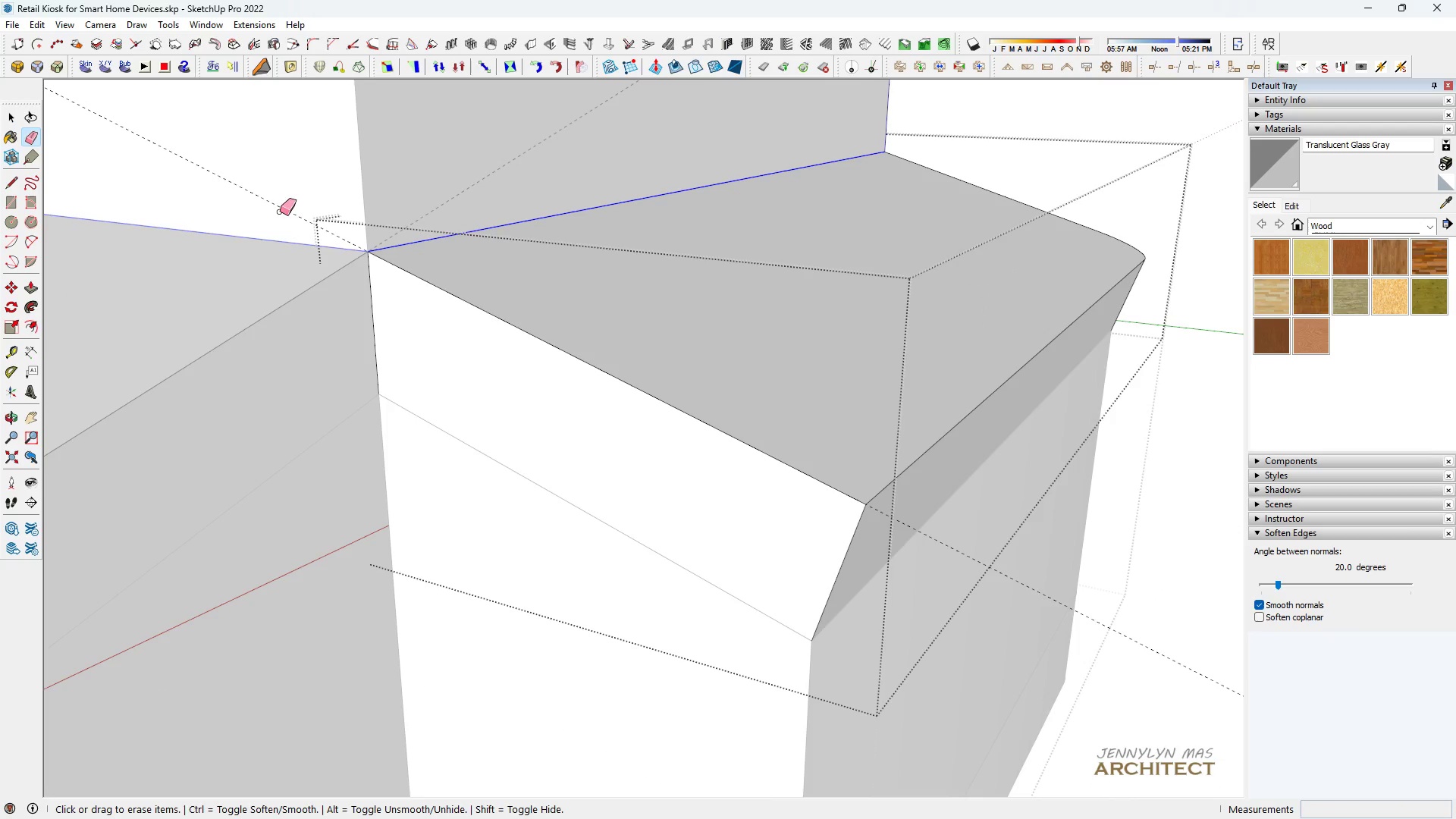 
left_click_drag(start_coordinate=[280, 212], to_coordinate=[306, 115])
 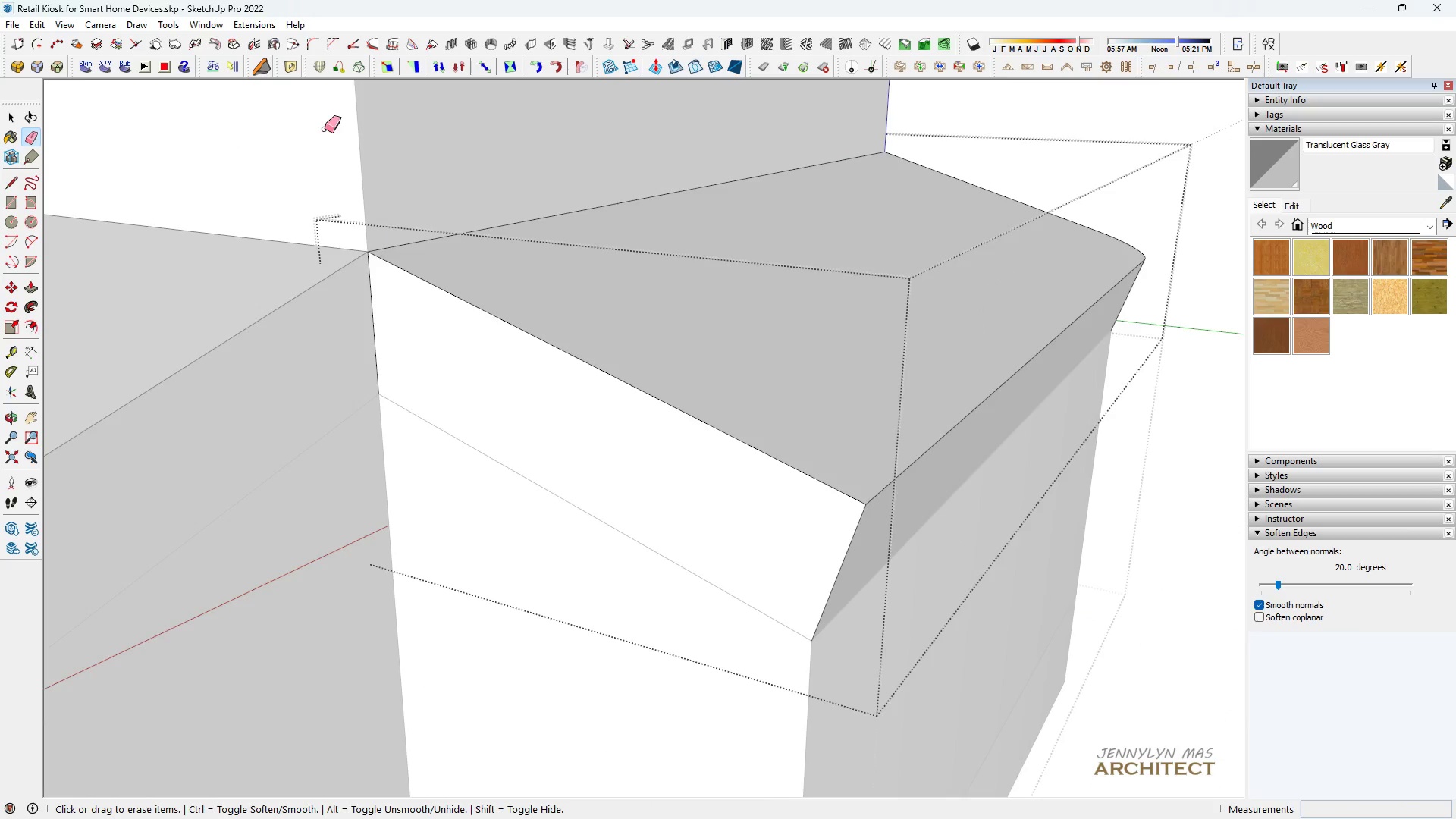 
scroll: coordinate [582, 570], scroll_direction: down, amount: 7.0
 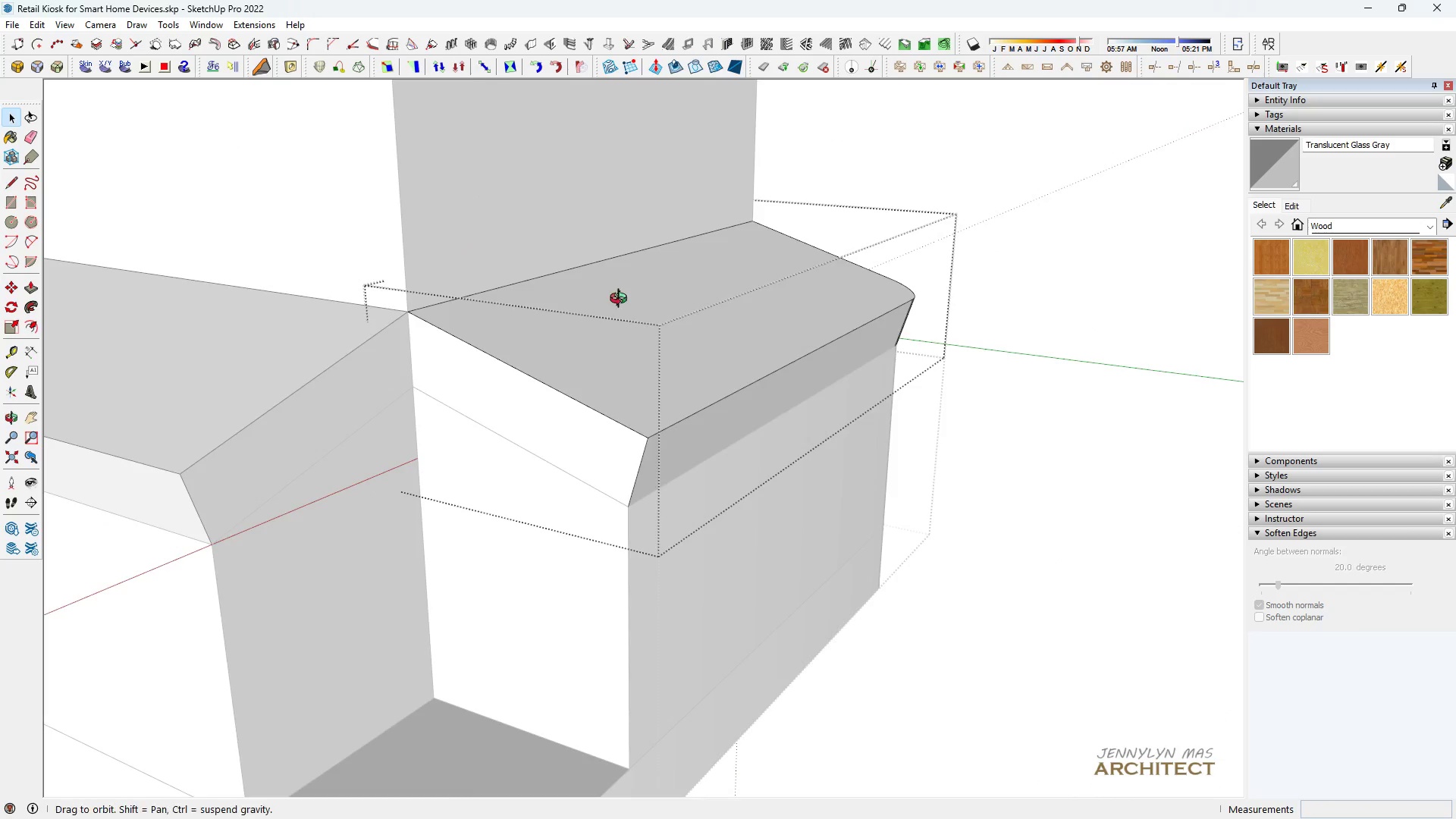 
key(Space)
 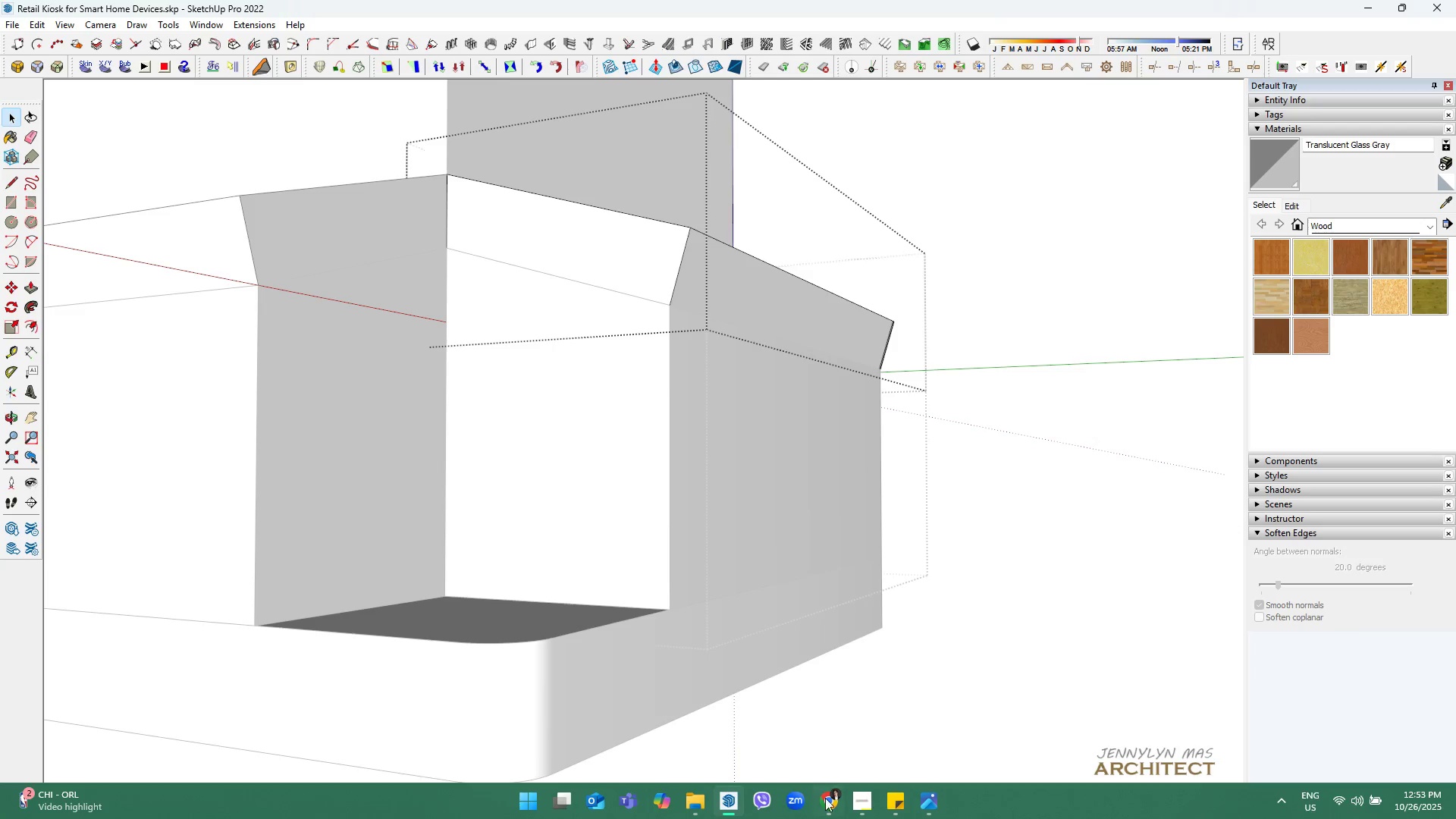 
left_click([923, 801])
 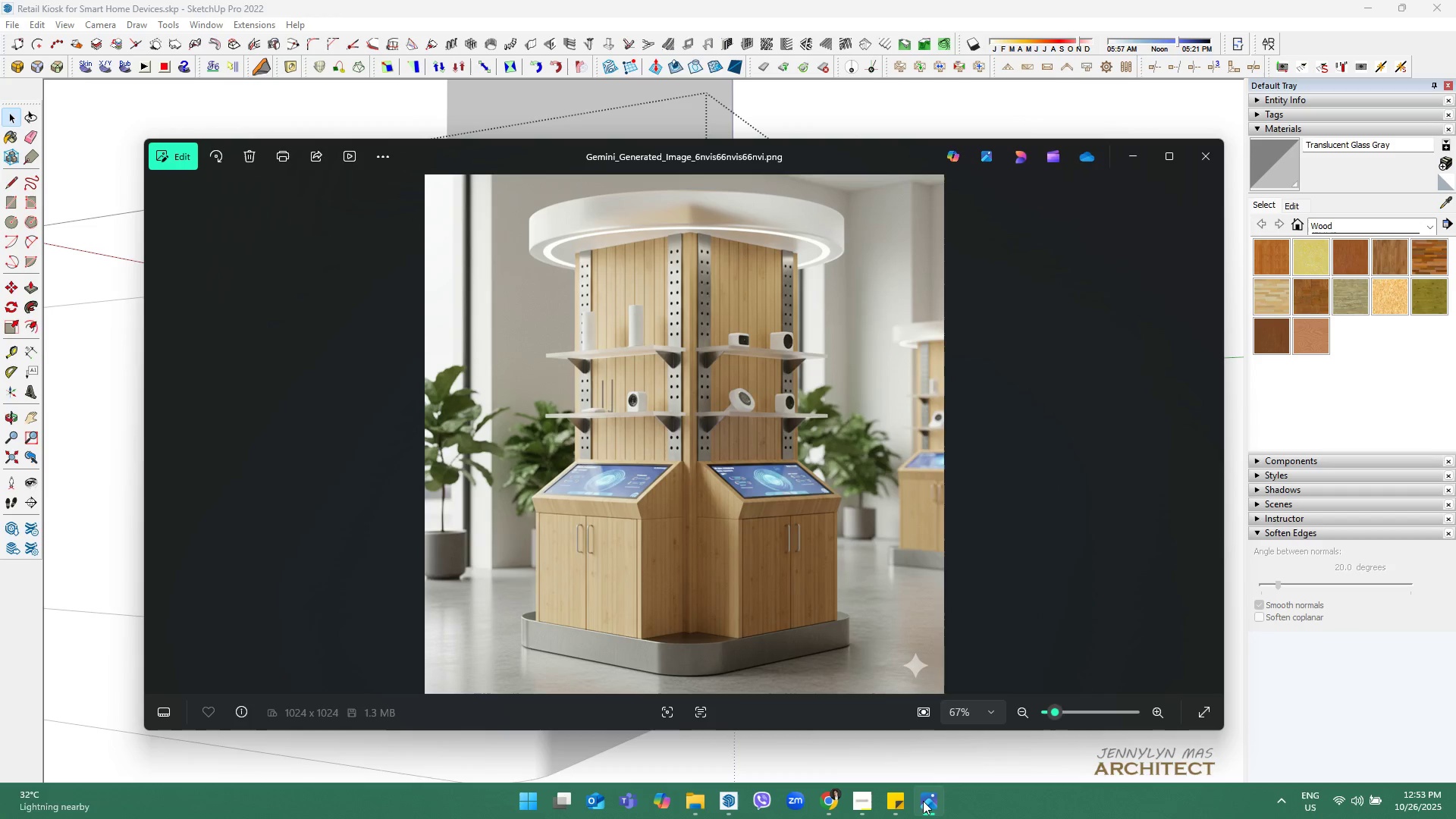 
left_click([923, 801])
 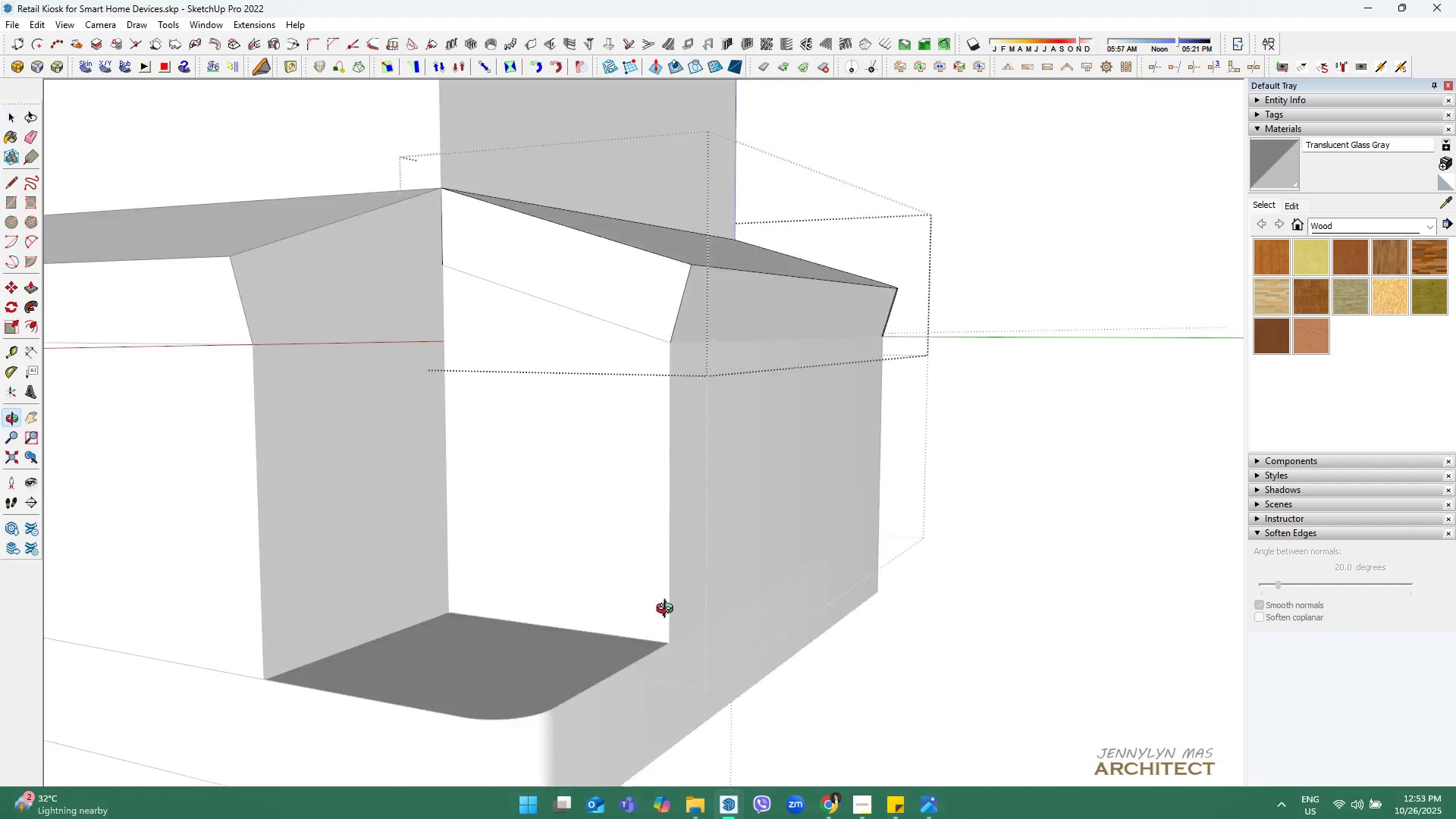 
scroll: coordinate [660, 748], scroll_direction: down, amount: 1.0
 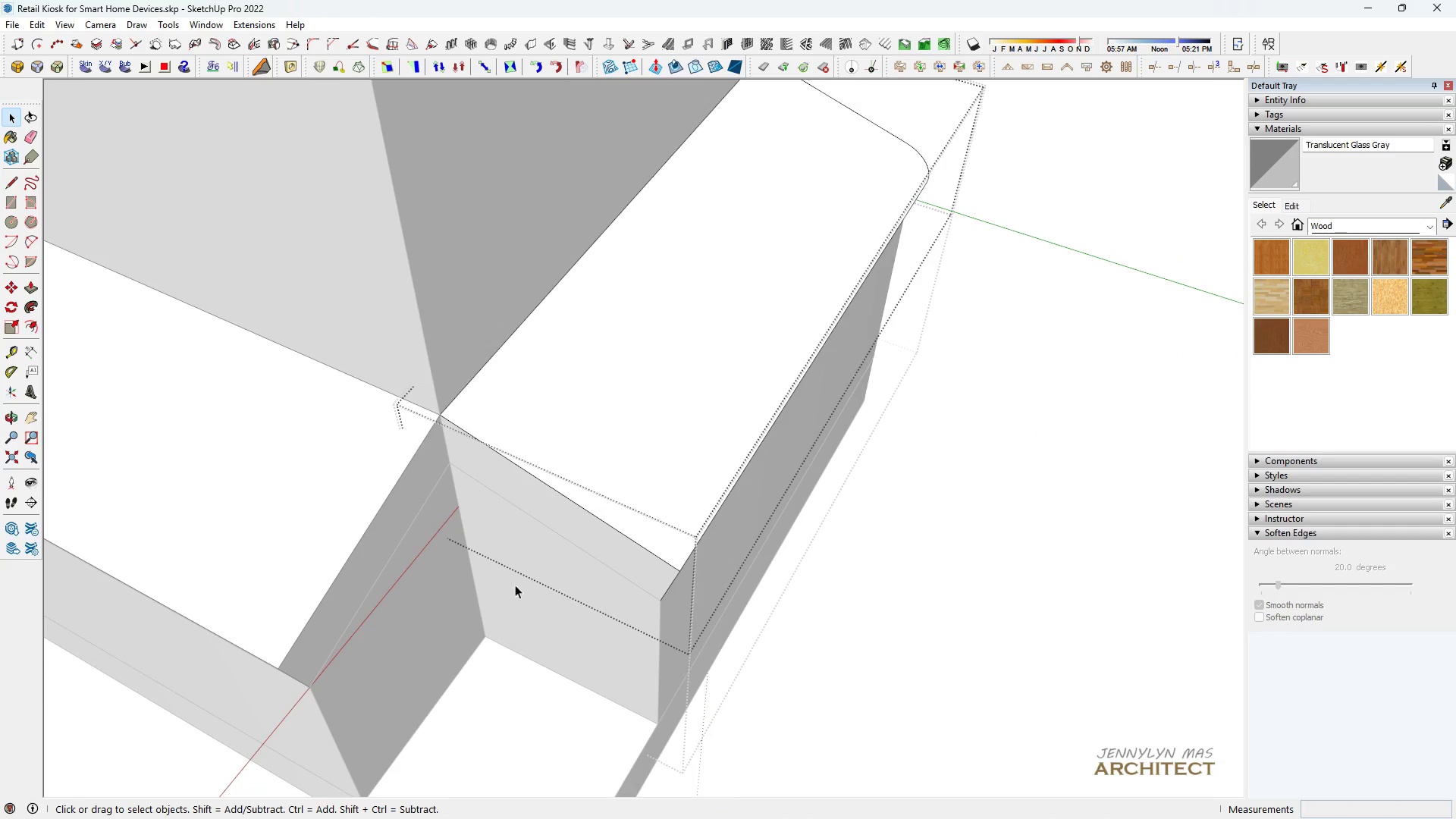 
scroll: coordinate [453, 418], scroll_direction: up, amount: 9.0
 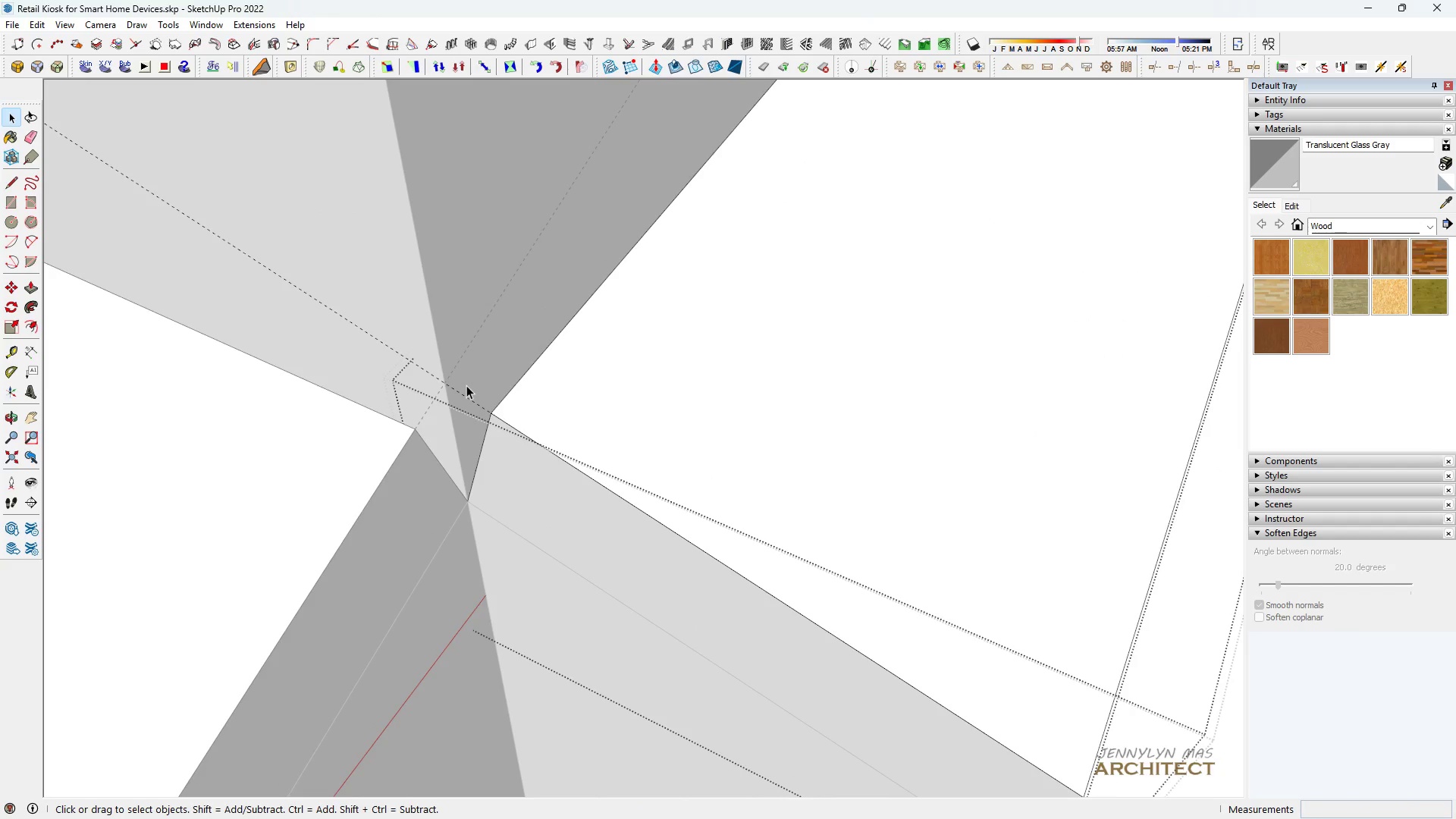 
key(Control+Z)
 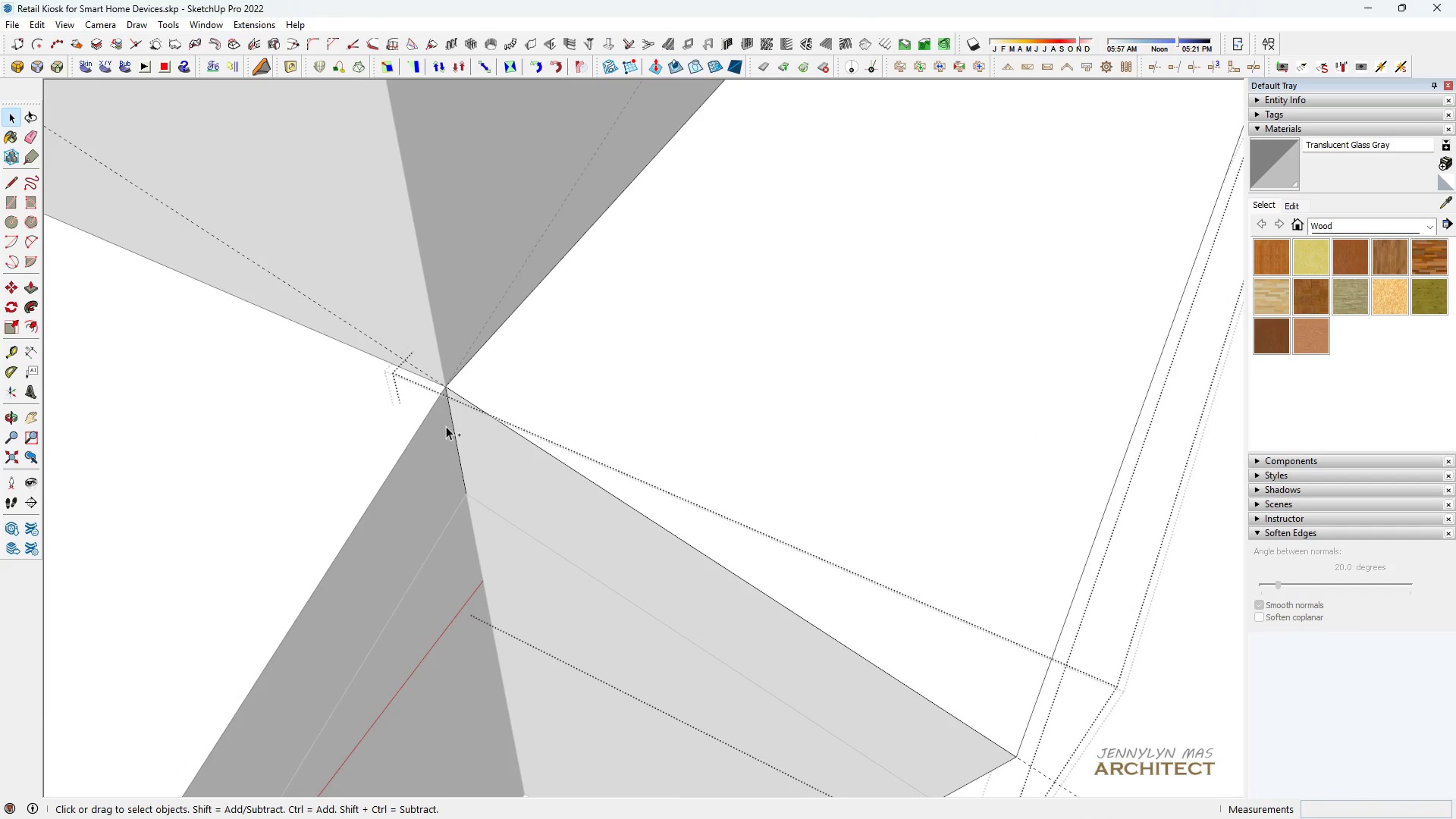 
key(Control+Z)
 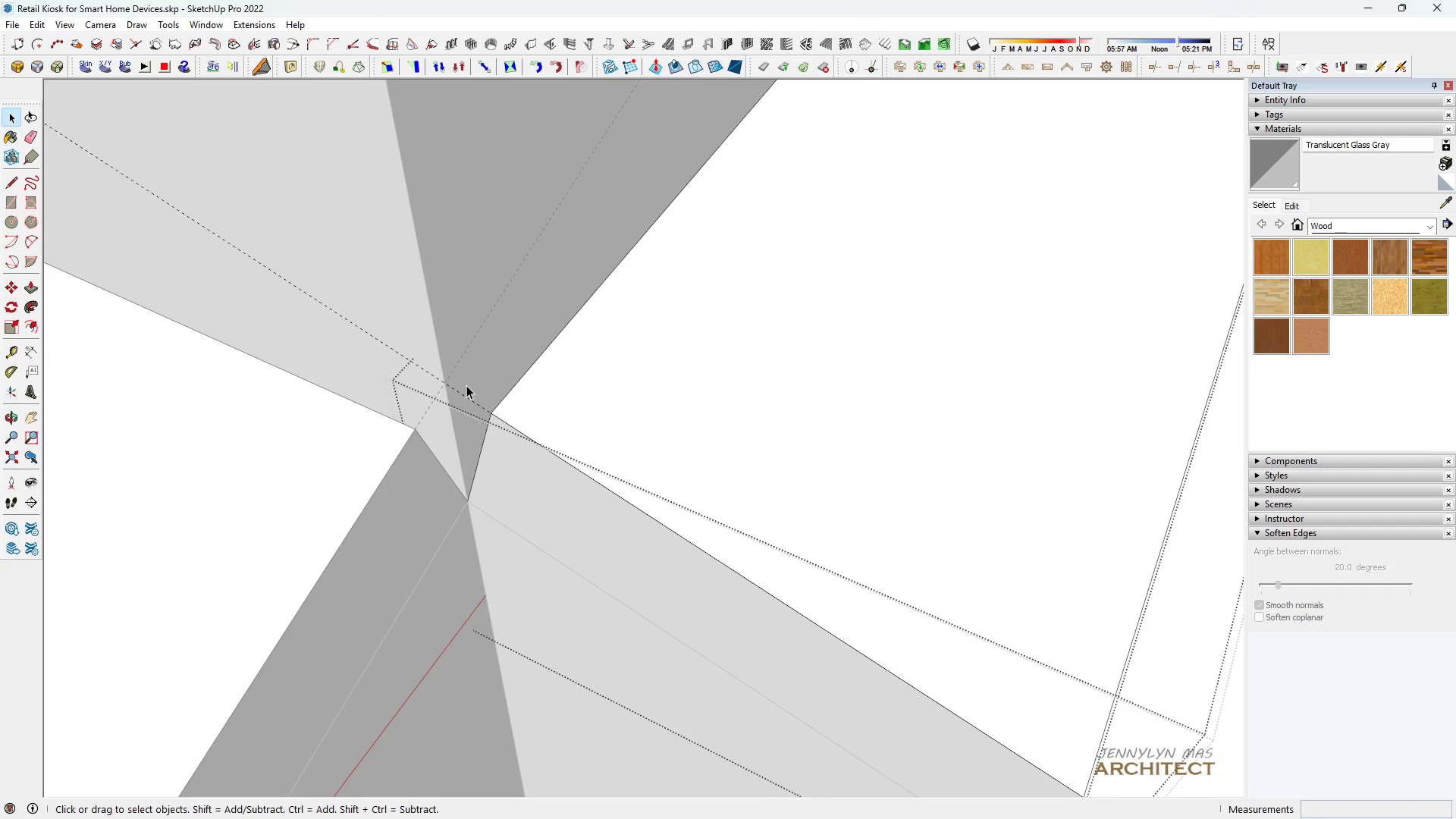 
scroll: coordinate [467, 391], scroll_direction: up, amount: 3.0
 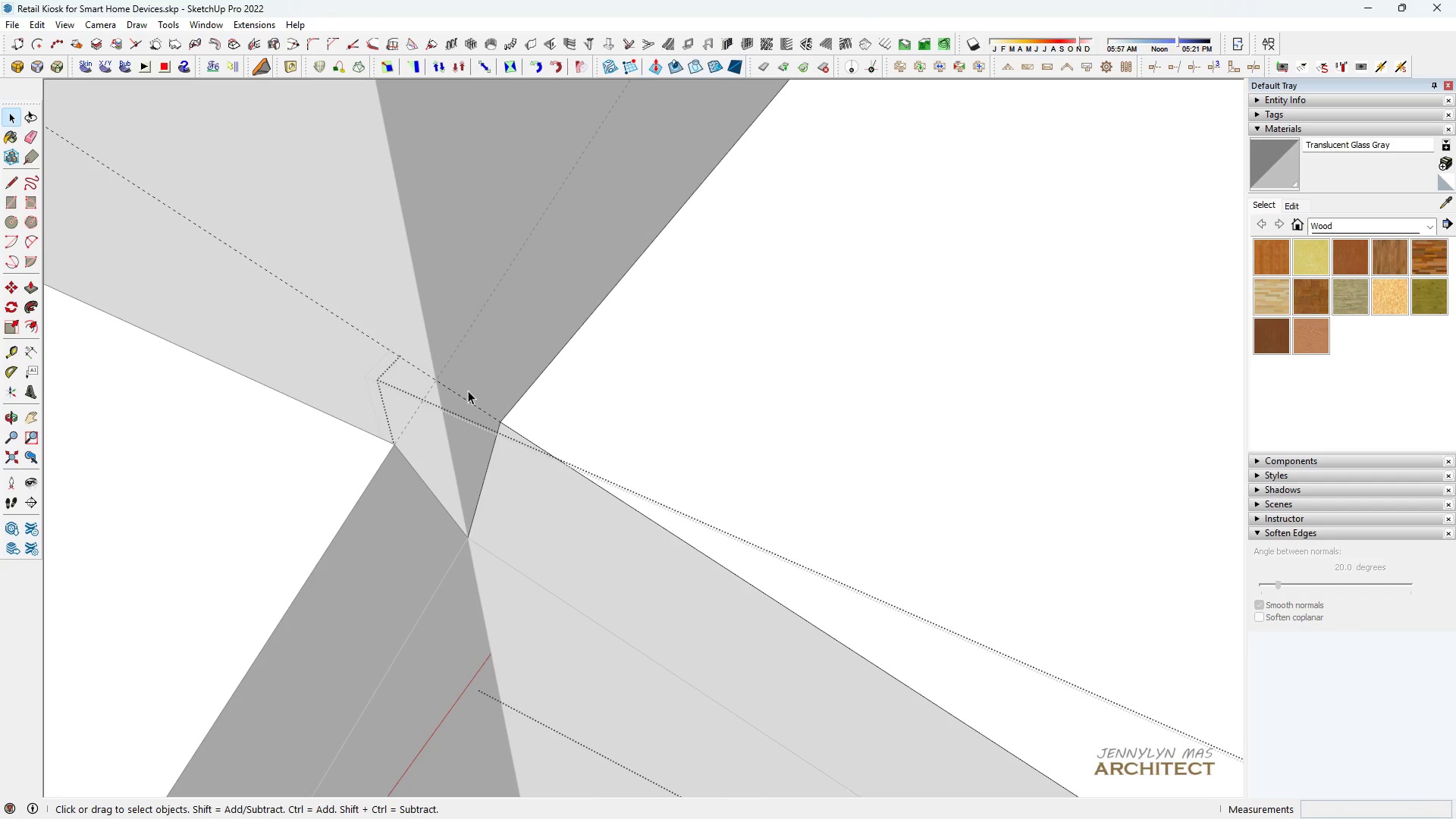 
key(Space)
 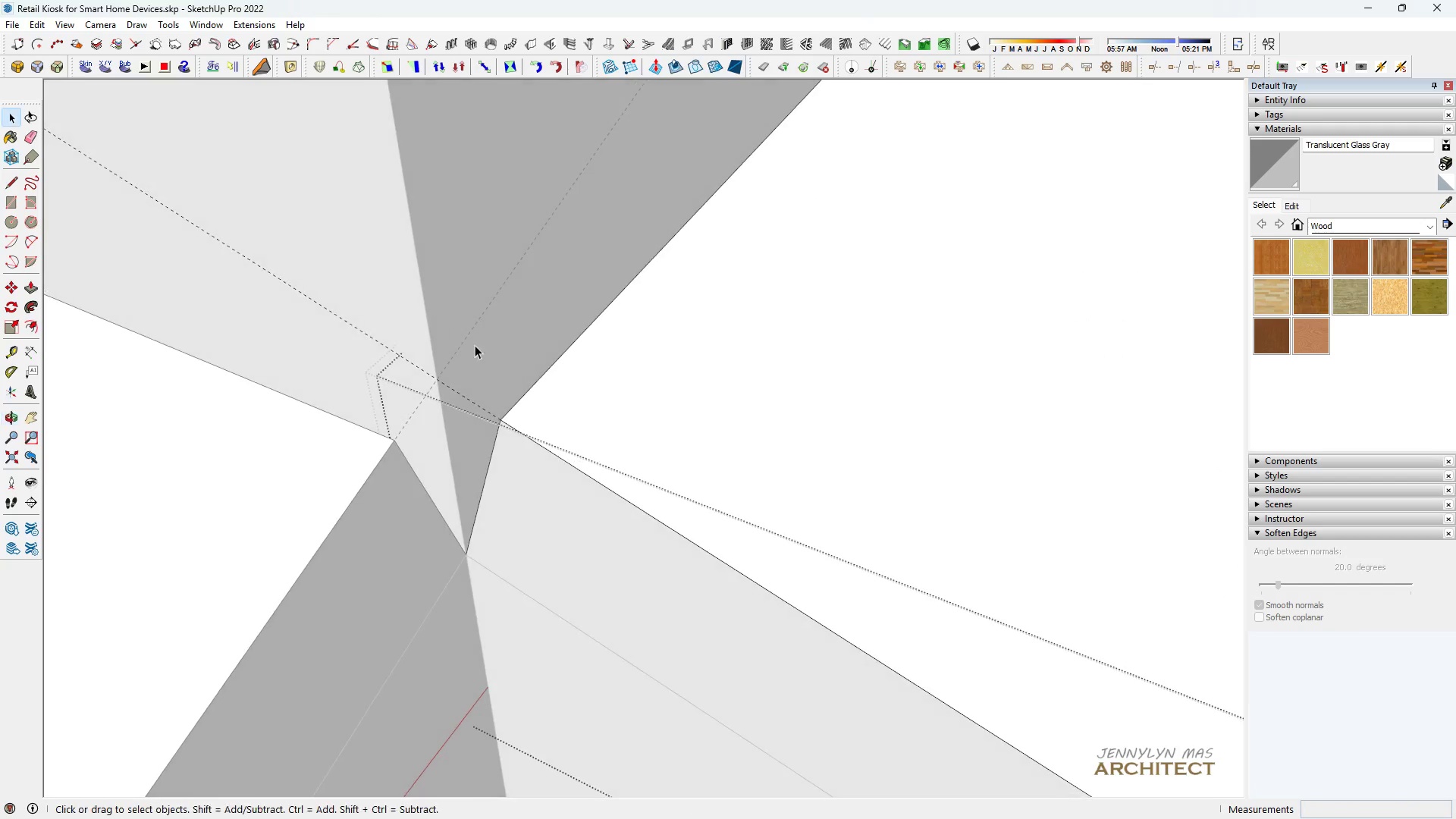 
key(T)
 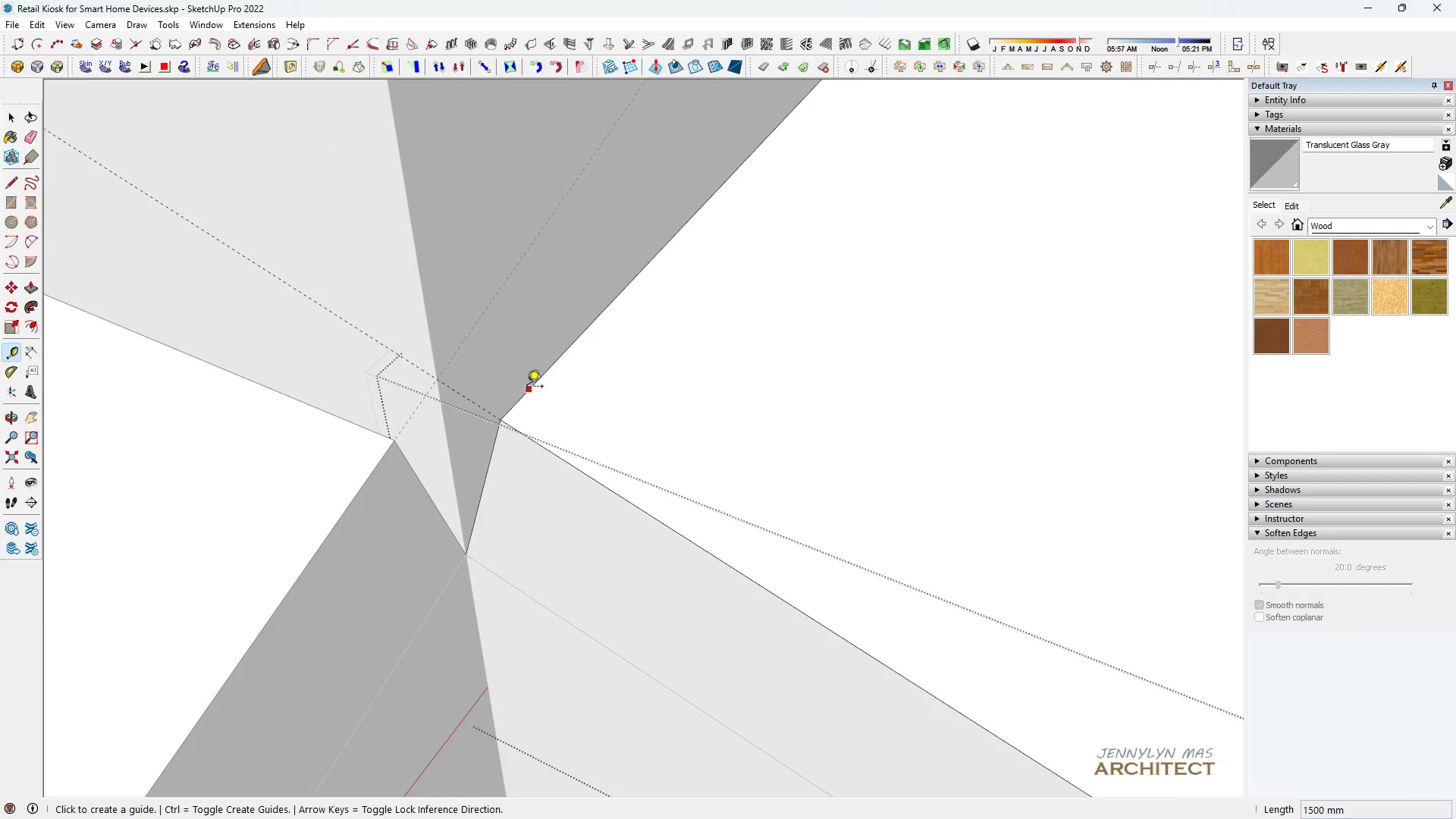 
left_click([529, 388])
 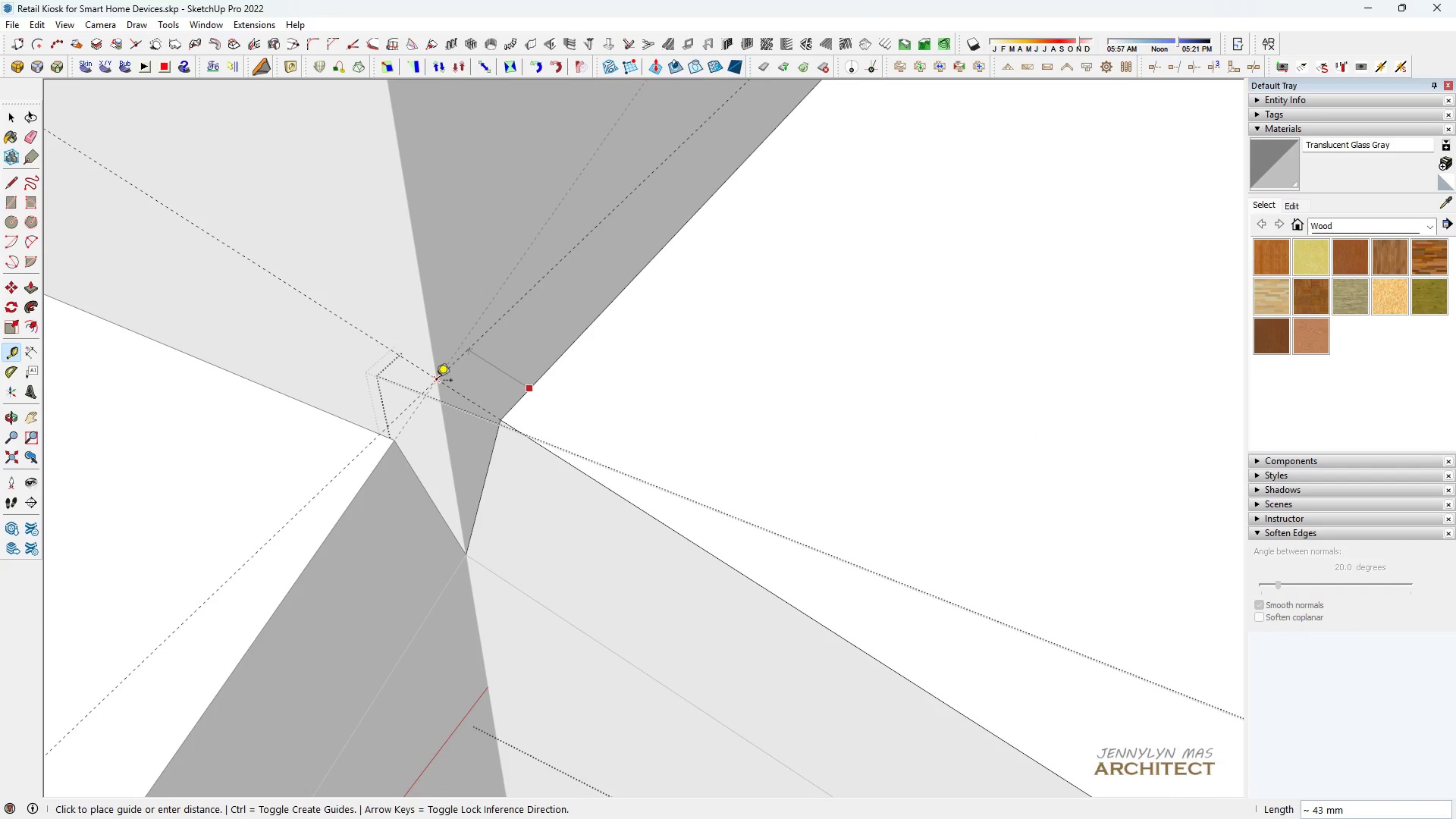 
left_click([436, 381])
 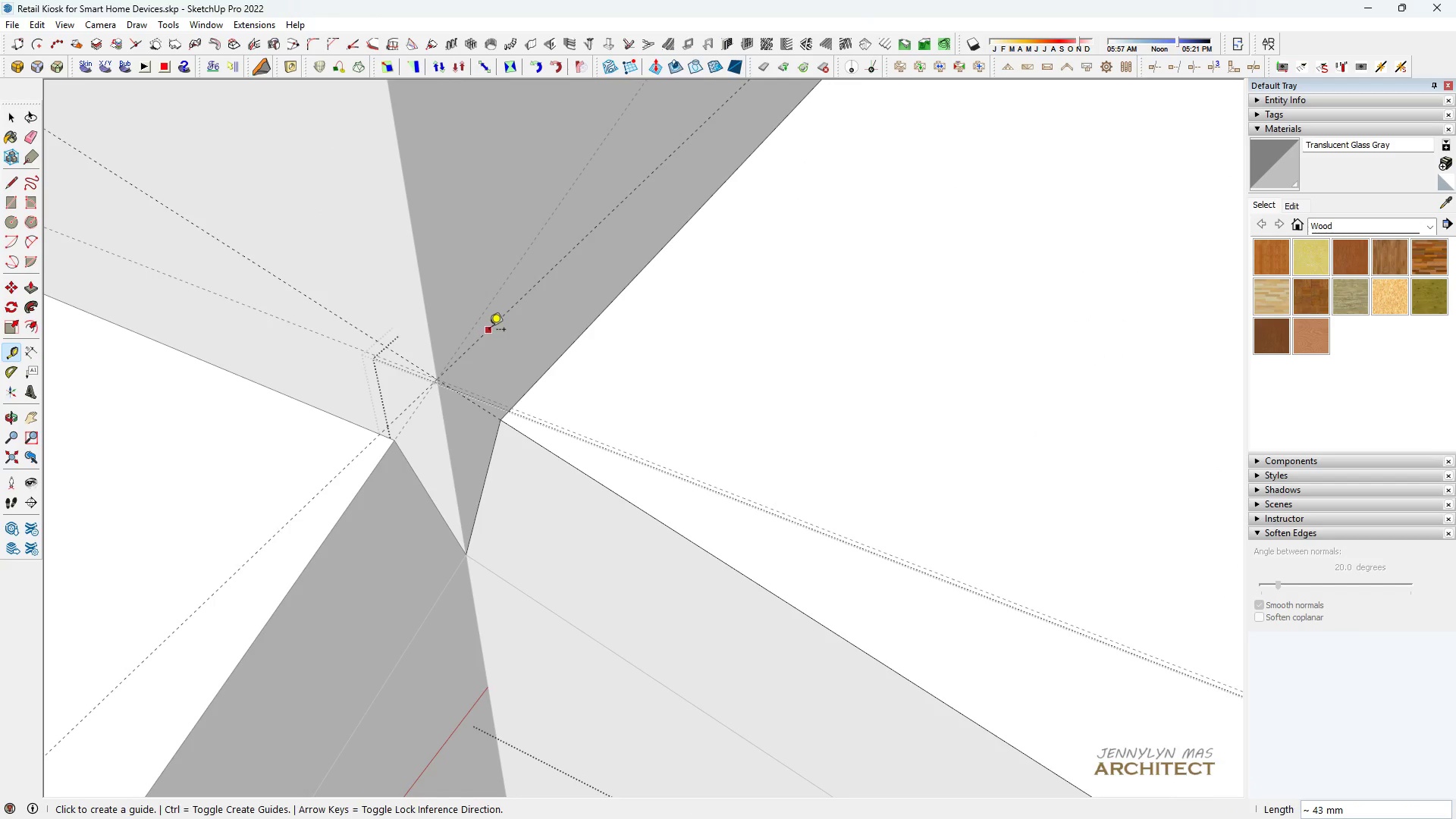 
left_click([489, 331])
 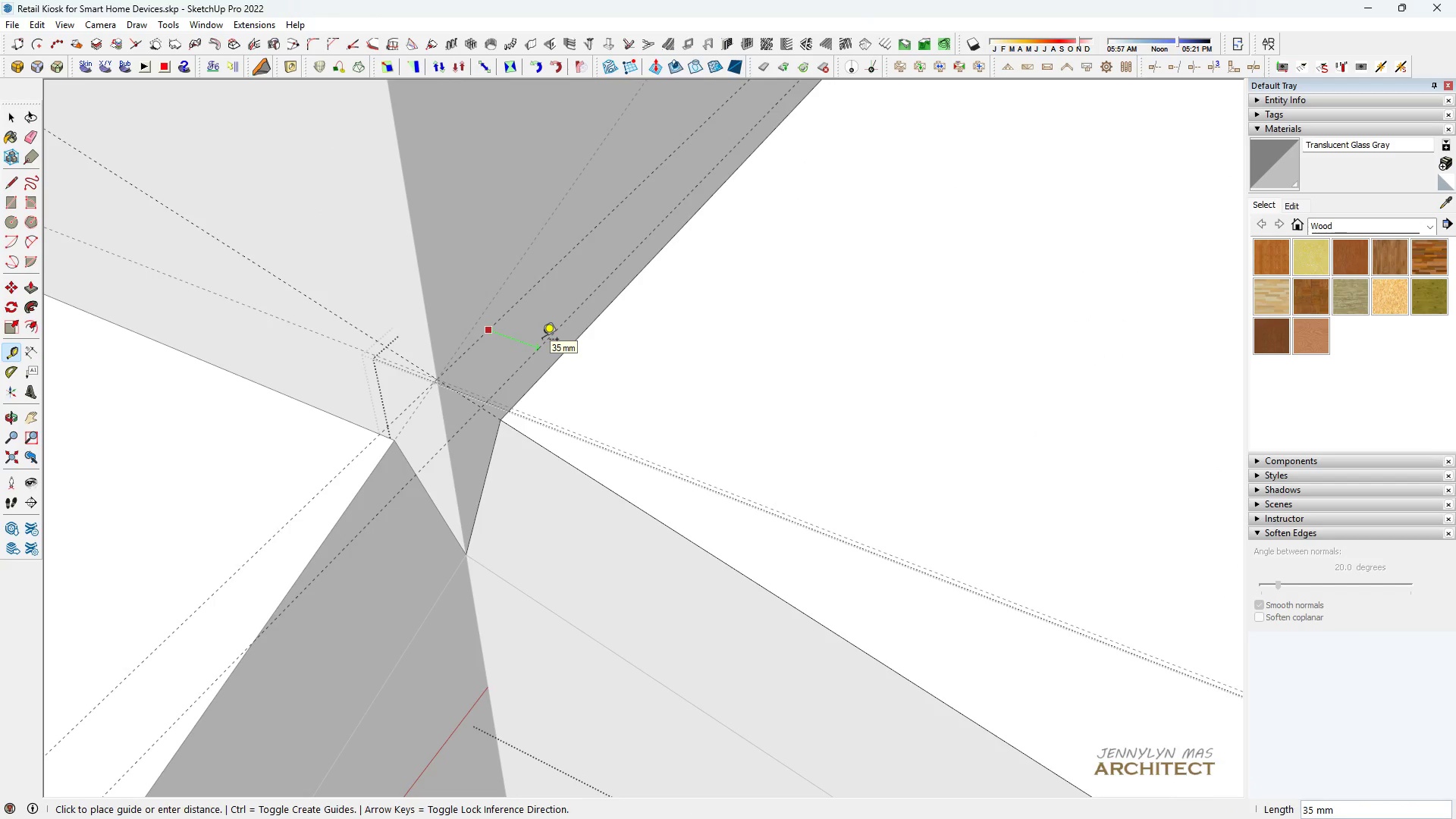 
hold_key(key=5, duration=0.32)
 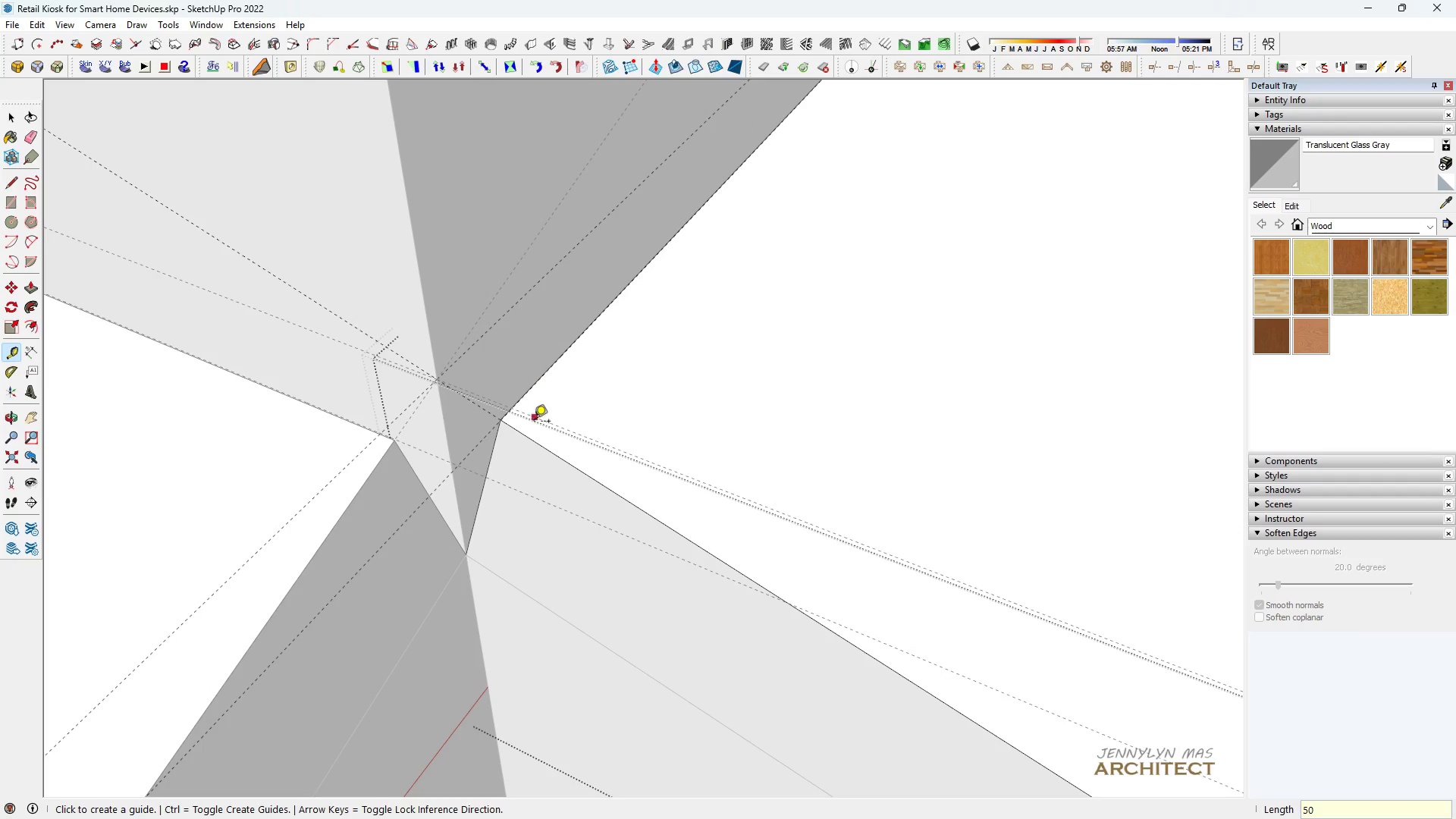 
key(0)
 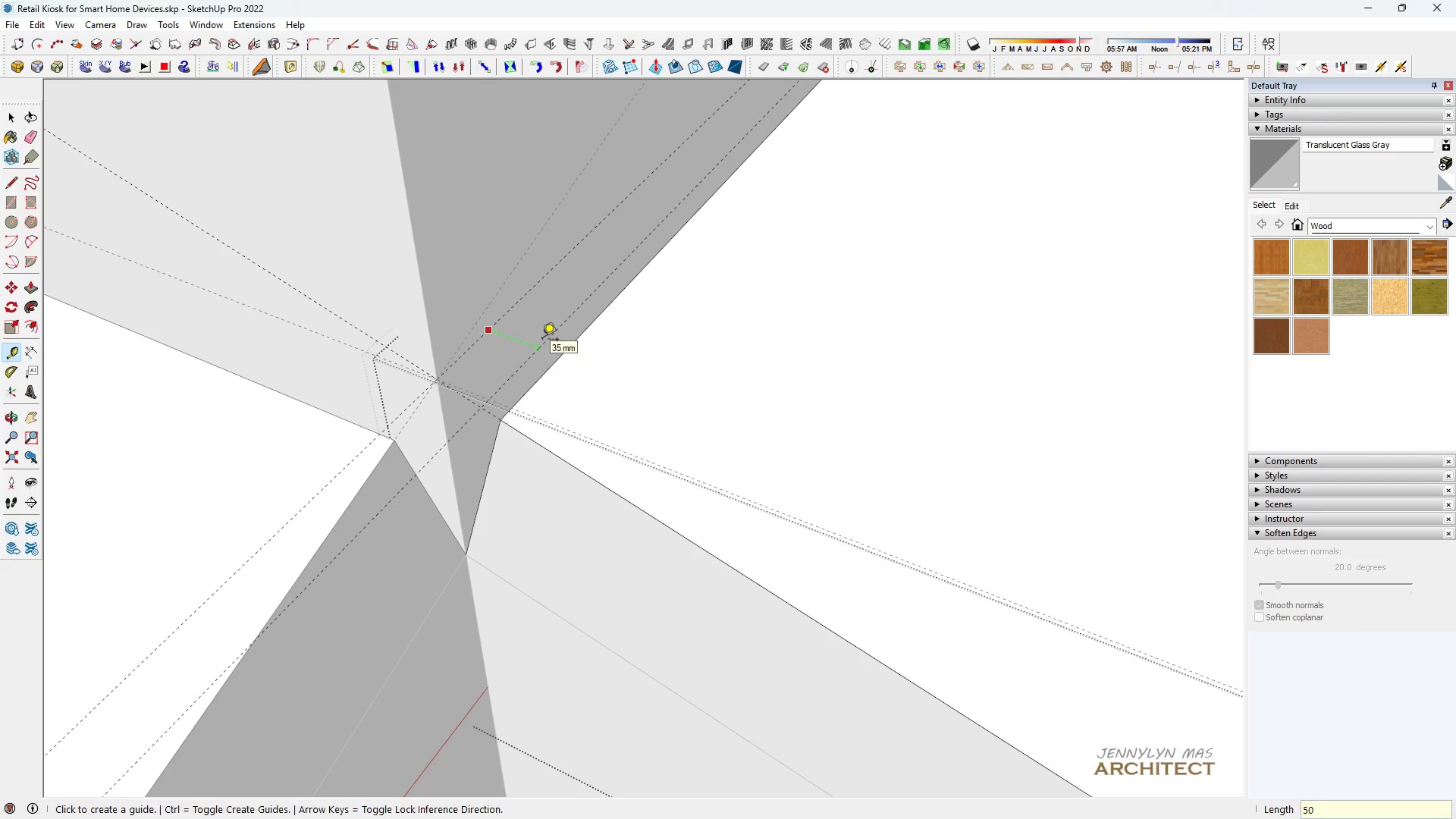 
key(Enter)
 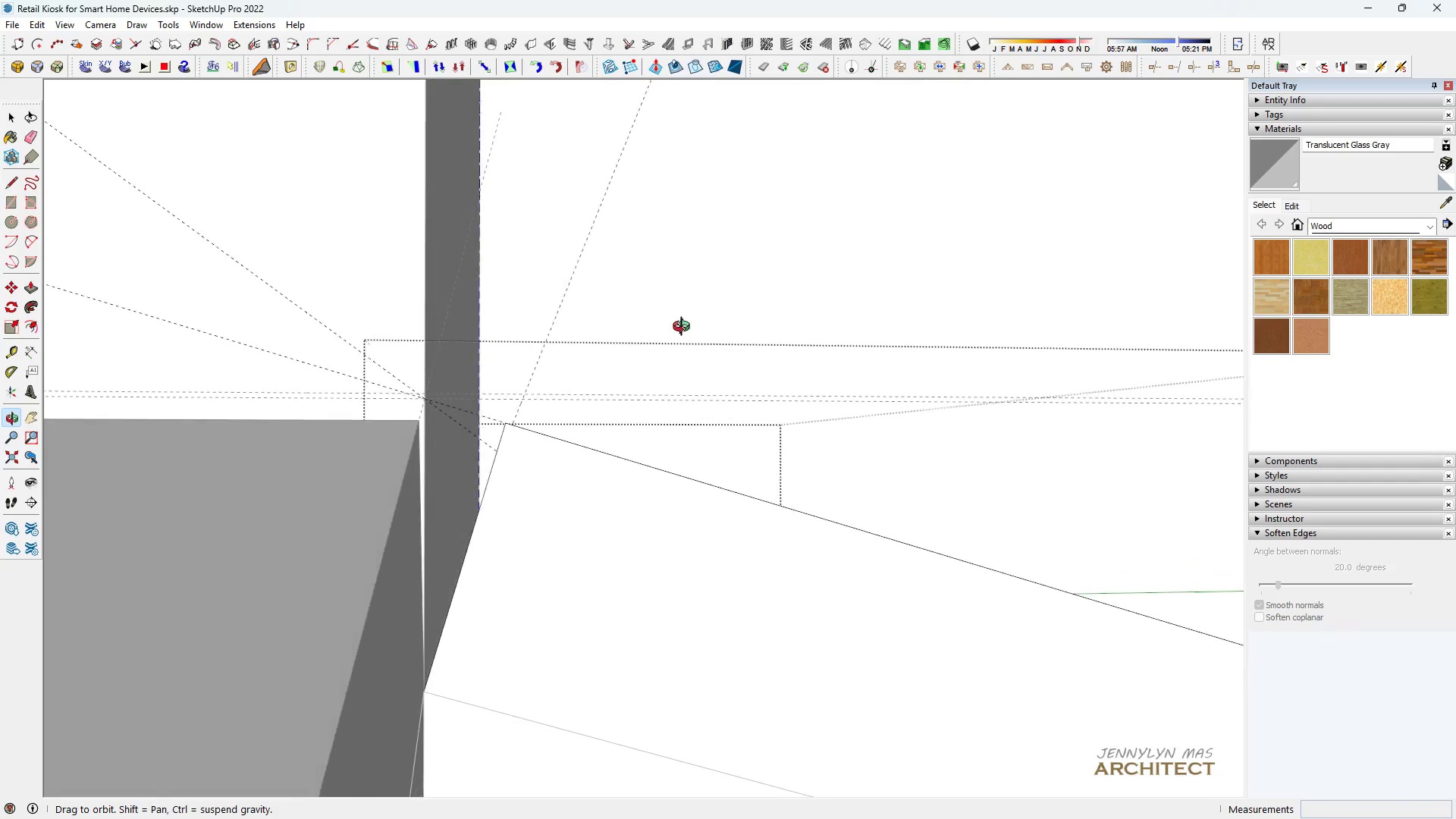 
wait(5.76)
 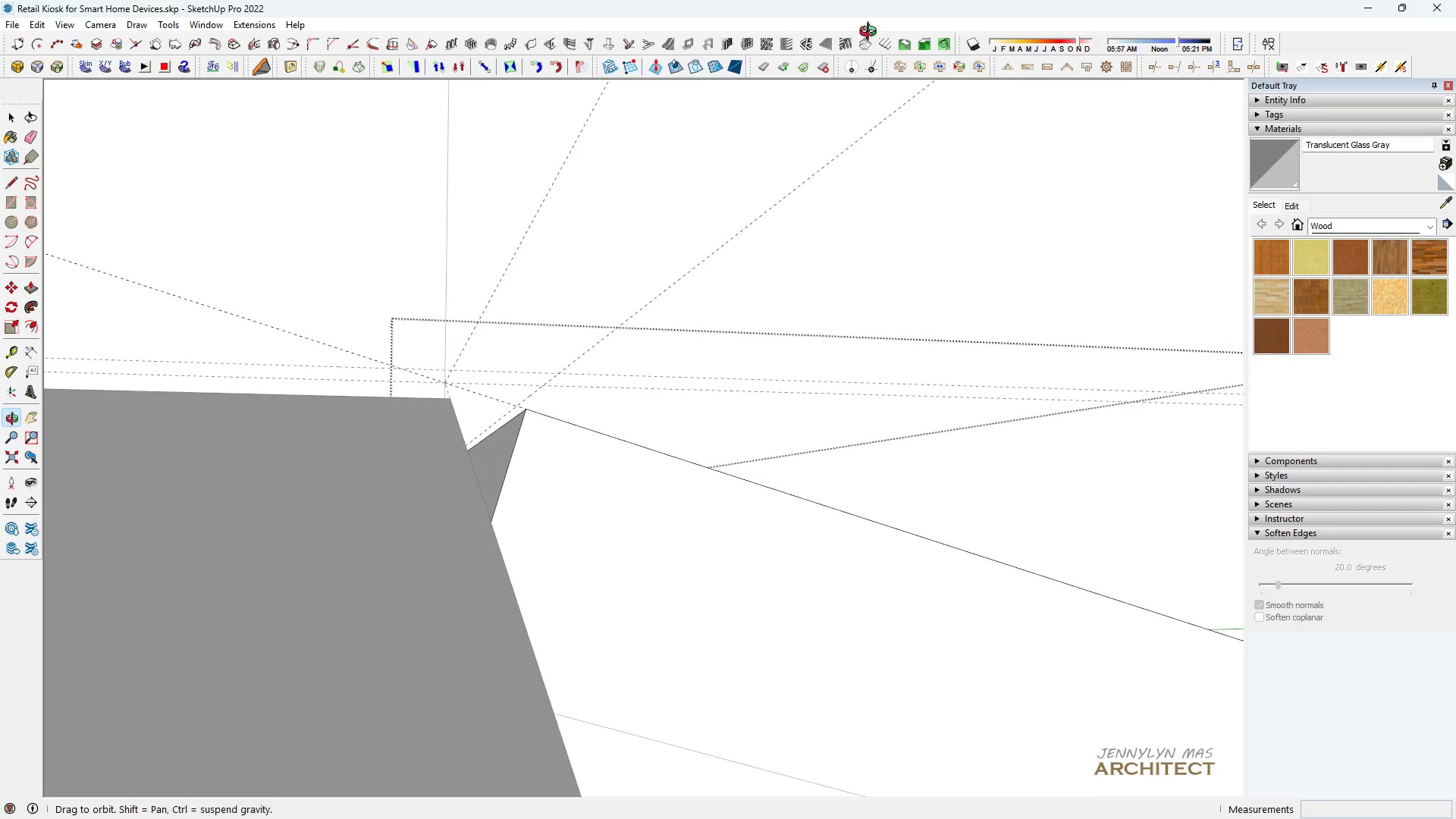 
scroll: coordinate [507, 400], scroll_direction: up, amount: 5.0
 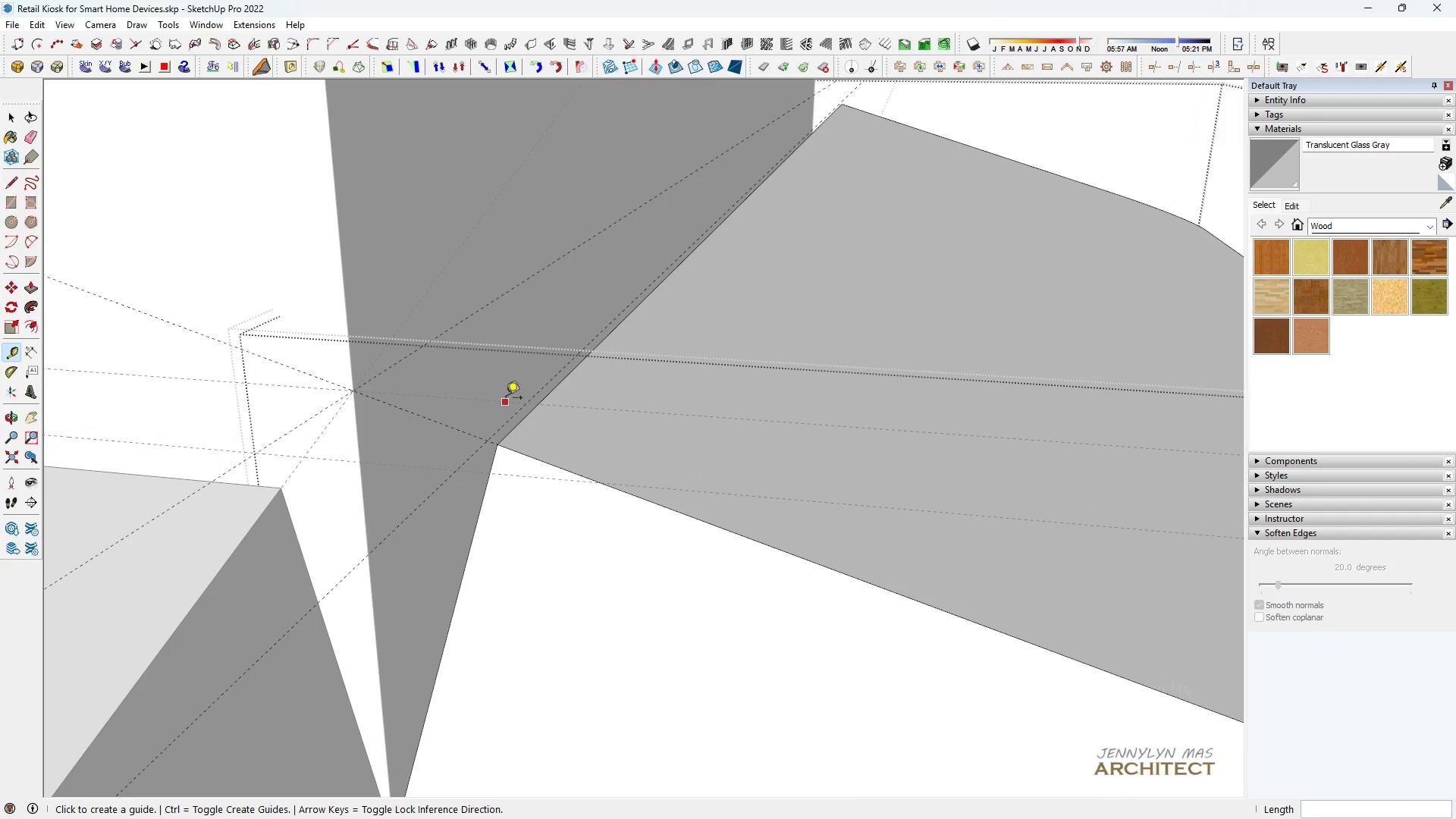 
key(Control+Z)
 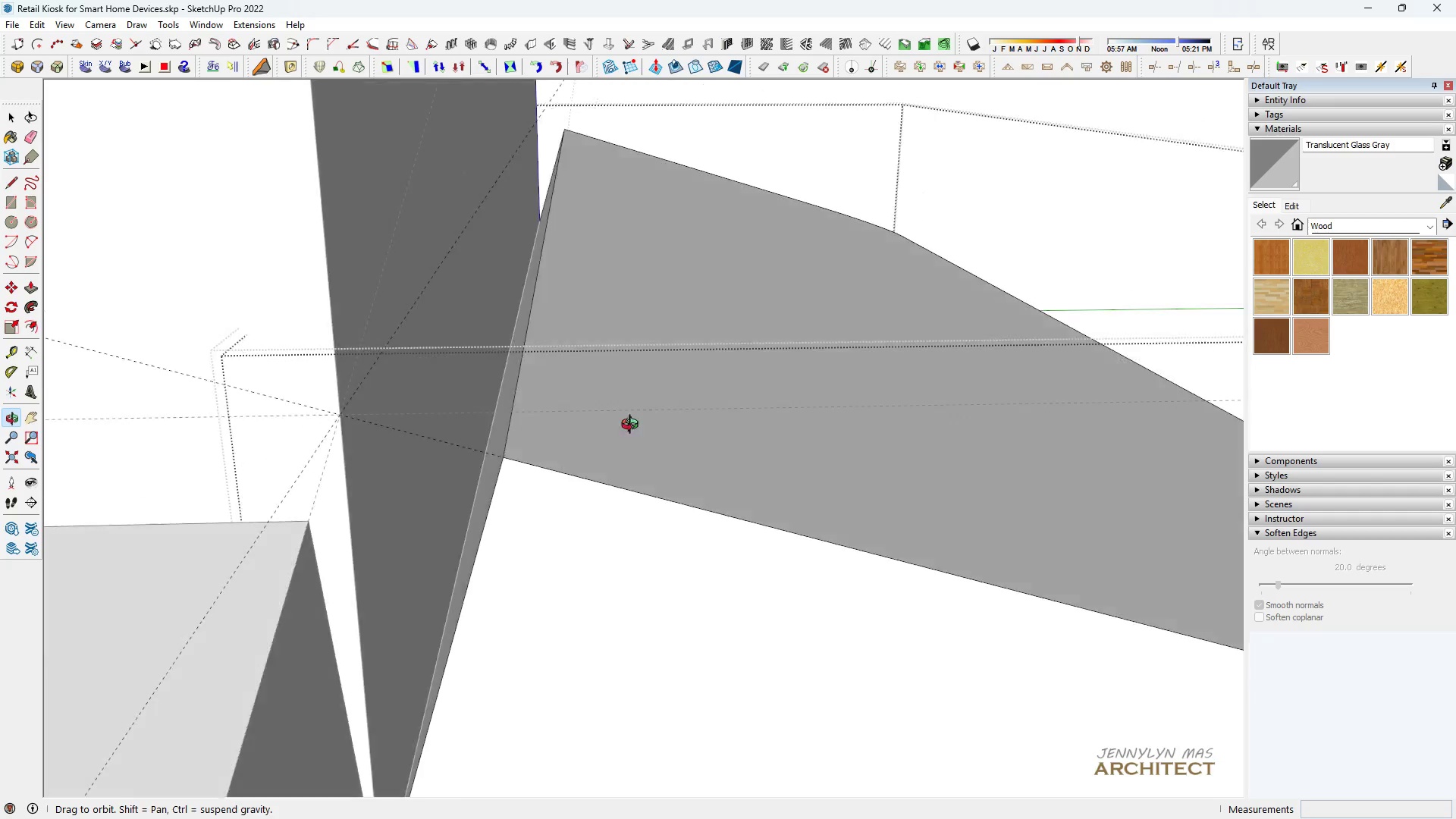 
key(Space)
 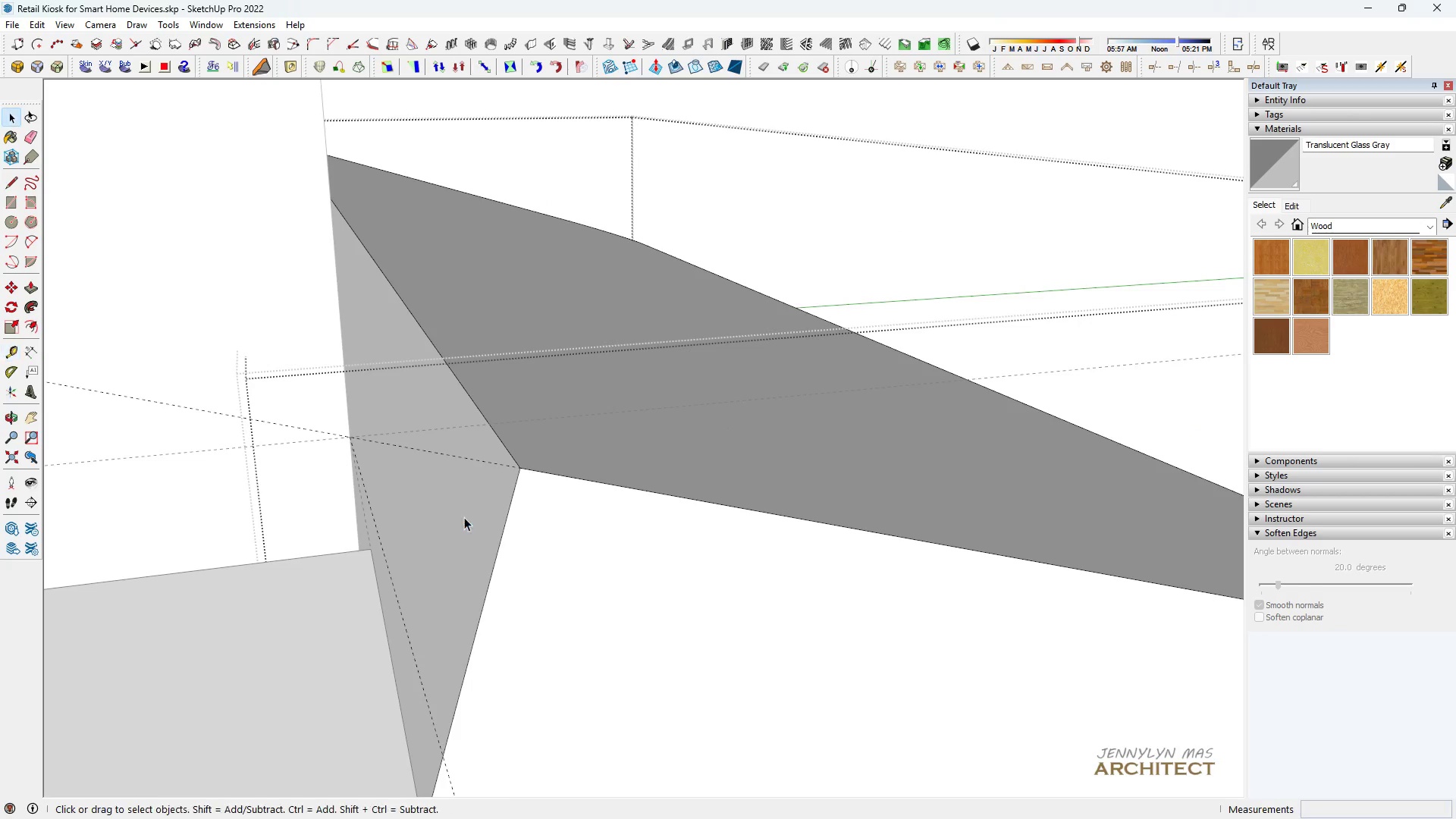 
left_click([464, 517])
 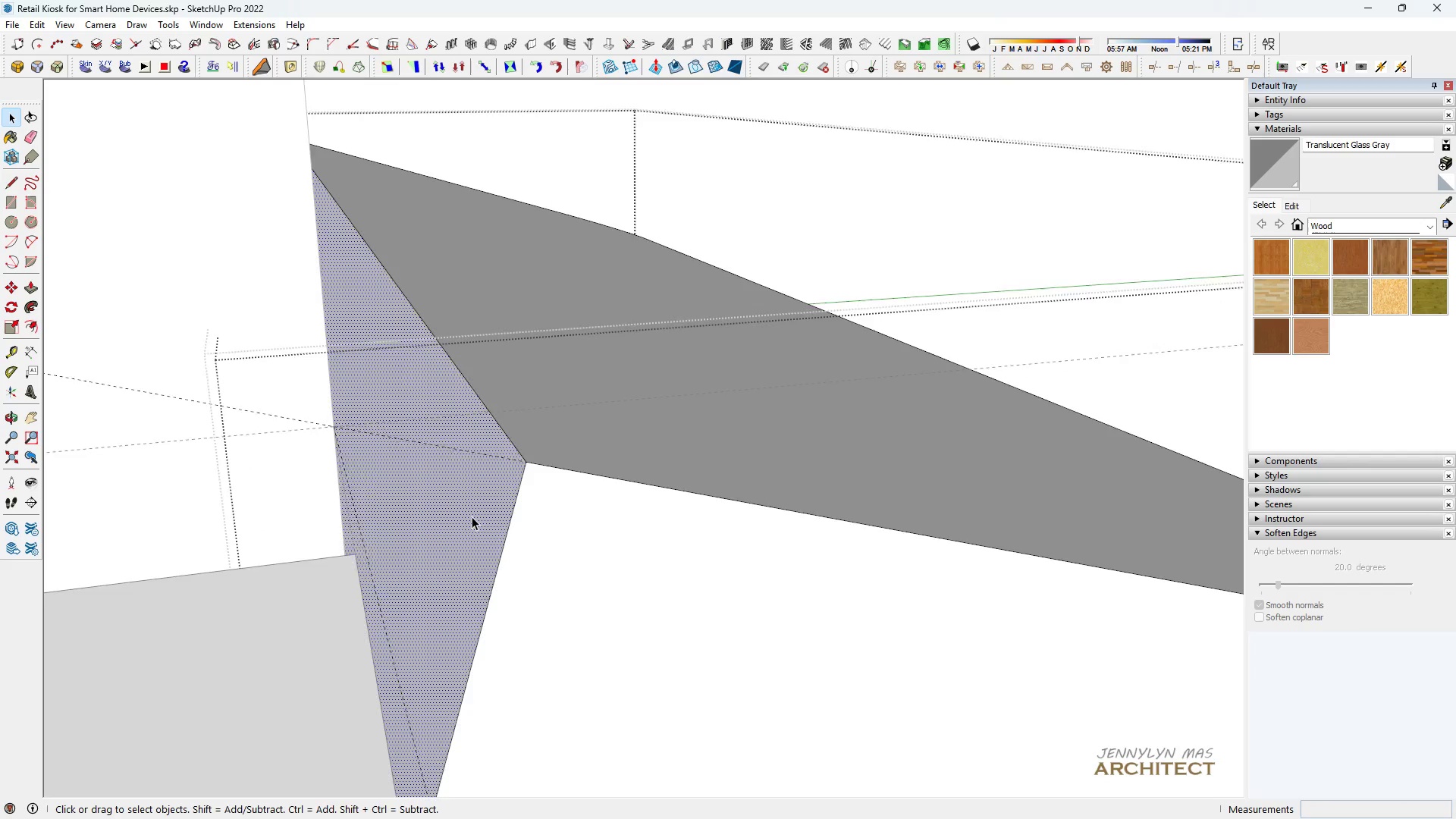 
scroll: coordinate [472, 516], scroll_direction: up, amount: 4.0
 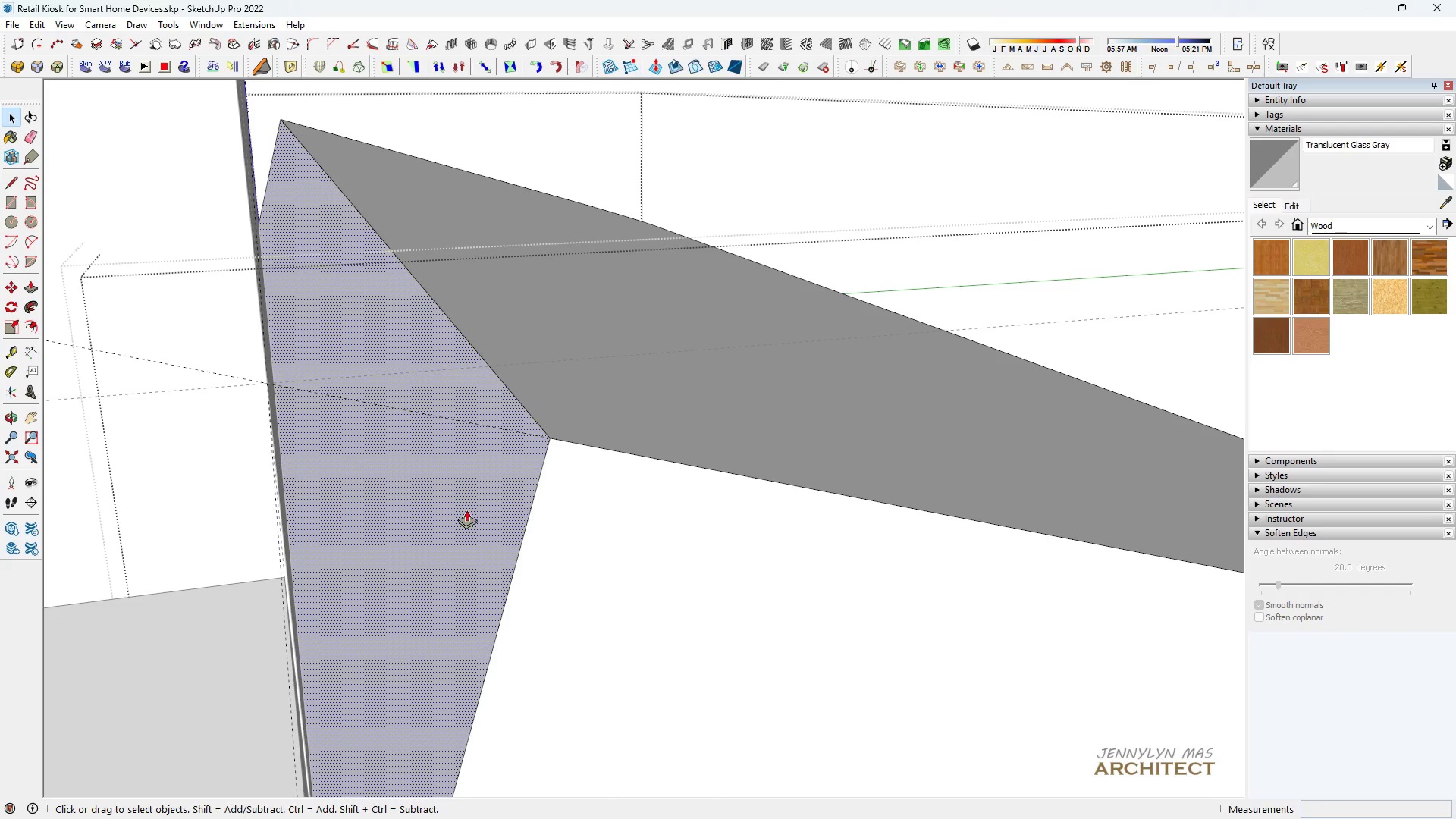 
key(P)
 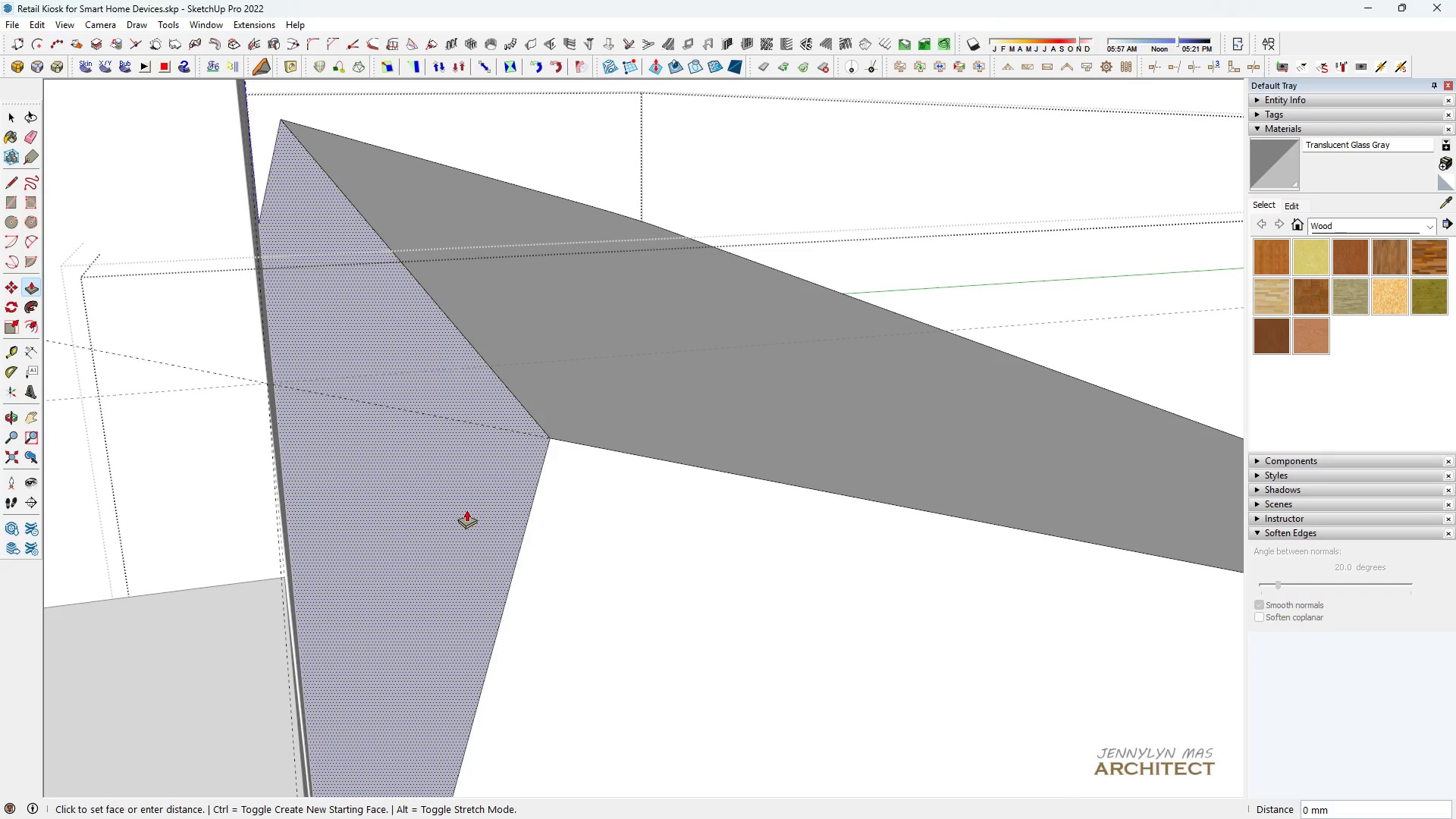 
left_click([466, 510])
 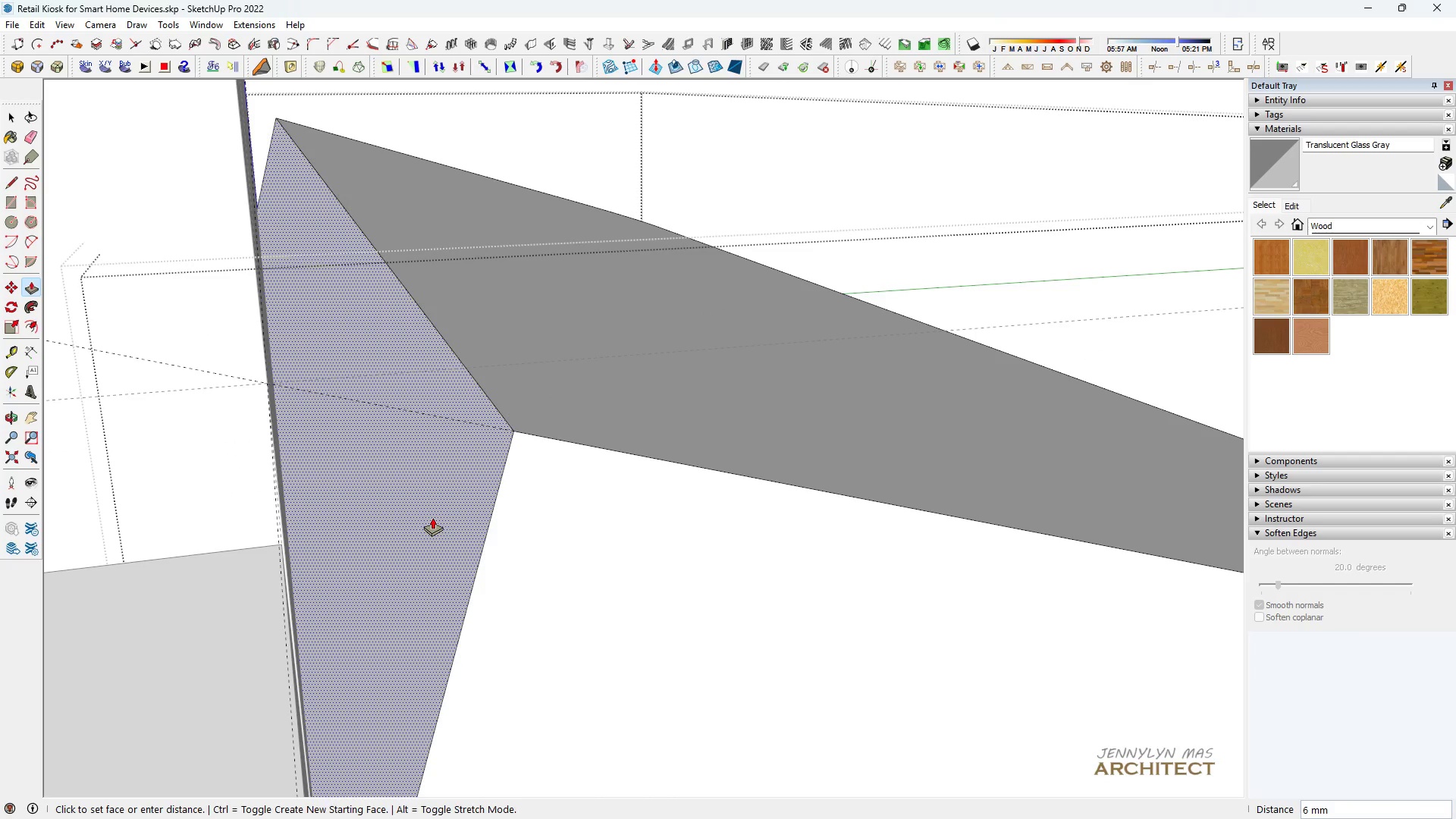 
key(Space)
 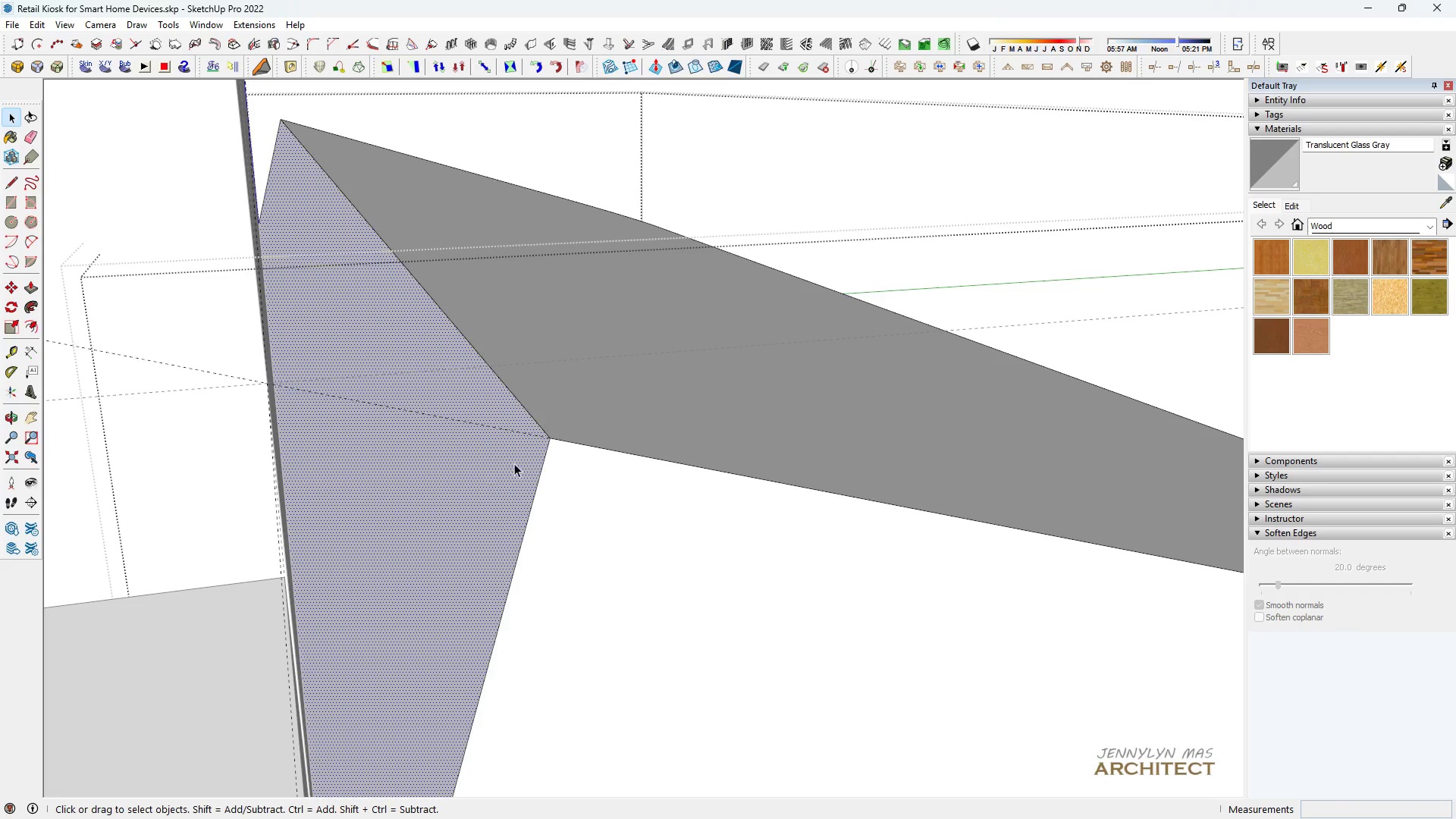 
key(L)
 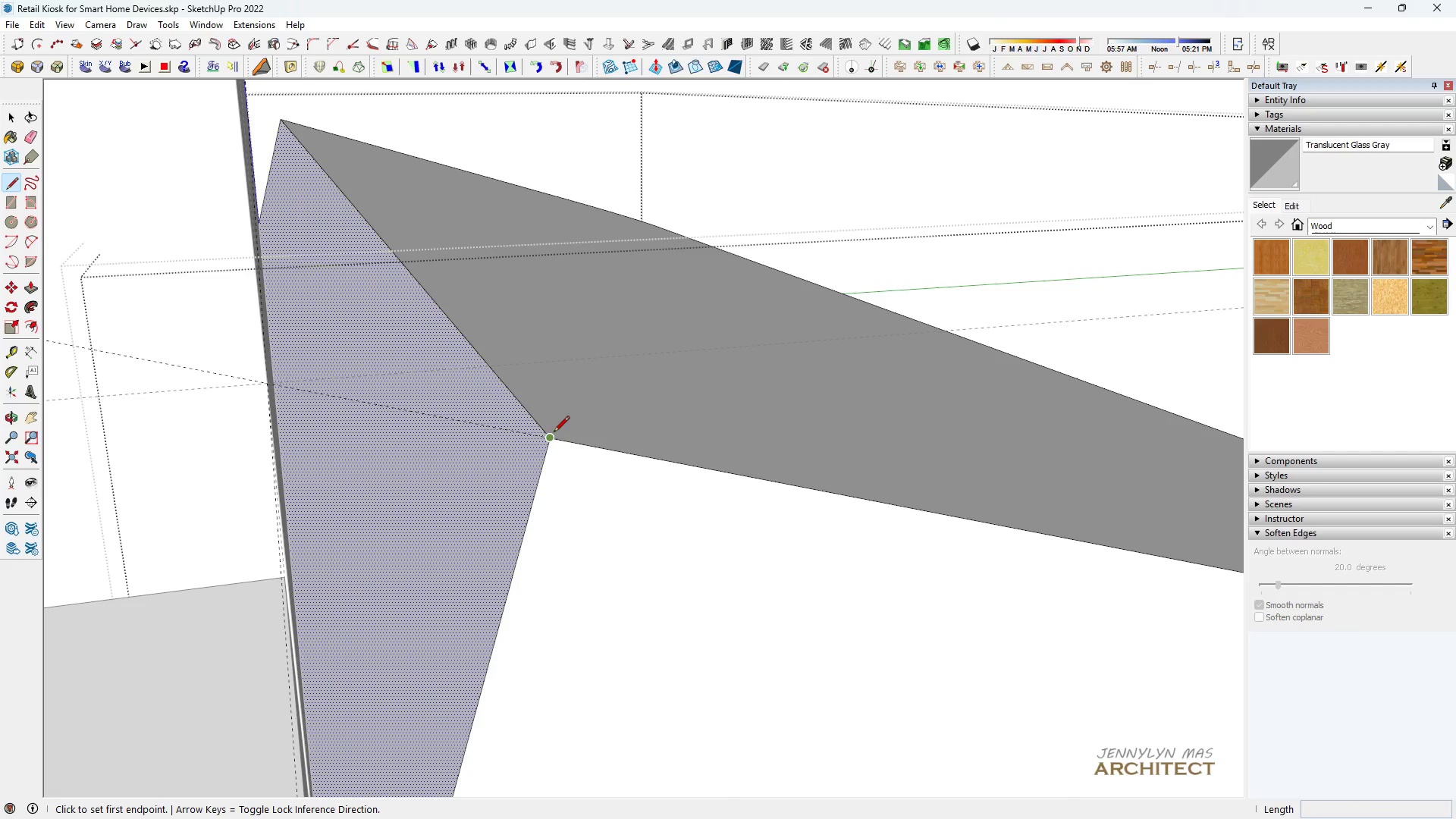 
left_click([551, 437])
 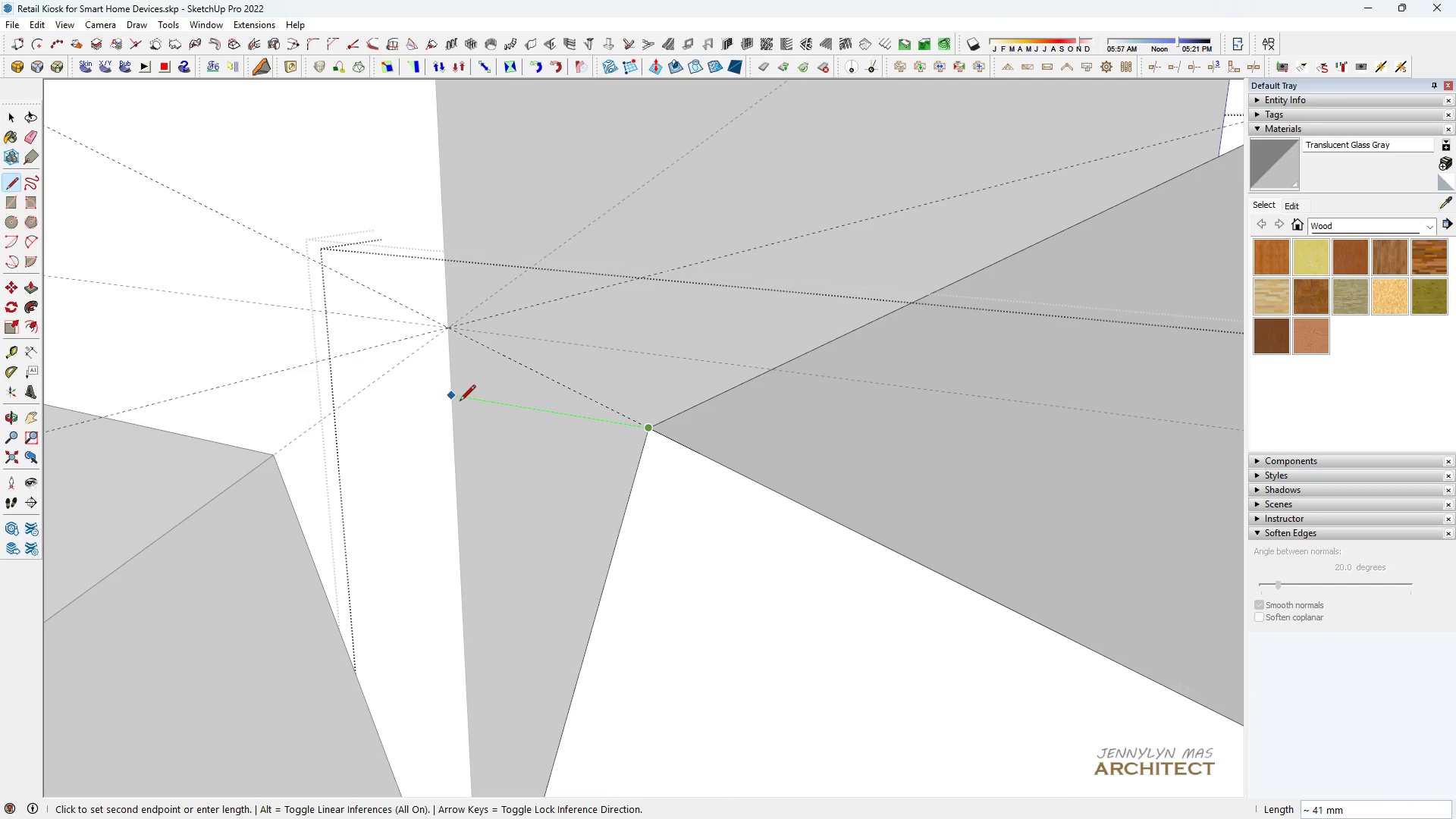 
left_click([448, 397])
 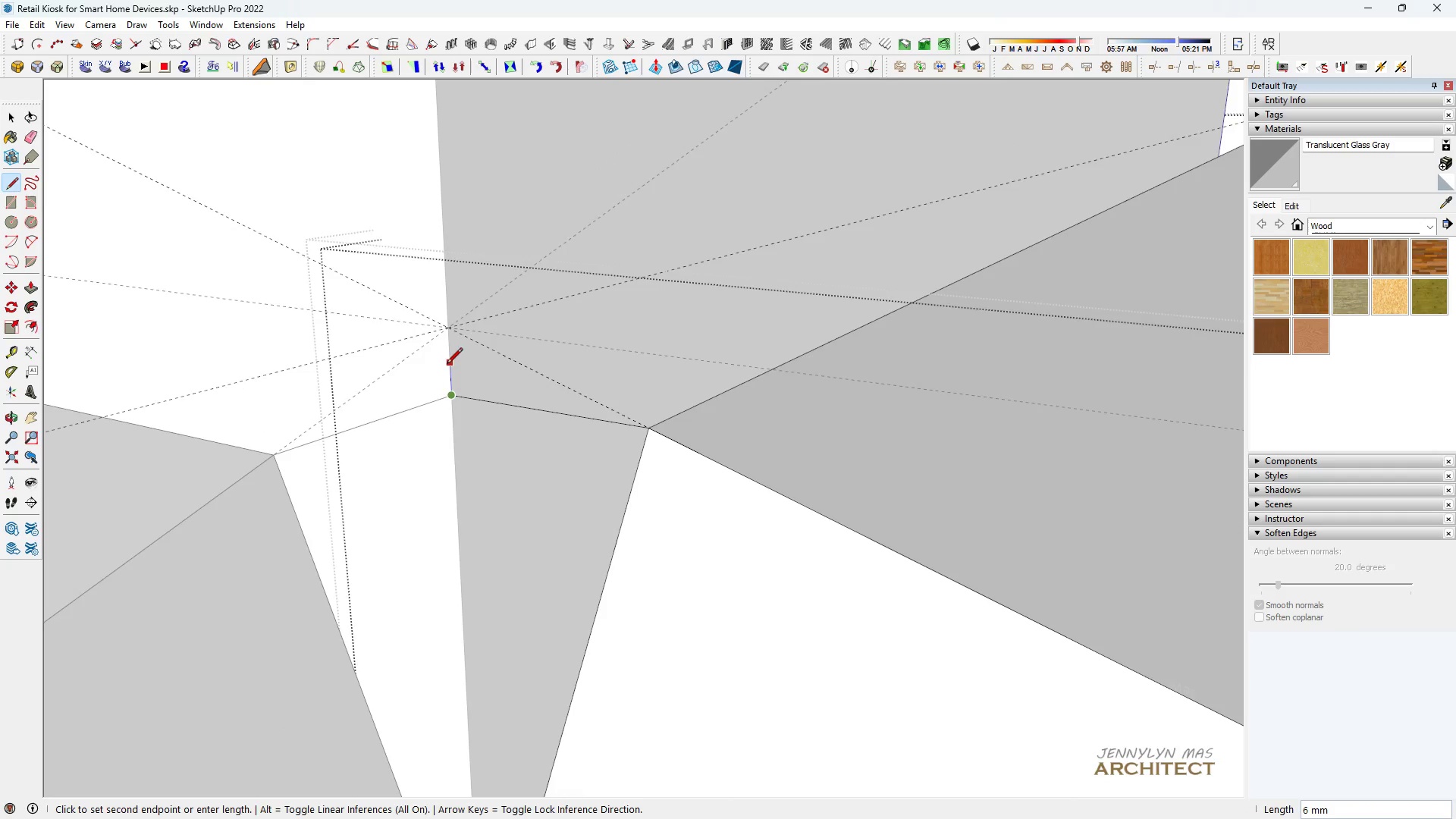 
scroll: coordinate [304, 366], scroll_direction: down, amount: 9.0
 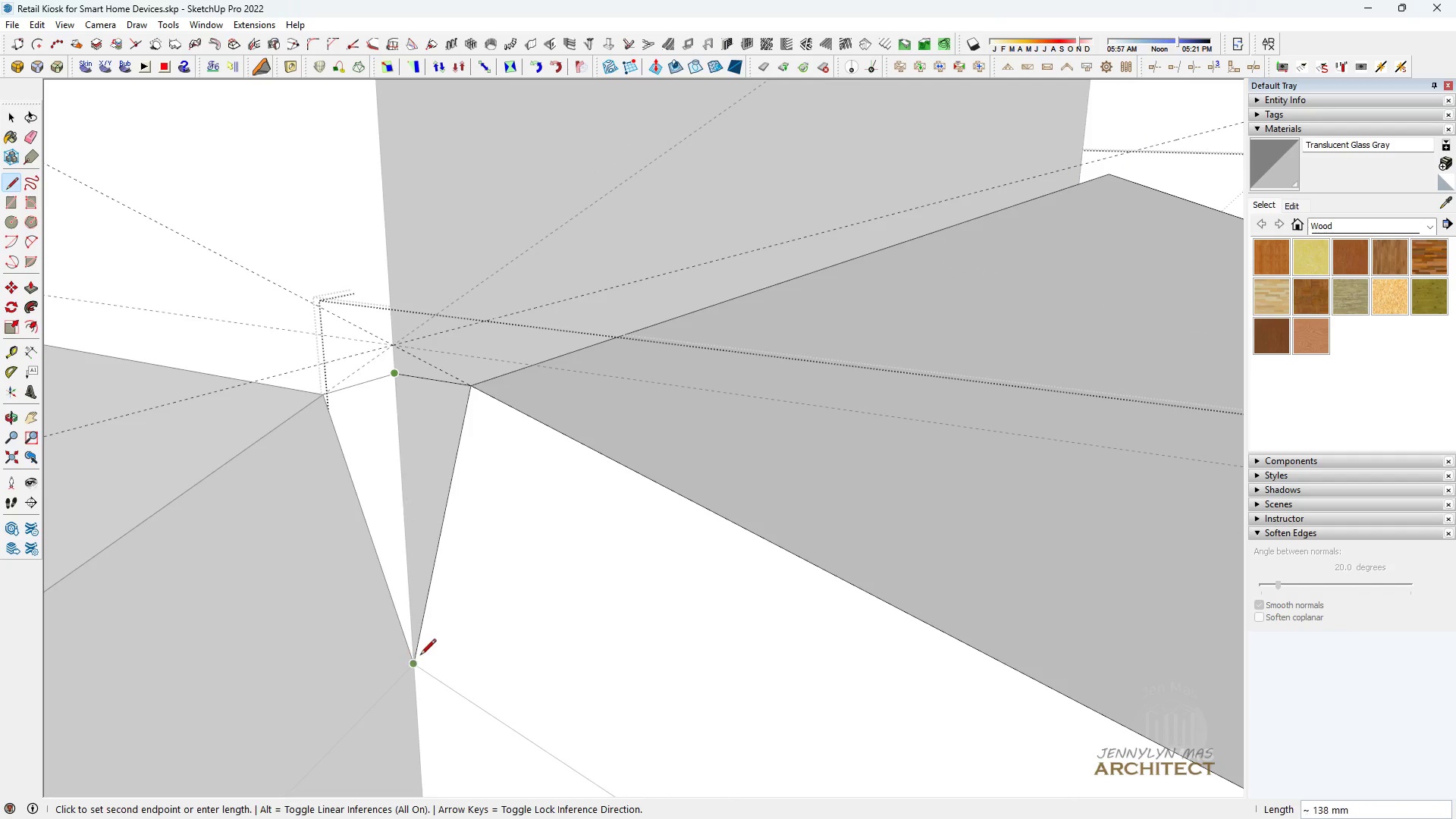 
left_click([420, 656])
 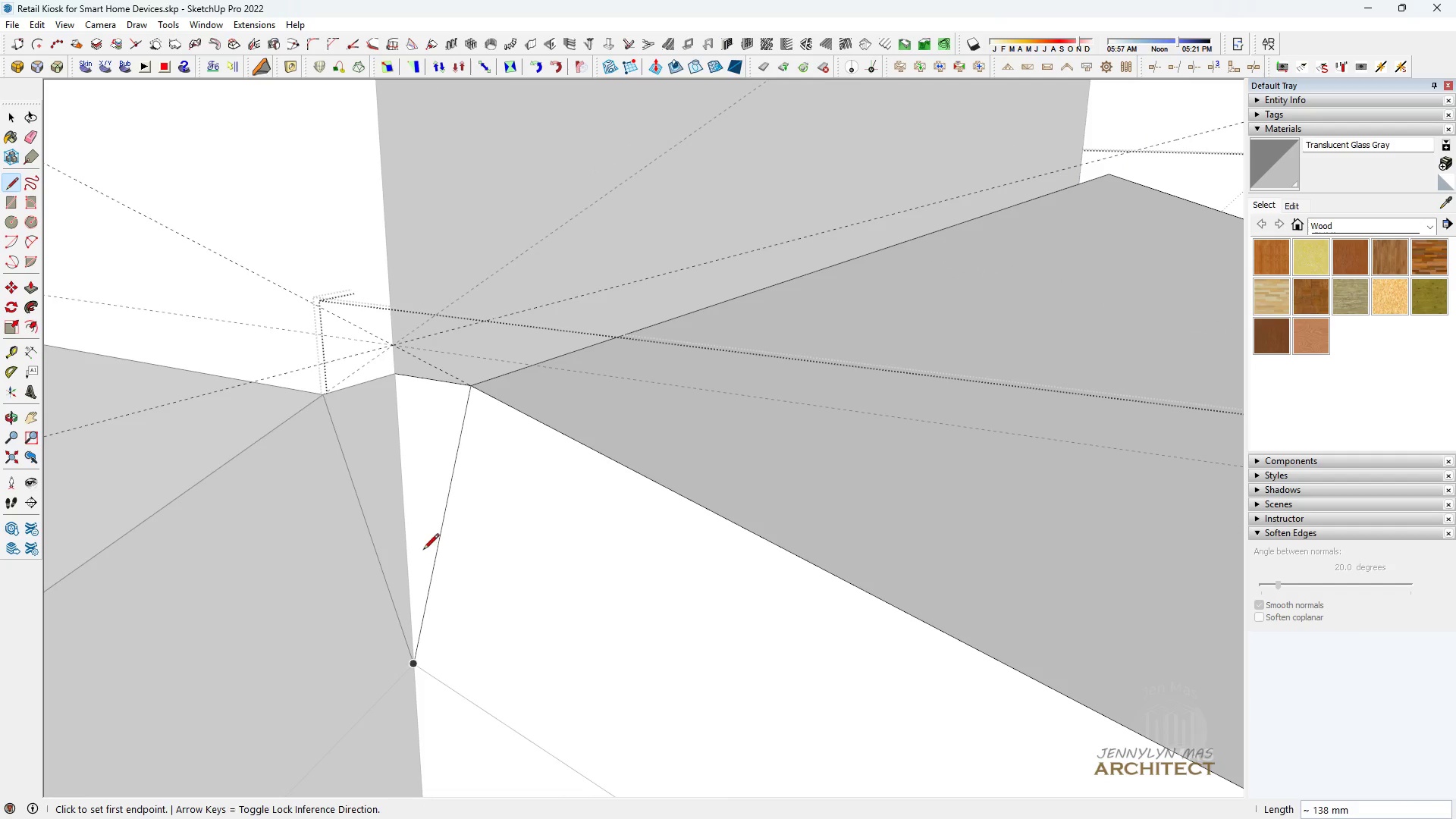 
key(Space)
 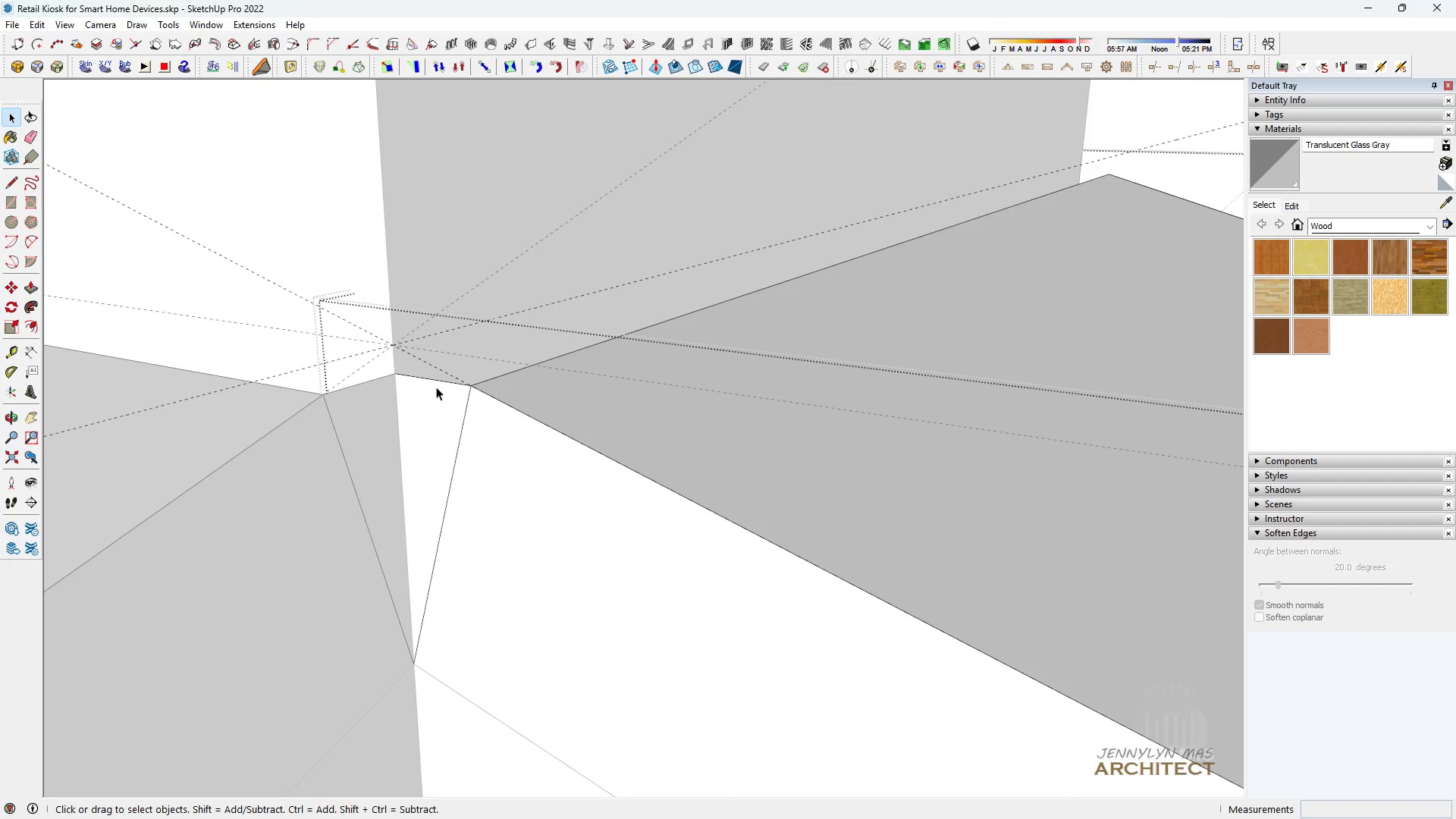 
key(E)
 